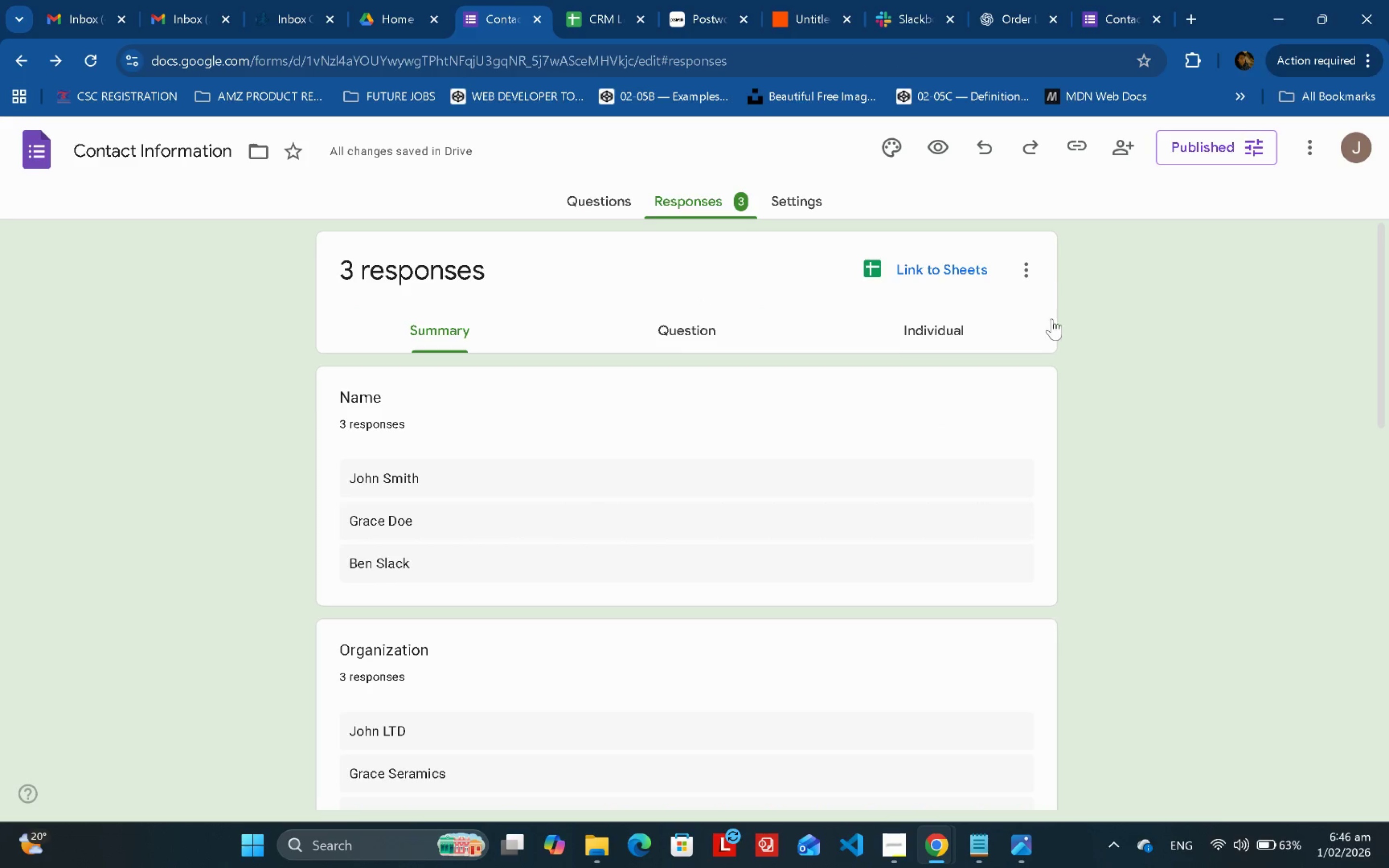 
double_click([1037, 269])
 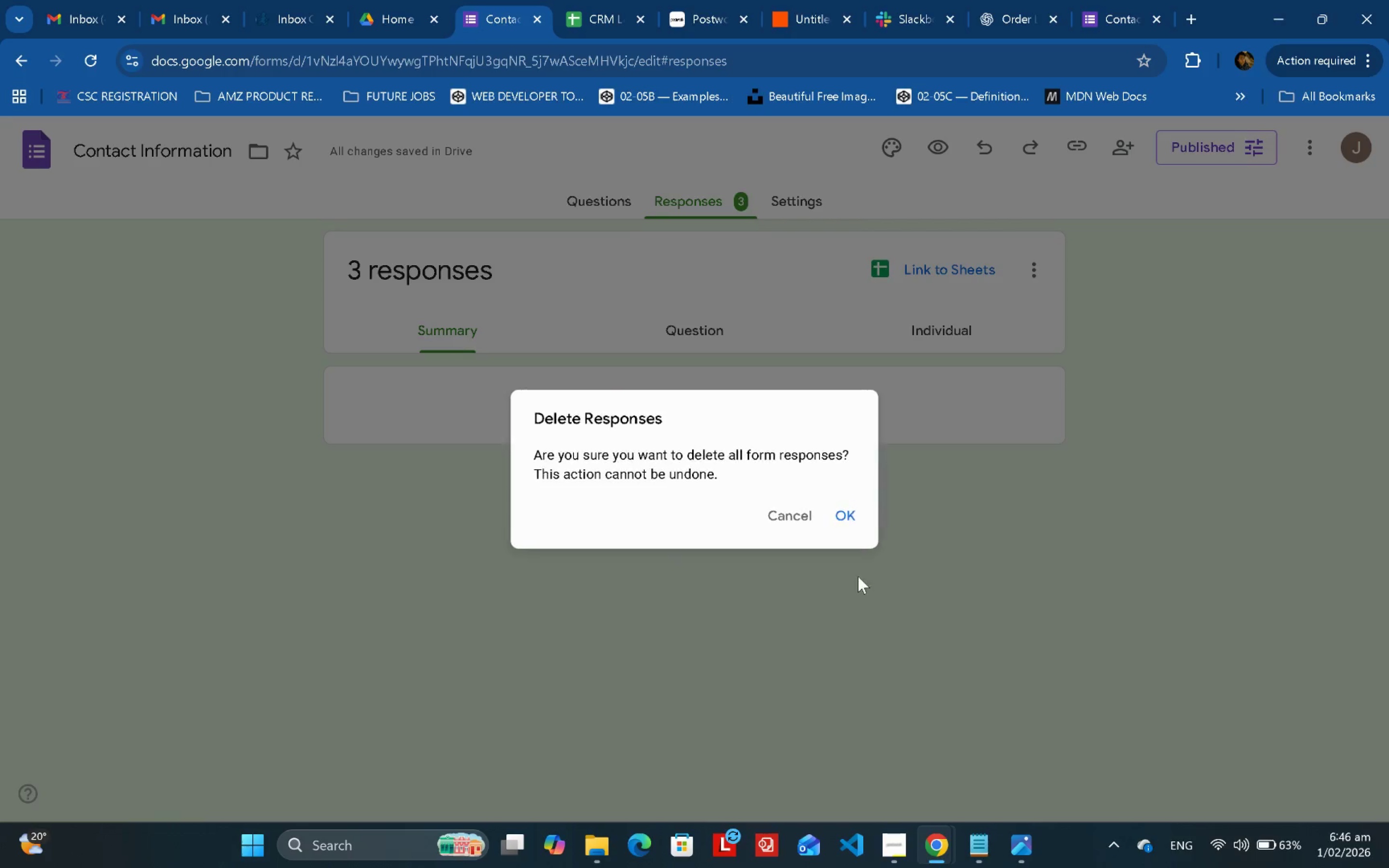 
left_click([854, 514])
 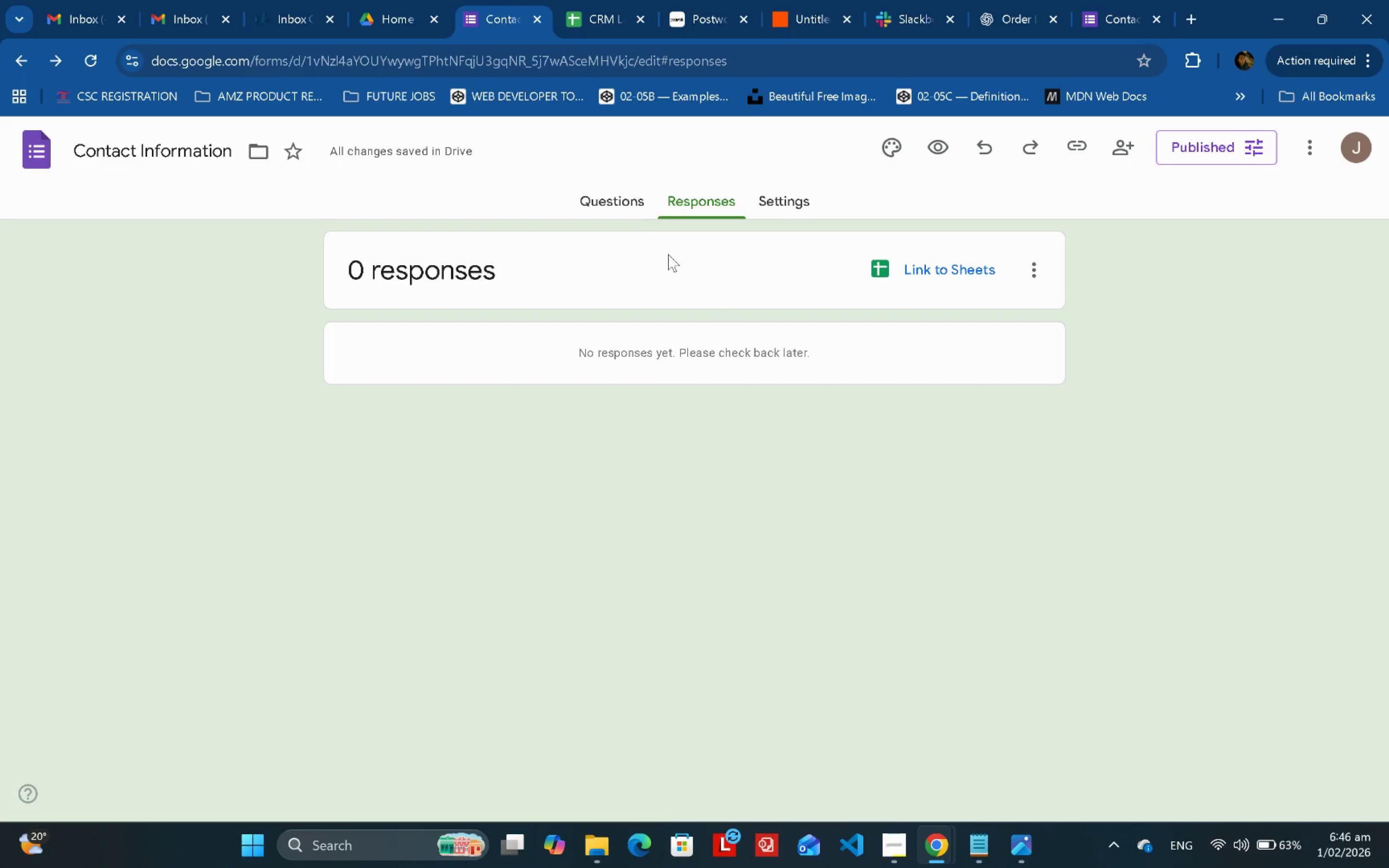 
left_click([632, 213])
 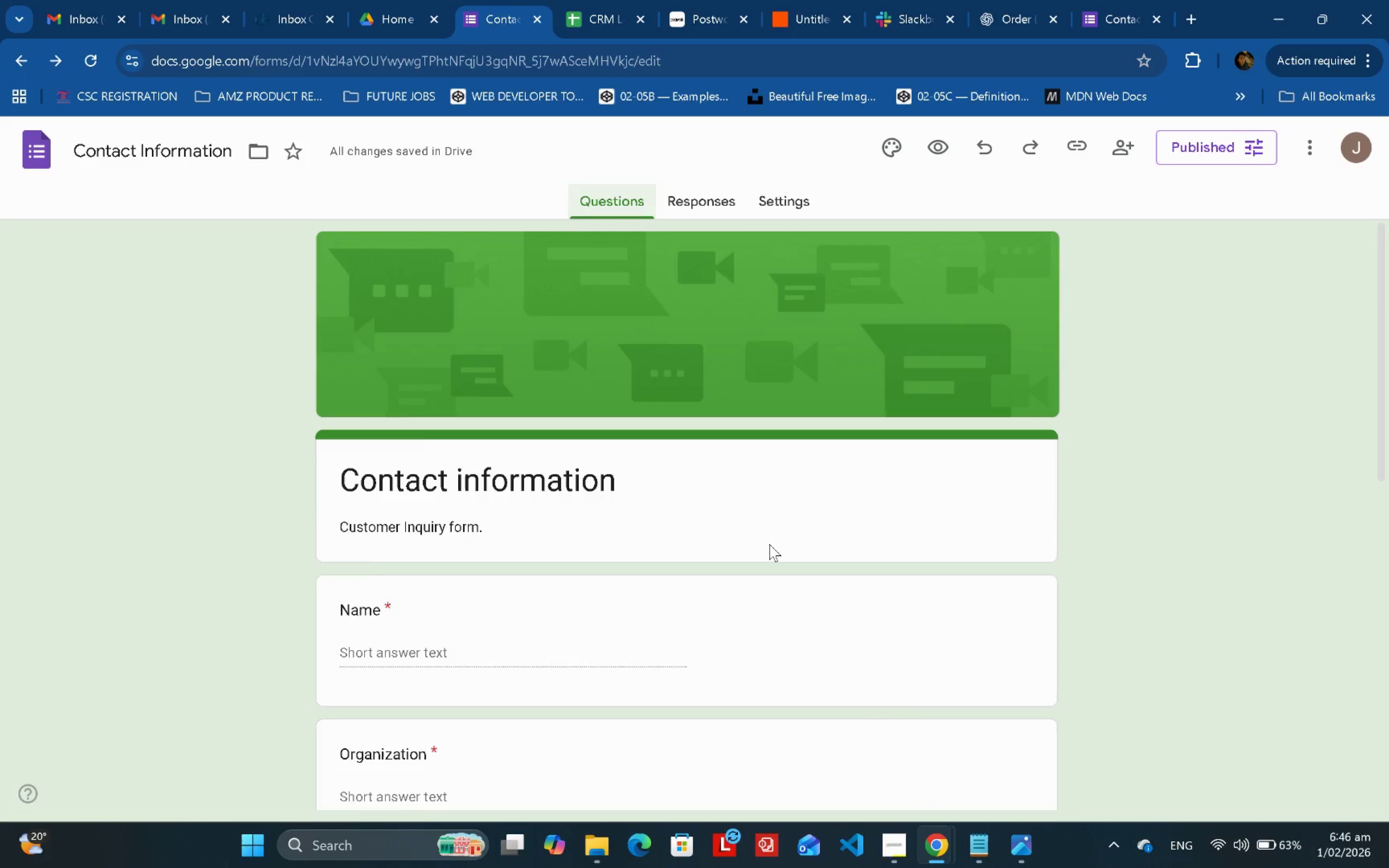 
scroll: coordinate [770, 532], scroll_direction: down, amount: 2.0
 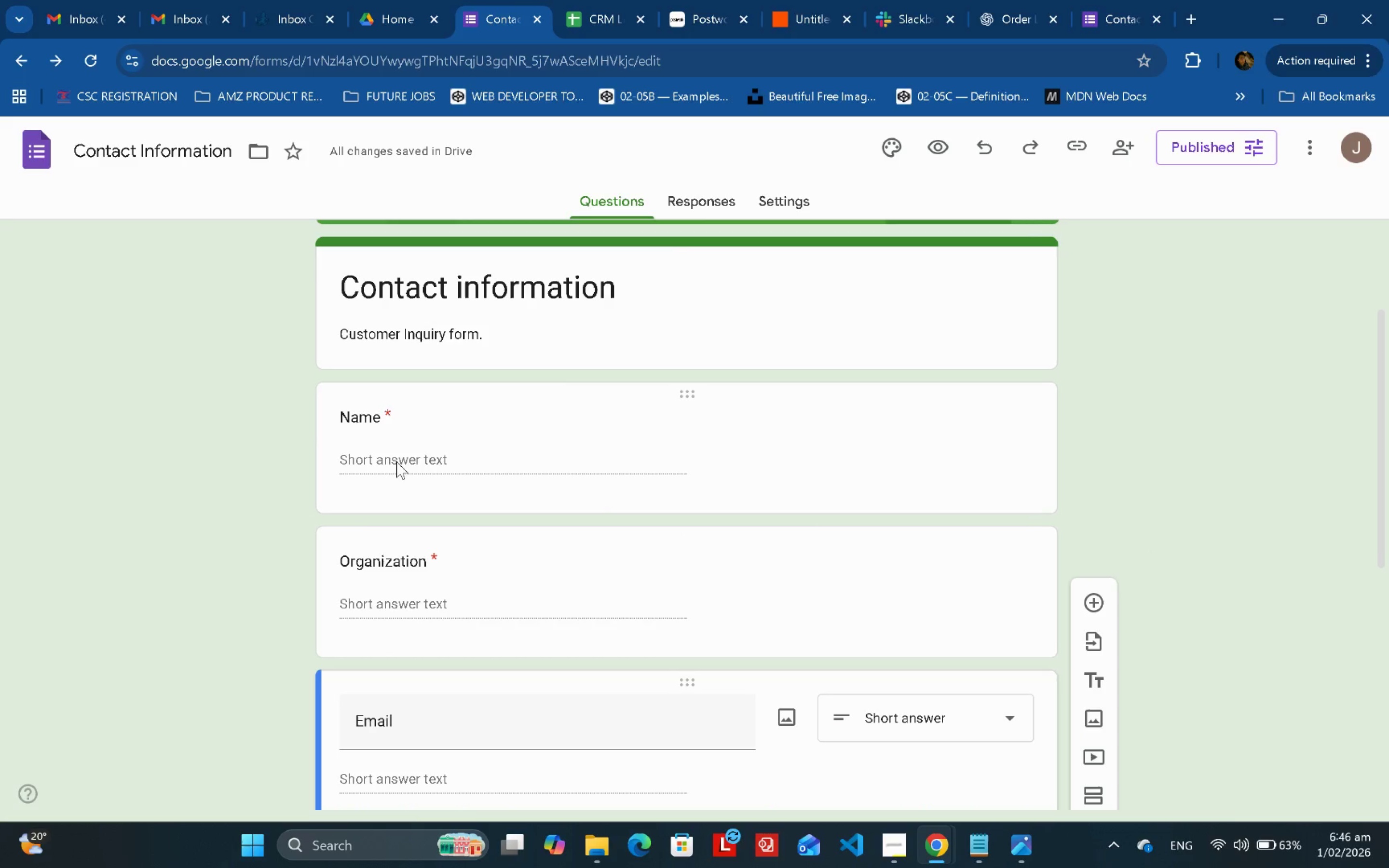 
double_click([397, 461])
 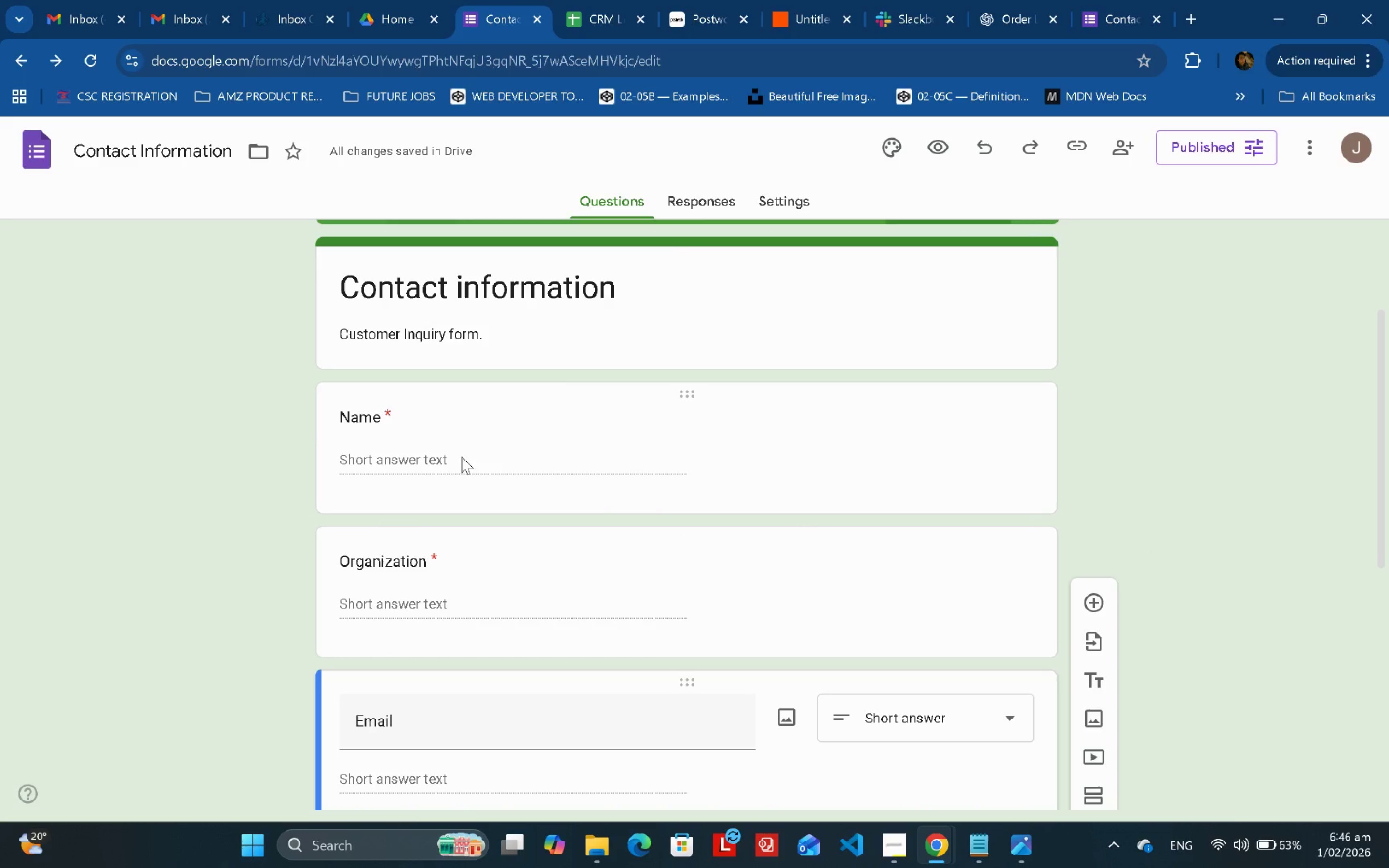 
triple_click([462, 457])
 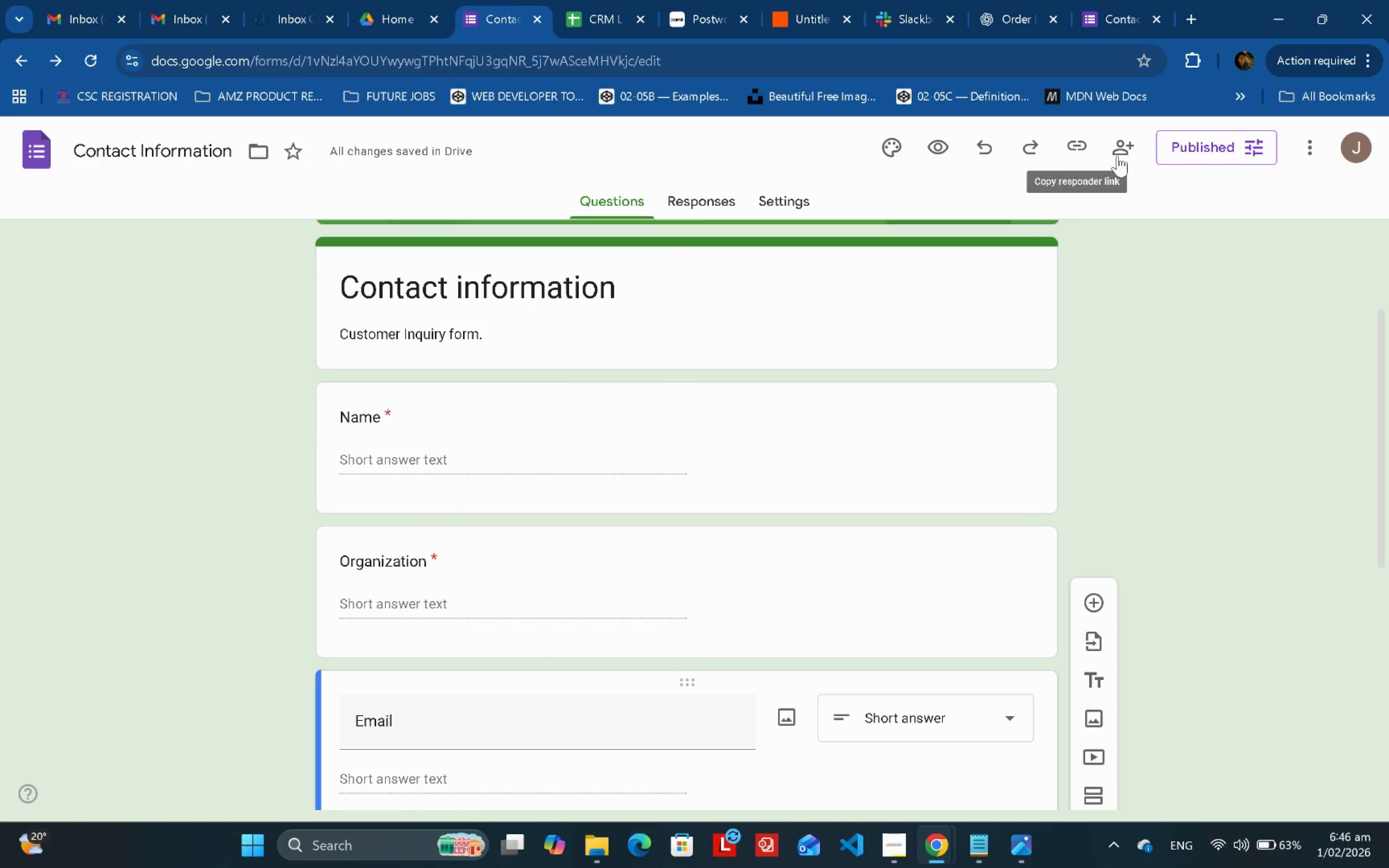 
left_click([1181, 145])
 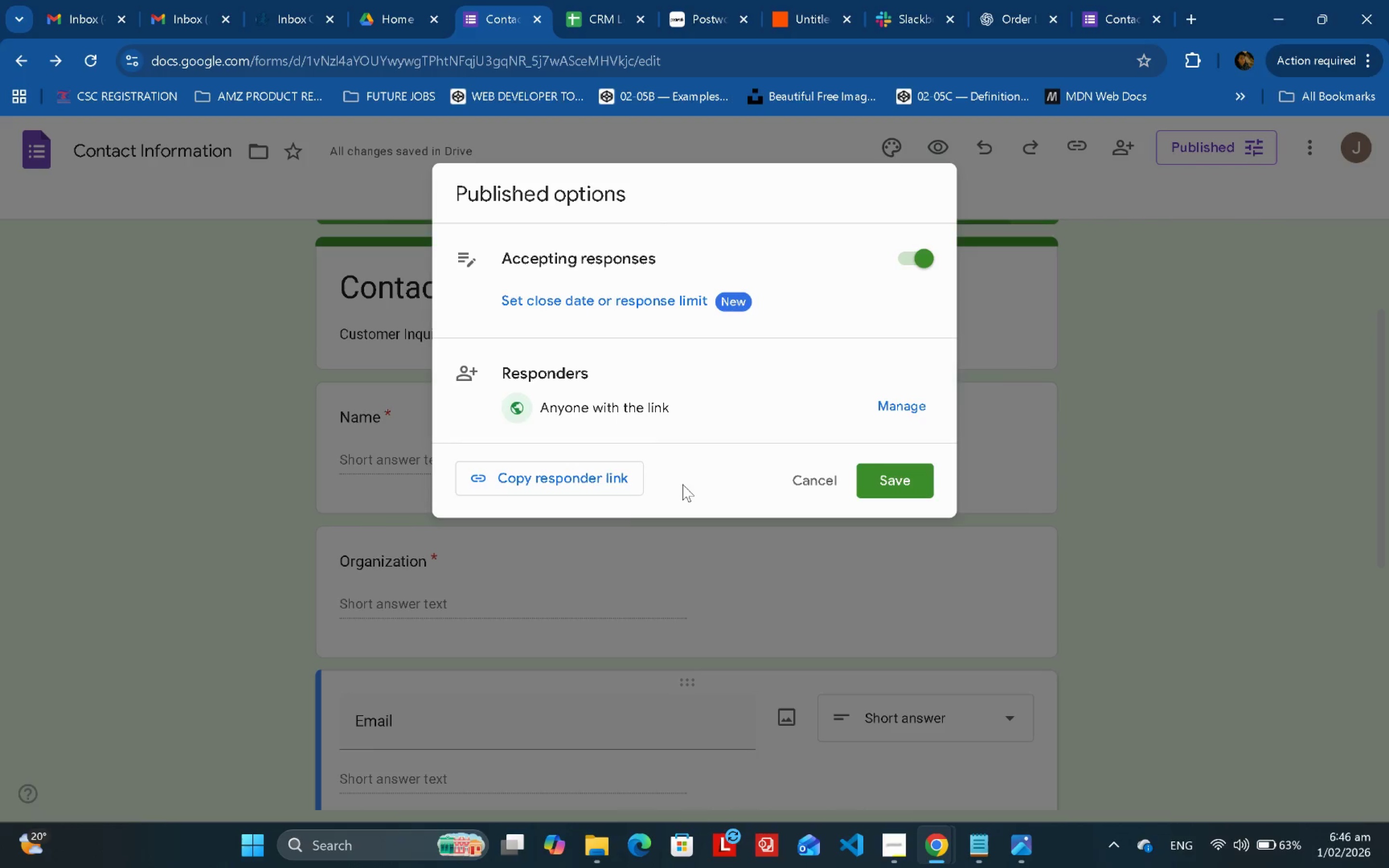 
left_click([601, 489])
 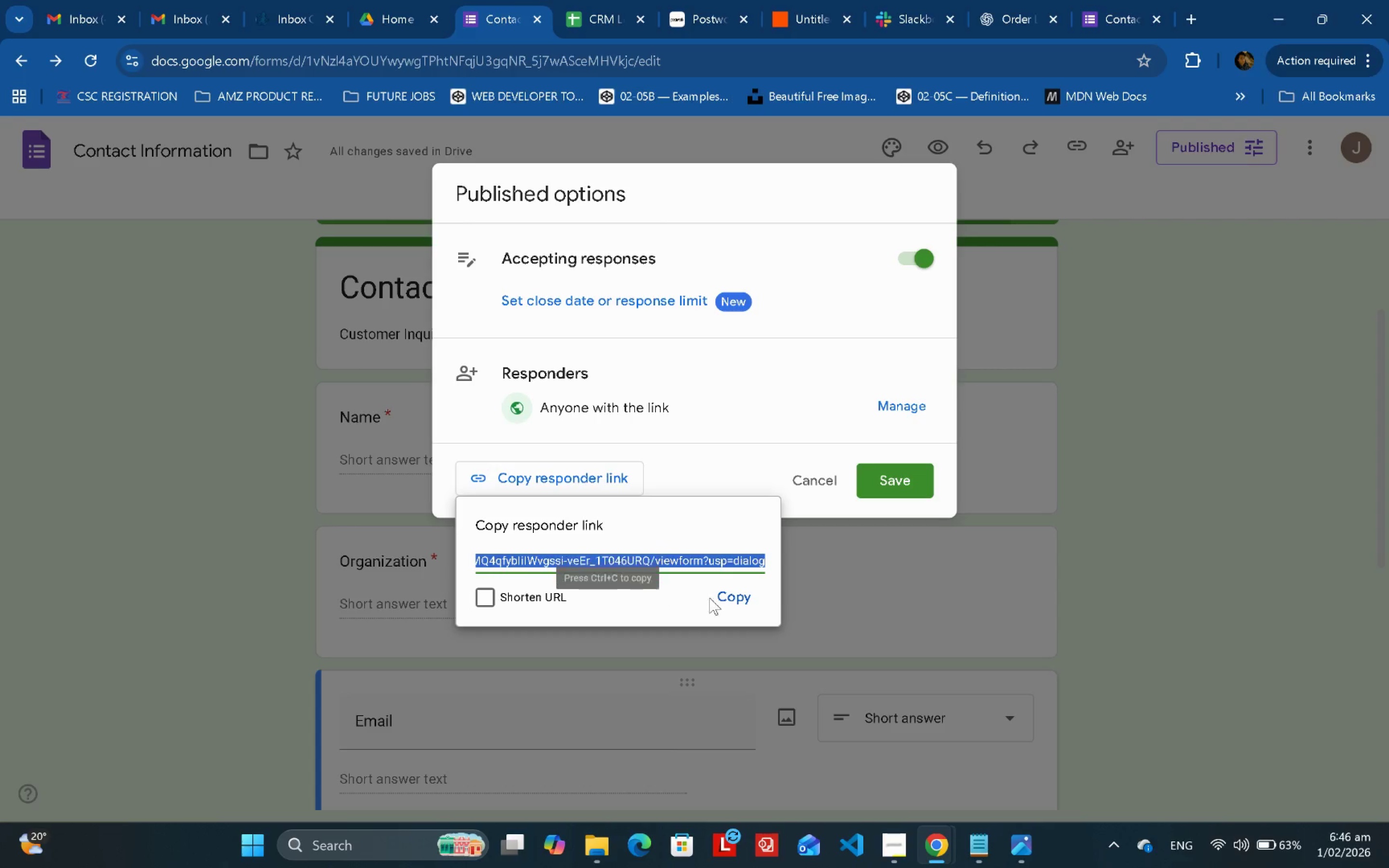 
left_click([734, 597])
 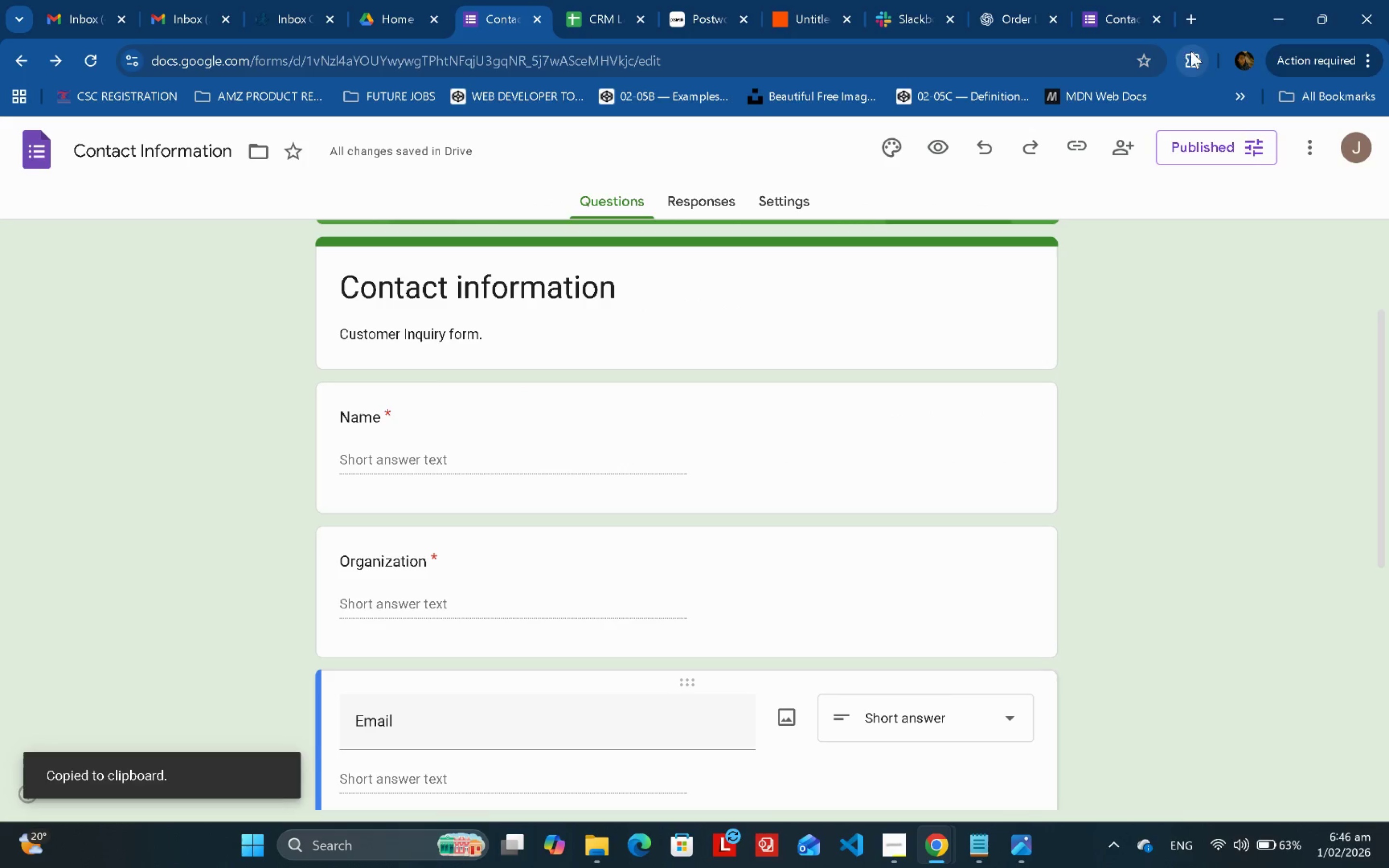 
triple_click([1189, 21])
 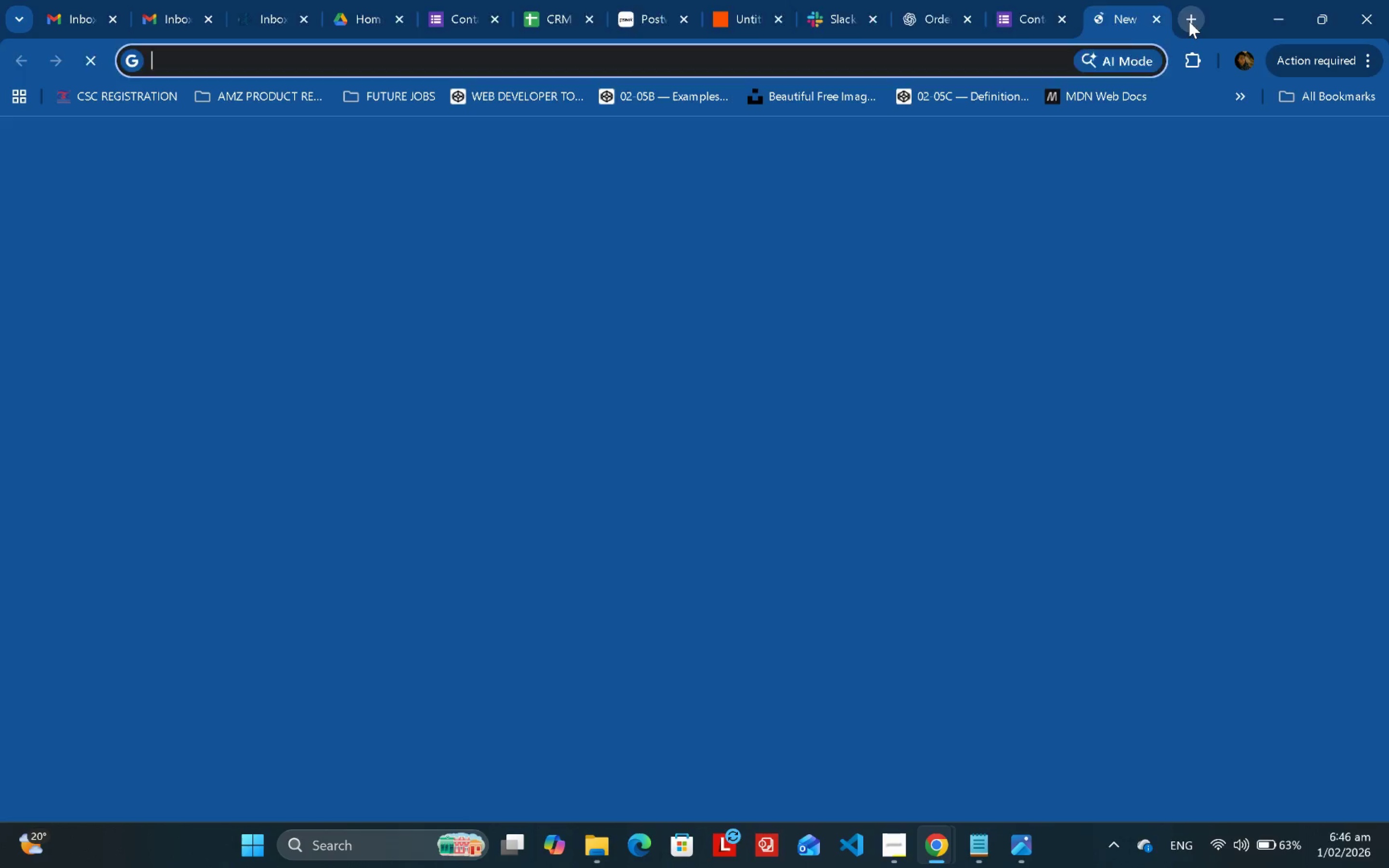 
key(Control+V)
 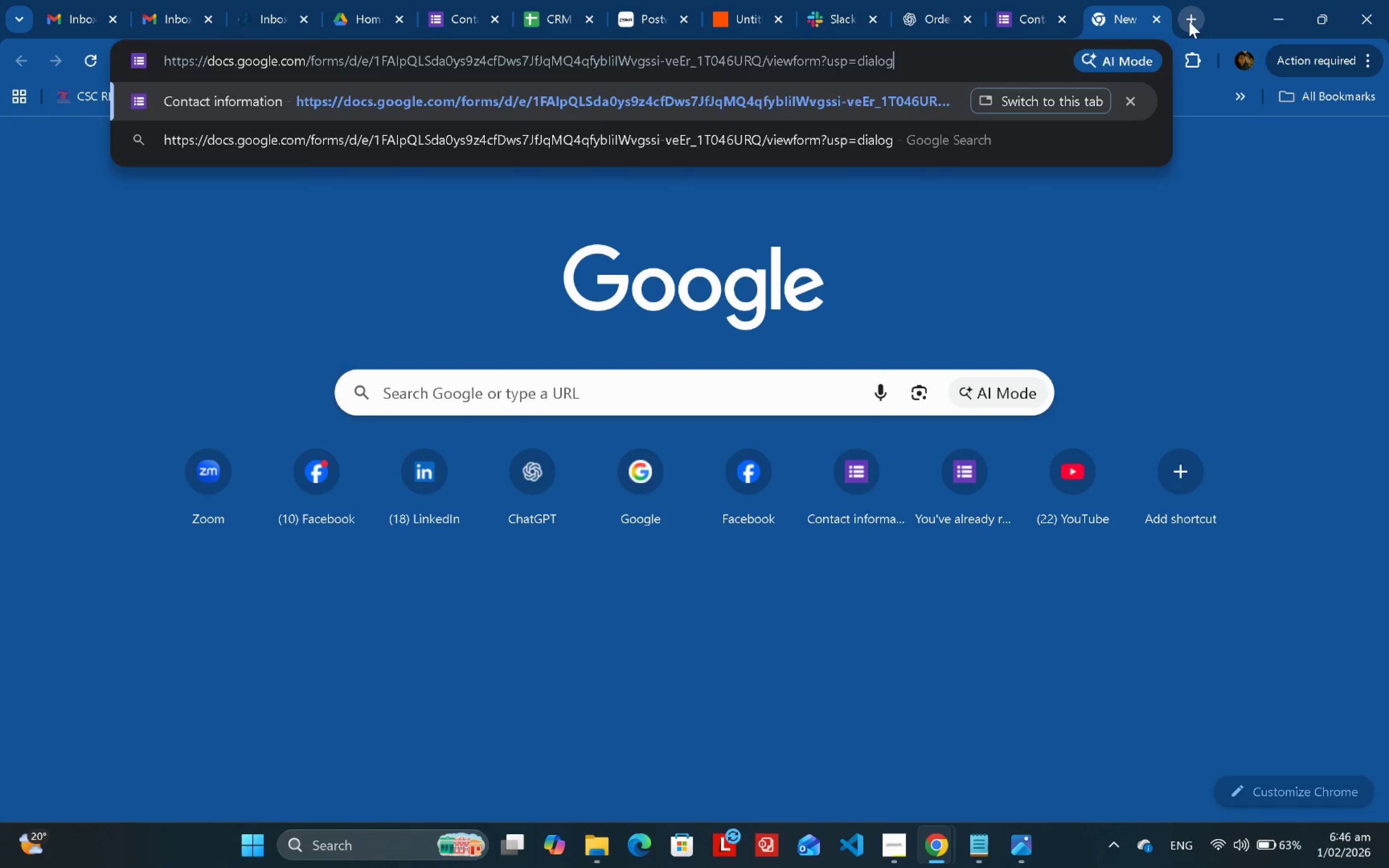 
key(Enter)
 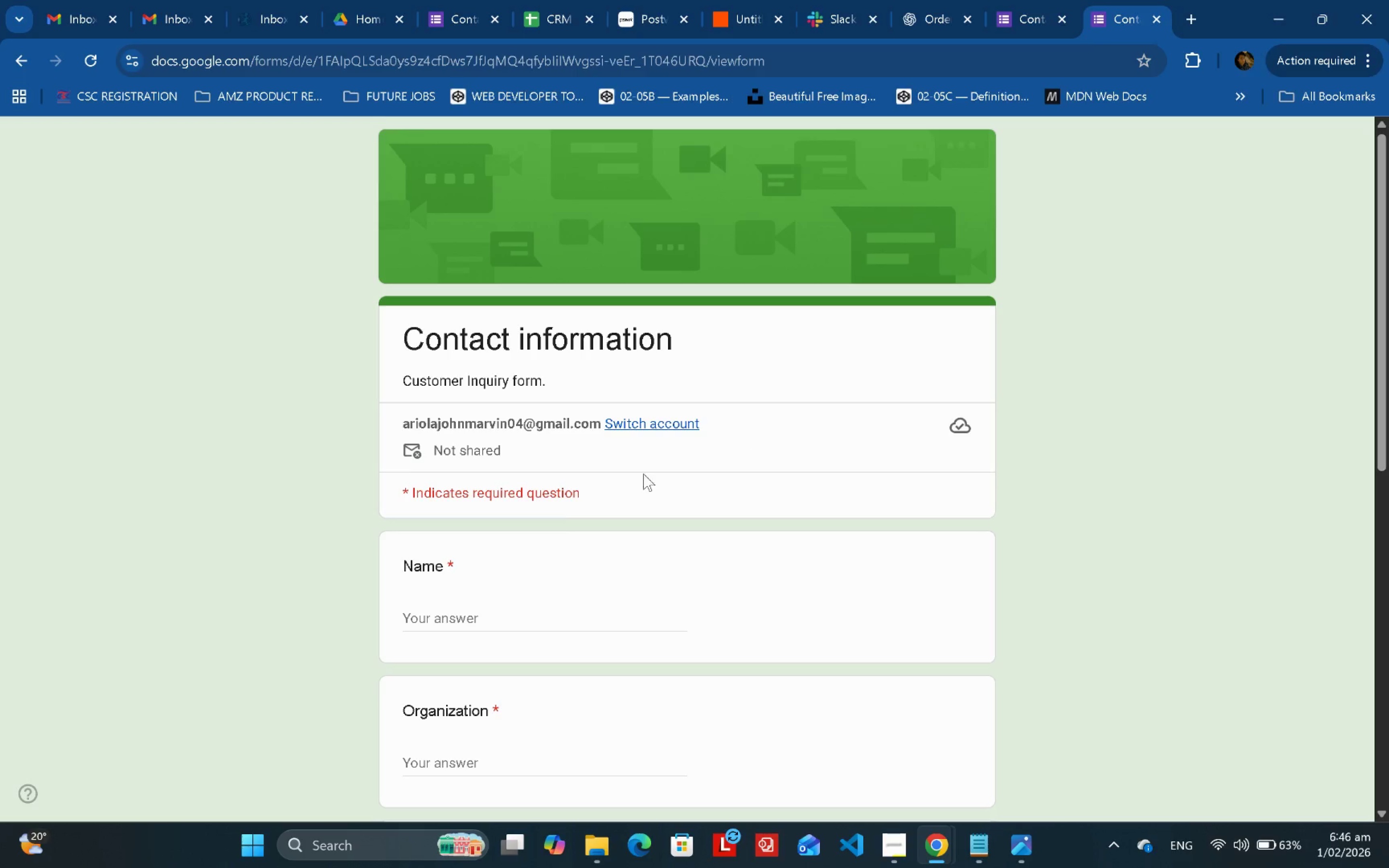 
left_click([504, 612])
 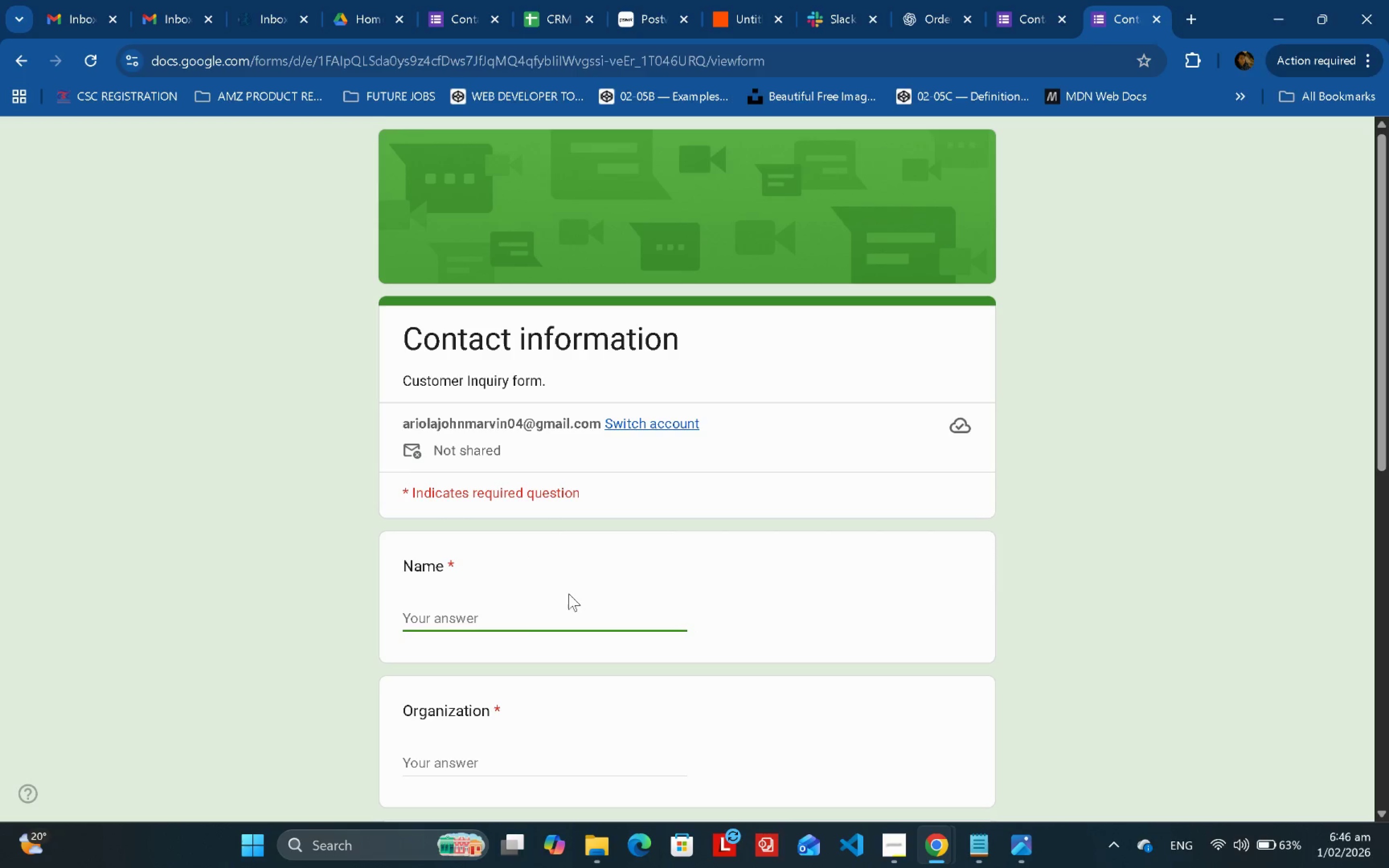 
type(Jhon Smih)
key(Backspace)
type(th)
 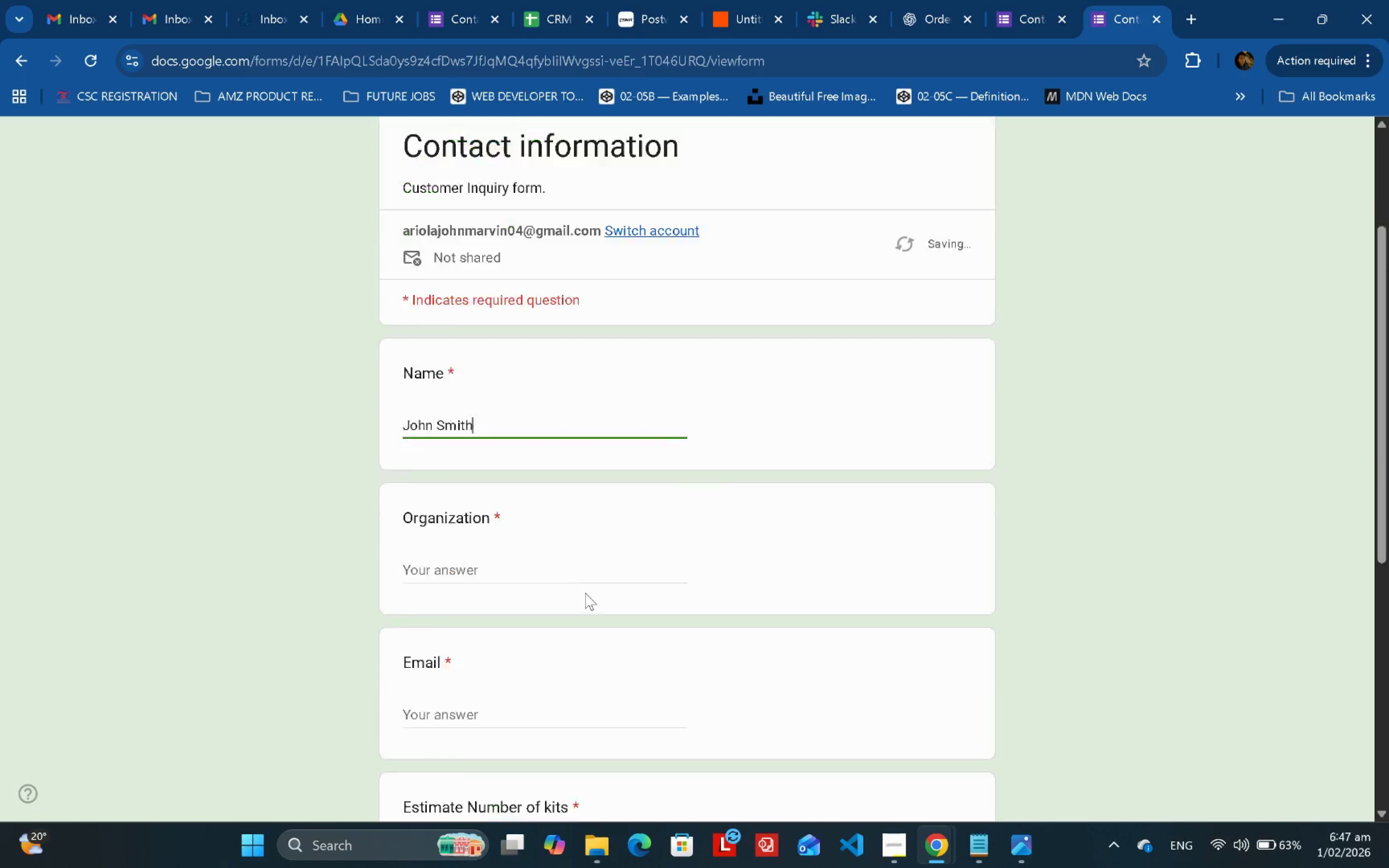 
left_click([525, 456])
 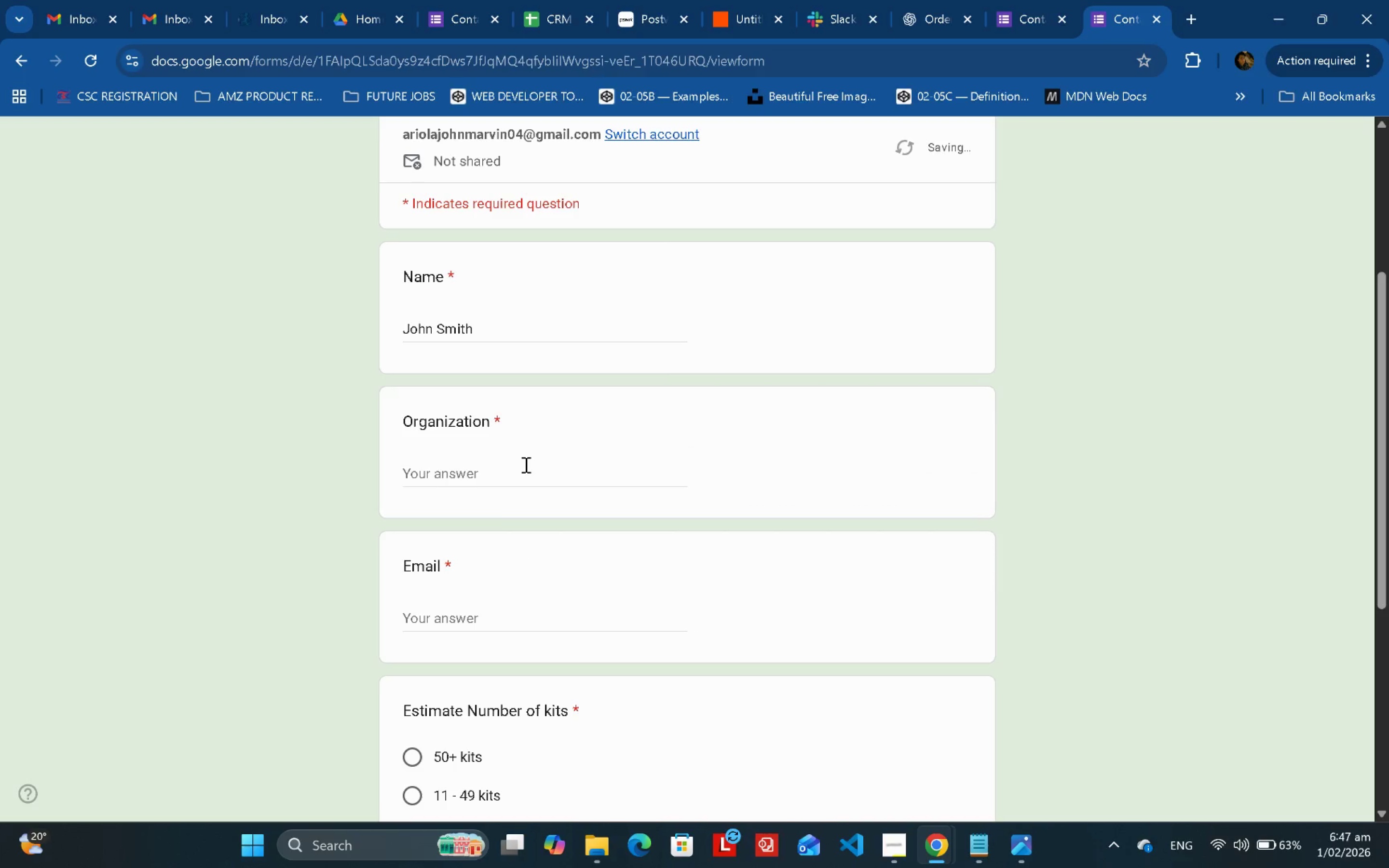 
scroll: coordinate [585, 593], scroll_direction: down, amount: 3.0
 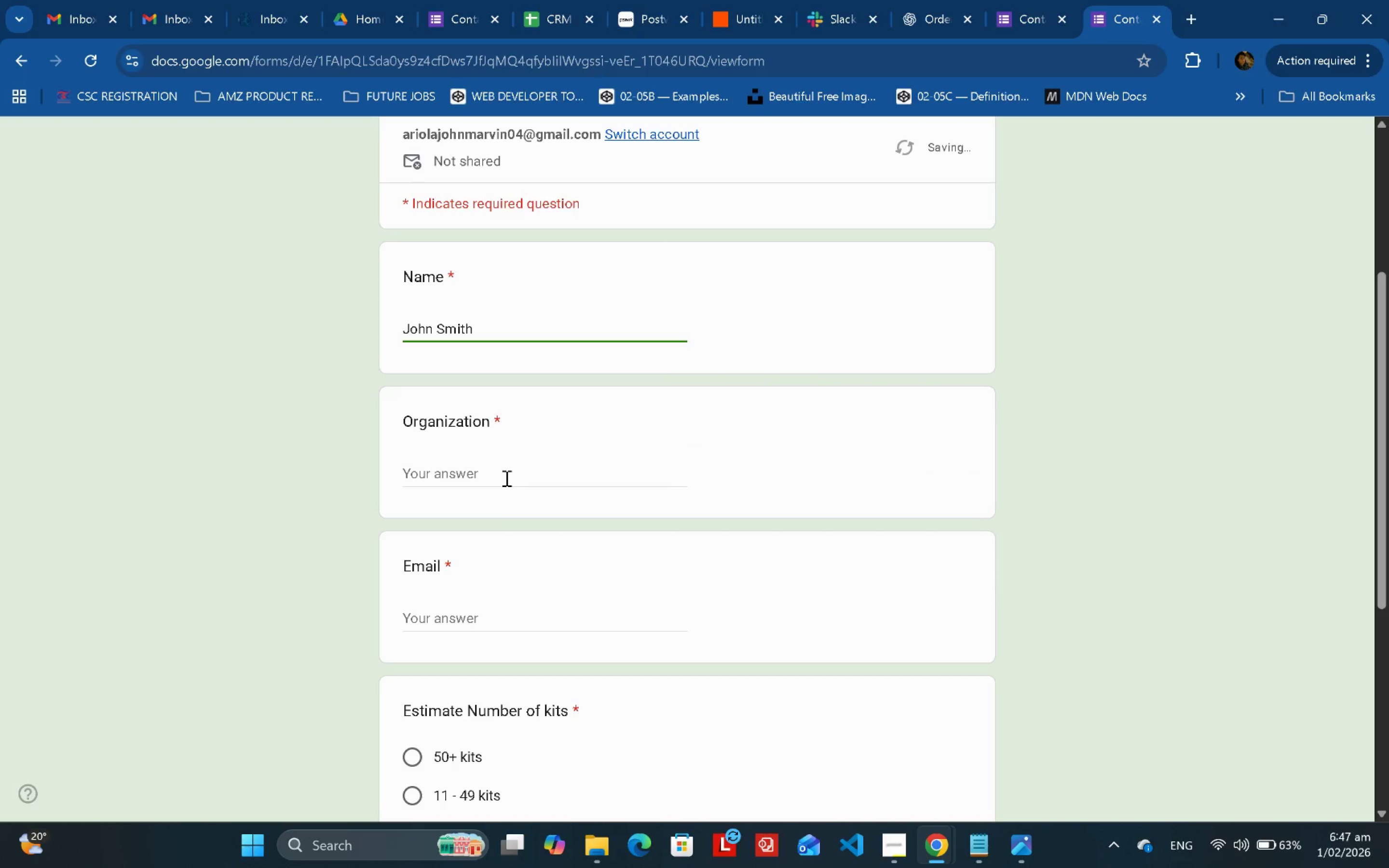 
double_click([525, 464])
 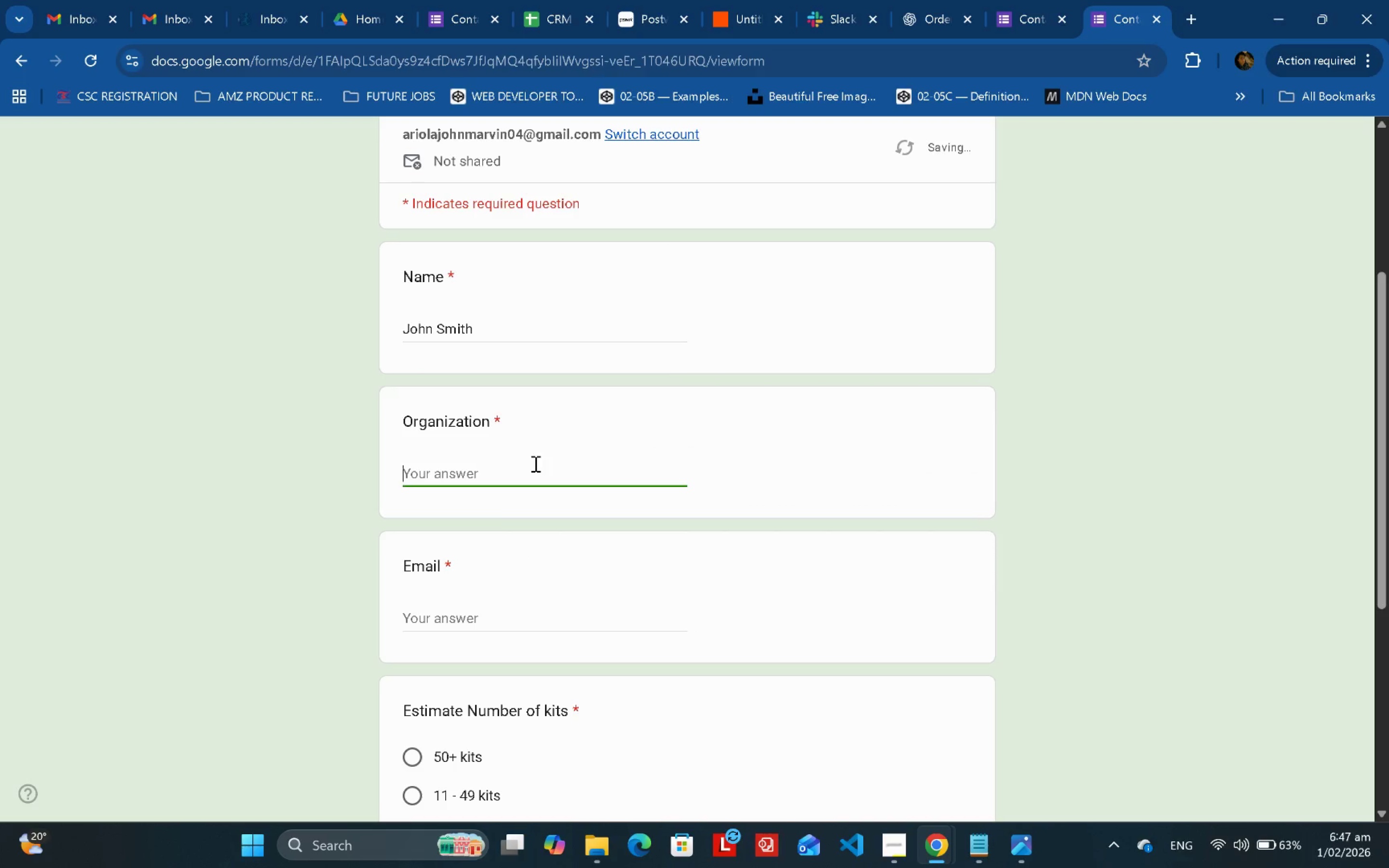 
type(John LTD)
 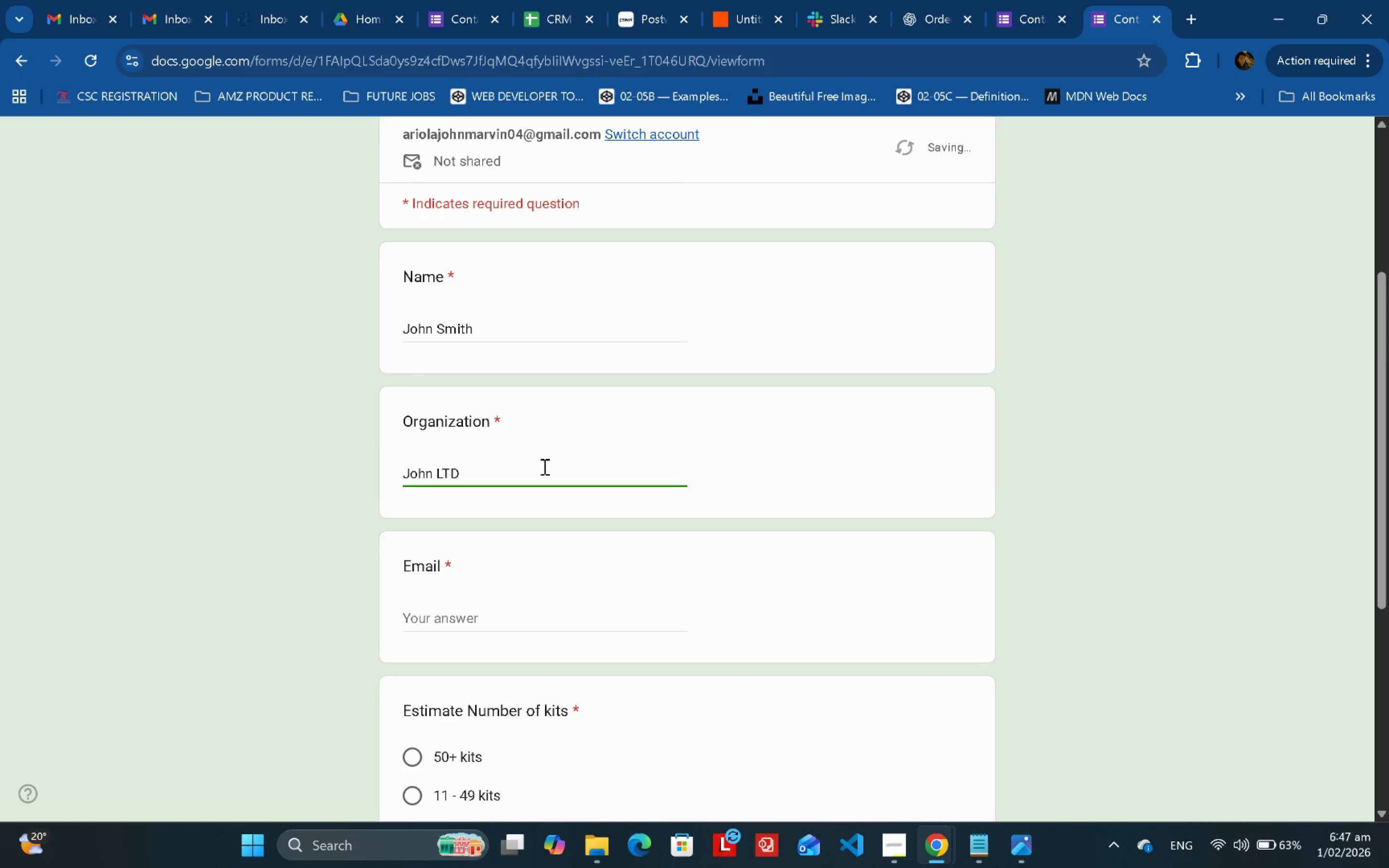 
left_click([487, 426])
 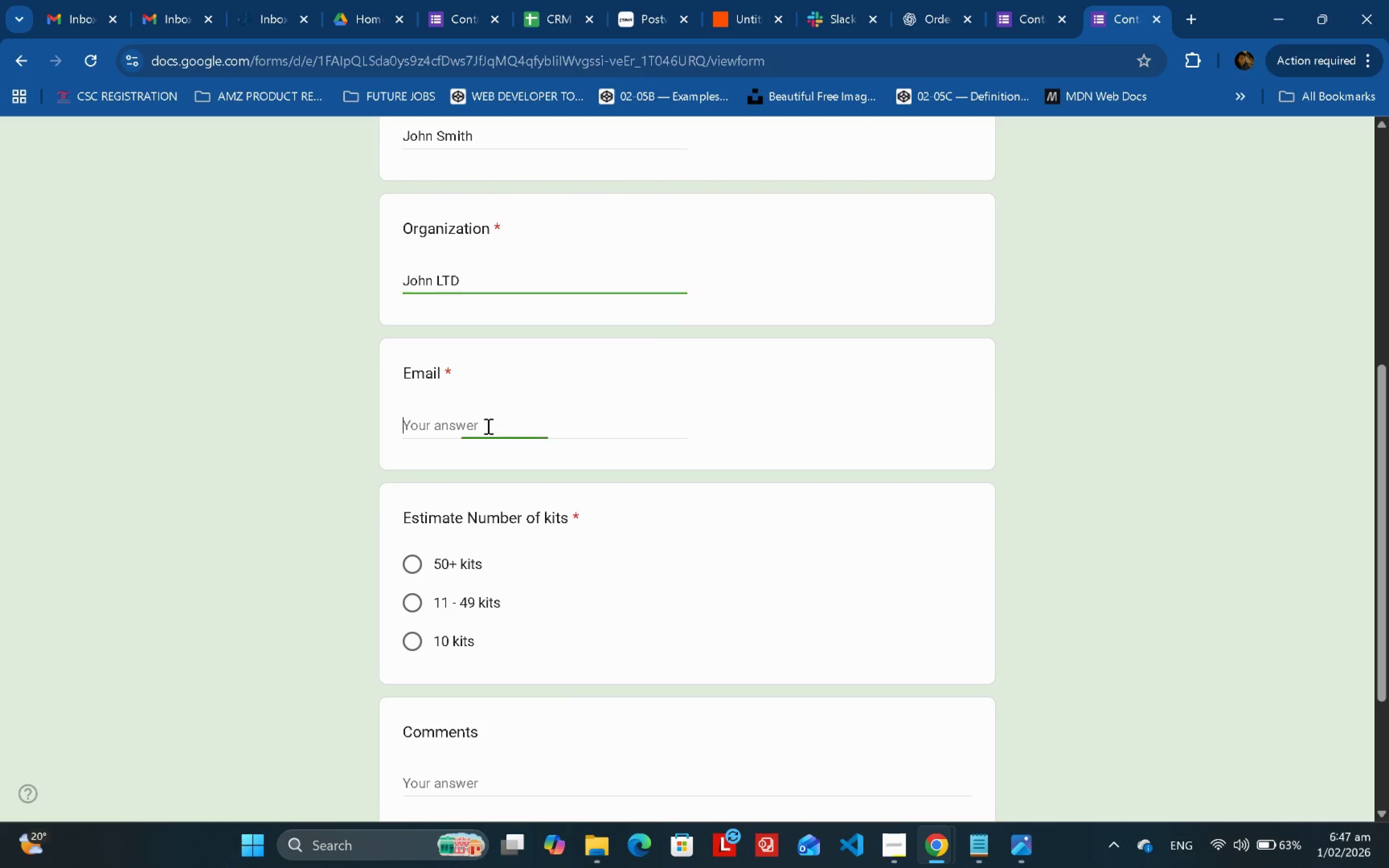 
scroll: coordinate [544, 466], scroll_direction: down, amount: 2.0
 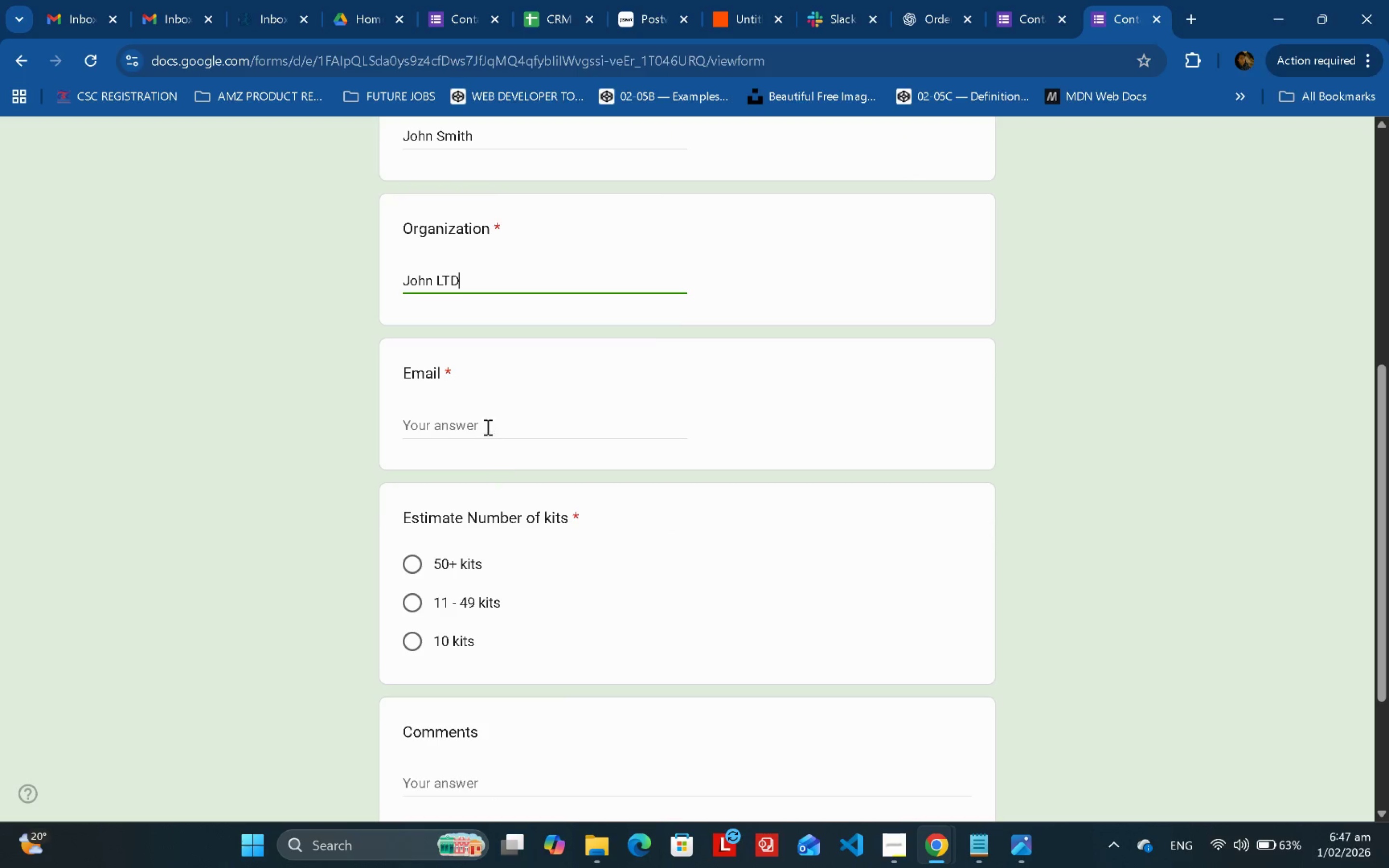 
key(Control+V)
 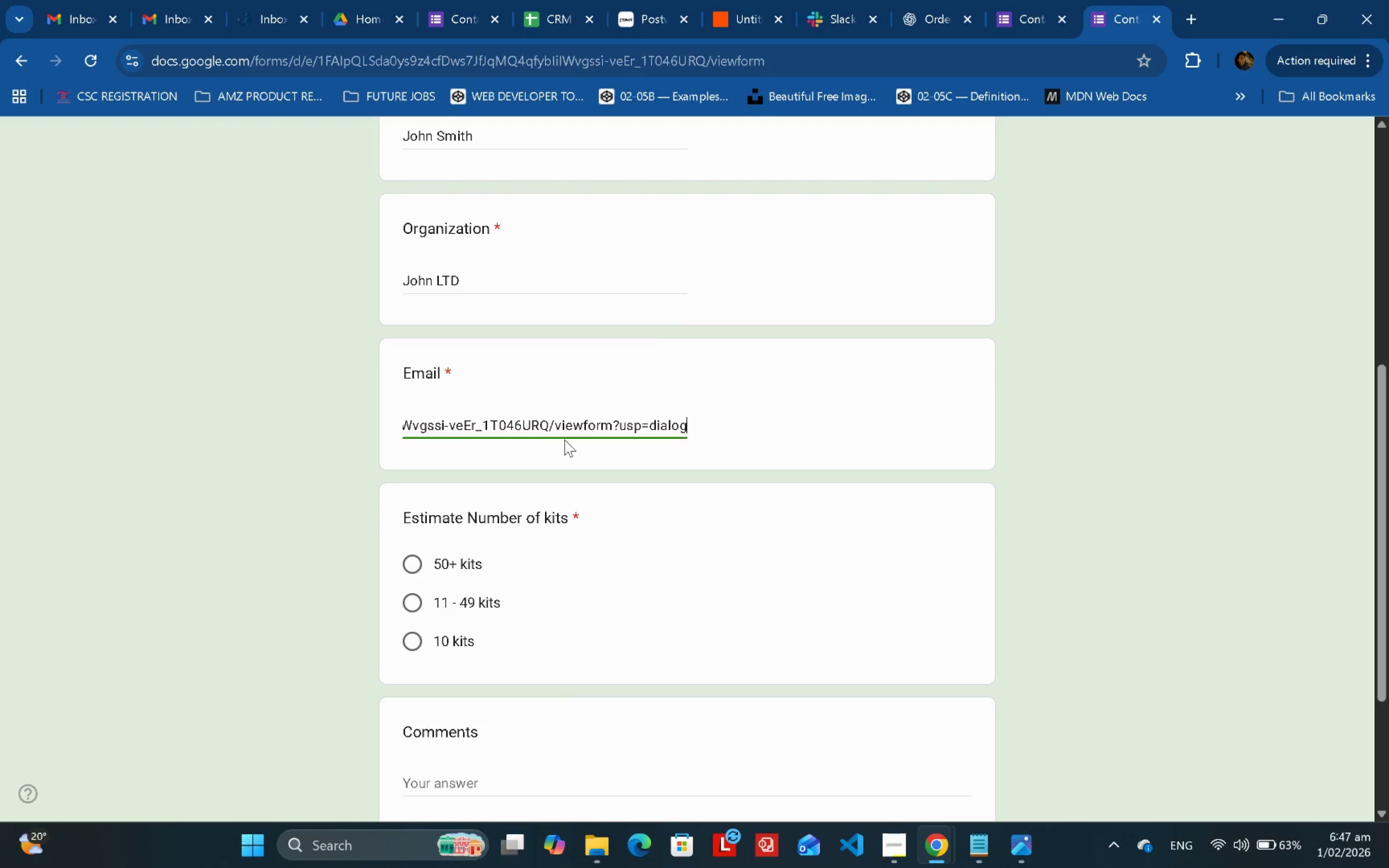 
key(Control+Z)
 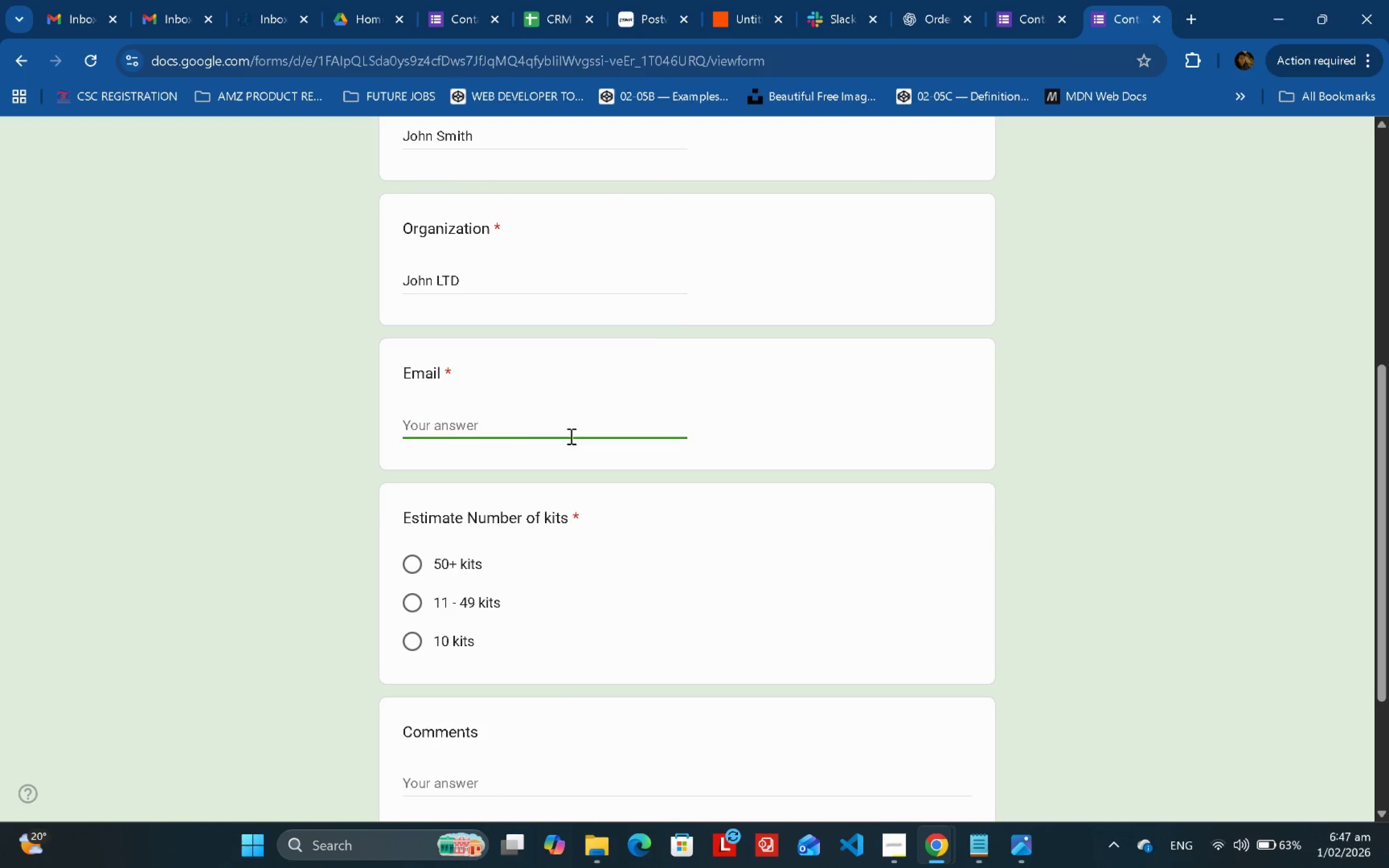 
type(joh)
key(Backspace)
key(Backspace)
key(Backspace)
key(Backspace)
type(ariolajohnmr)
key(Backspace)
type(arvin04@g)
 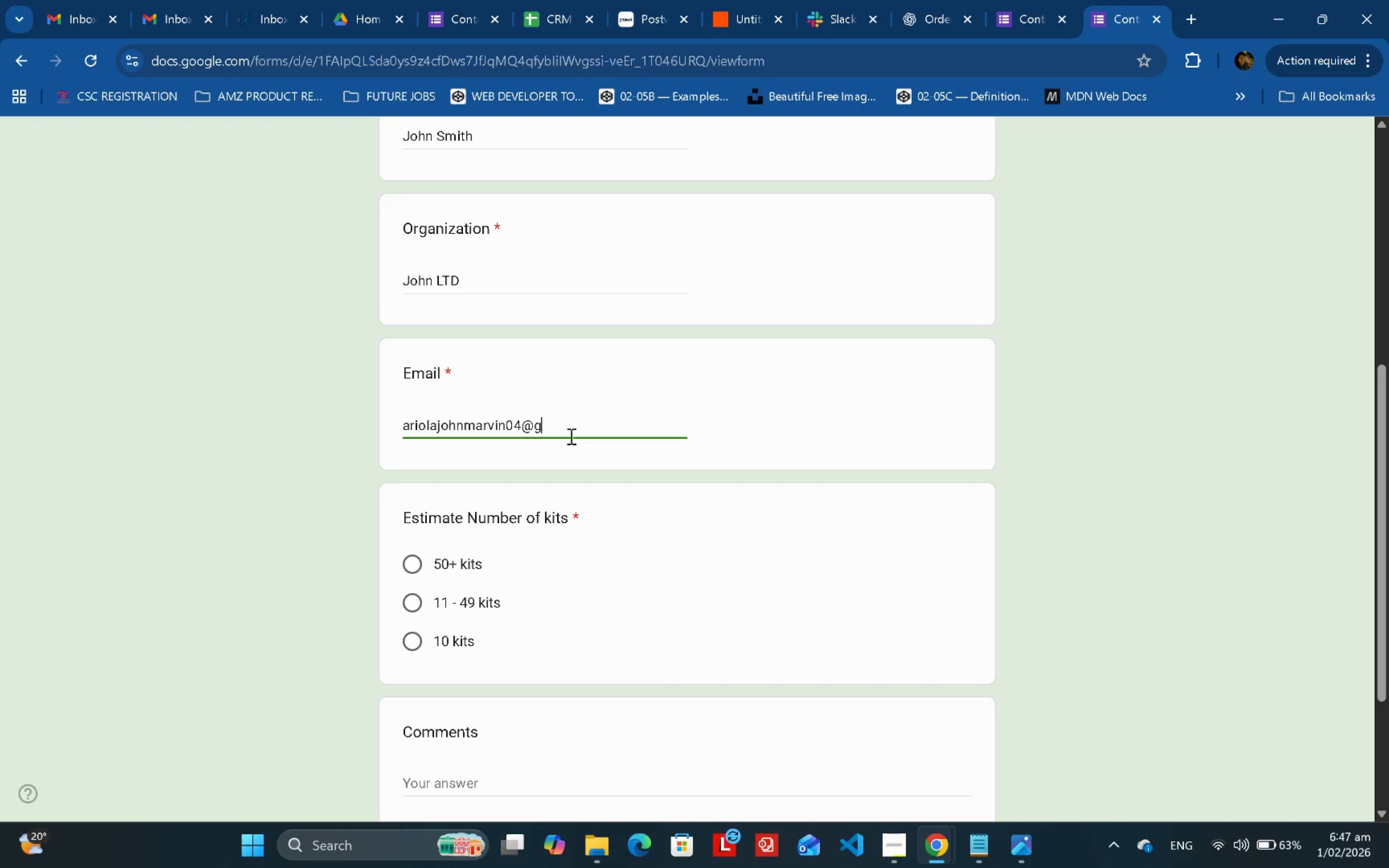 
key(Control+ControlLeft)
 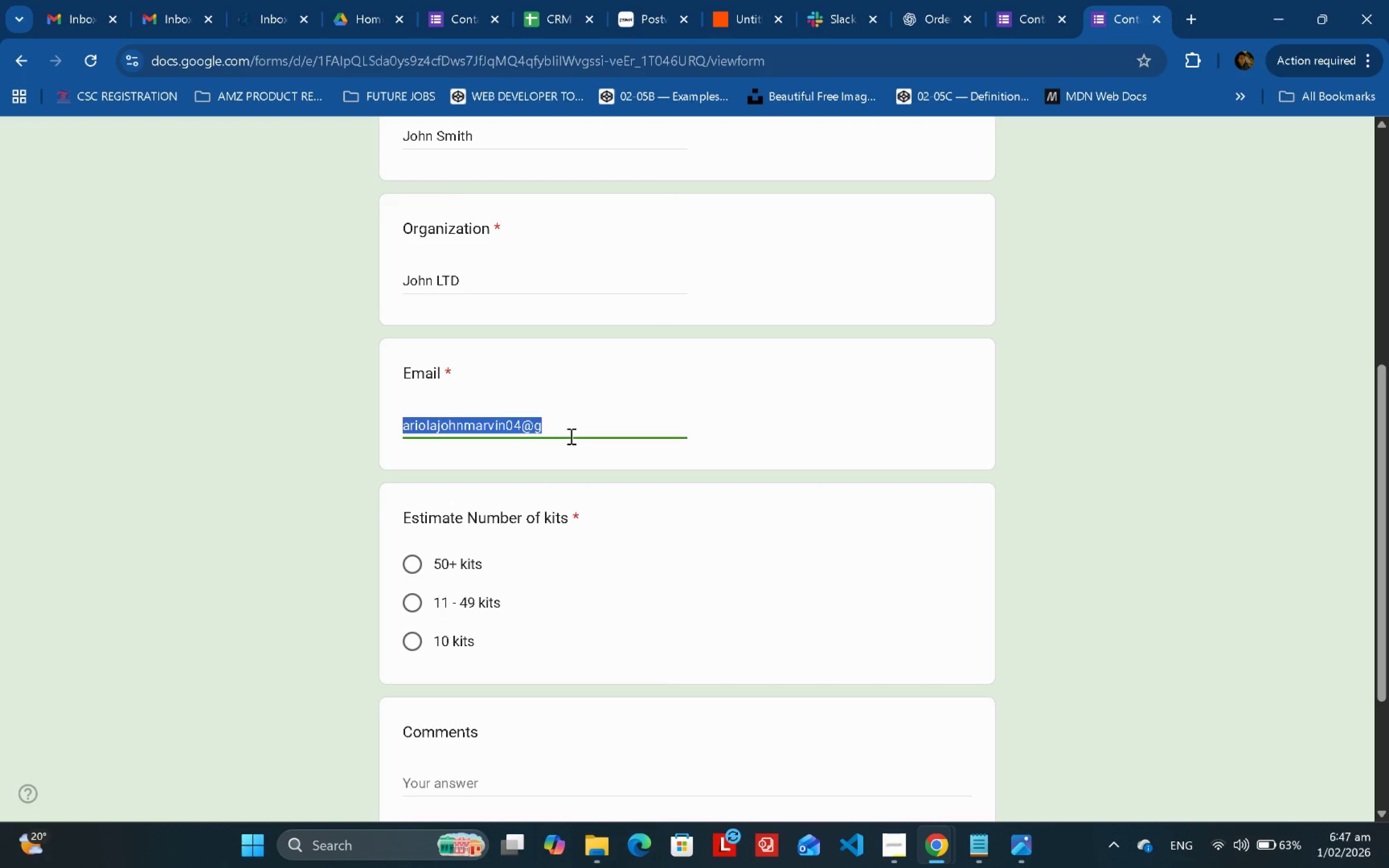 
key(Control+A)
 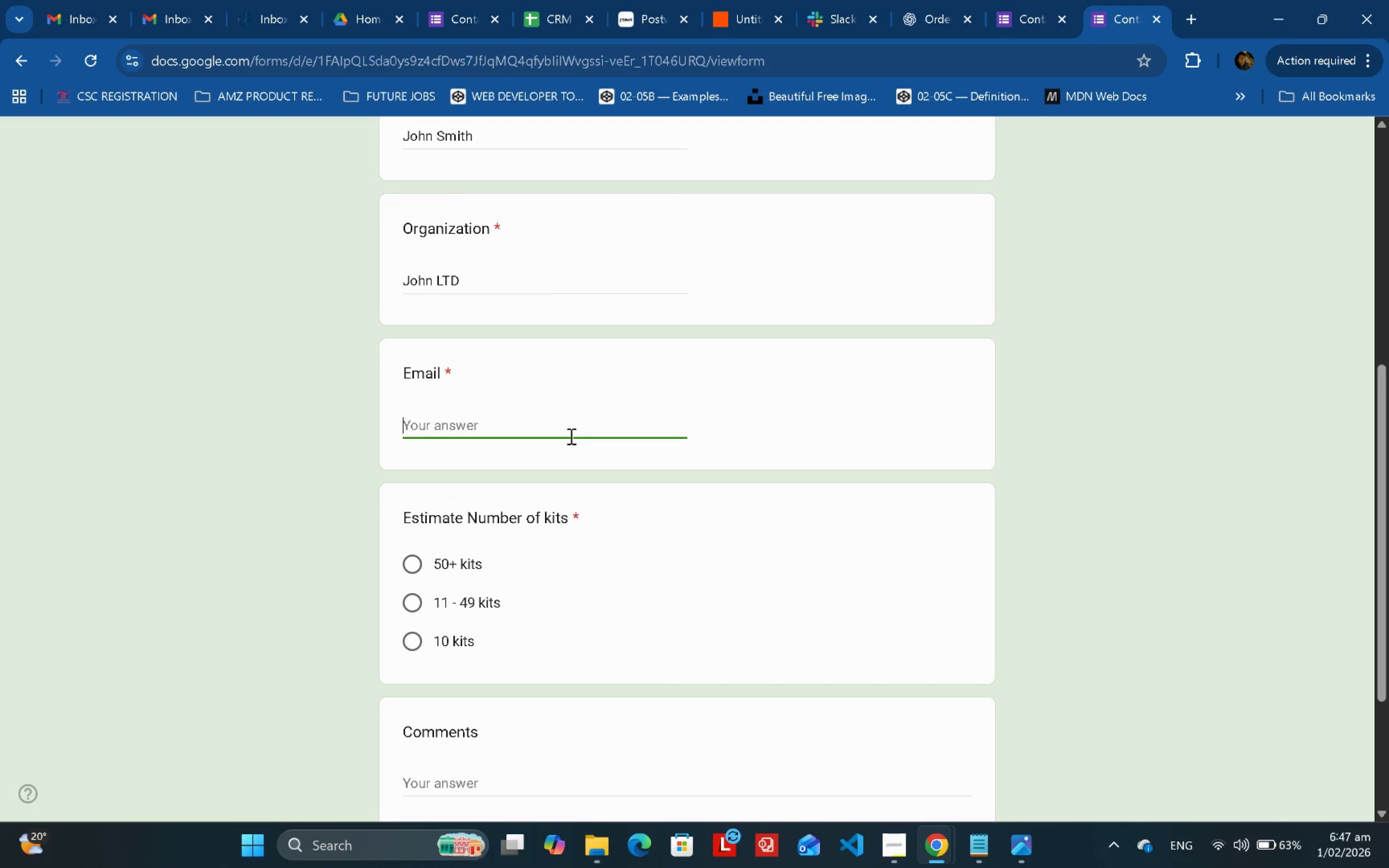 
key(Backspace)
type(johnmarvinariola77@gmail.com)
 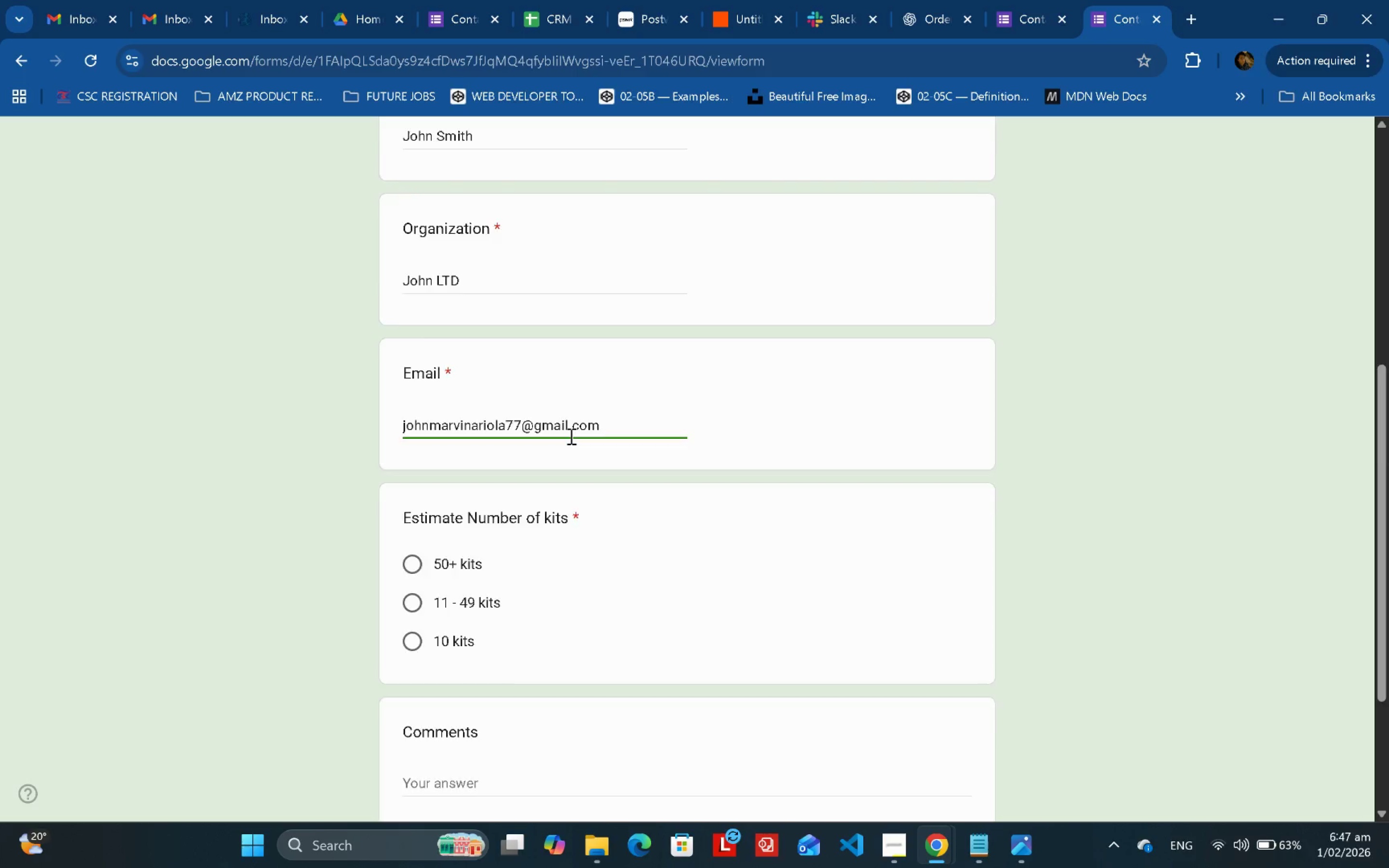 
scroll: coordinate [571, 436], scroll_direction: down, amount: 3.0
 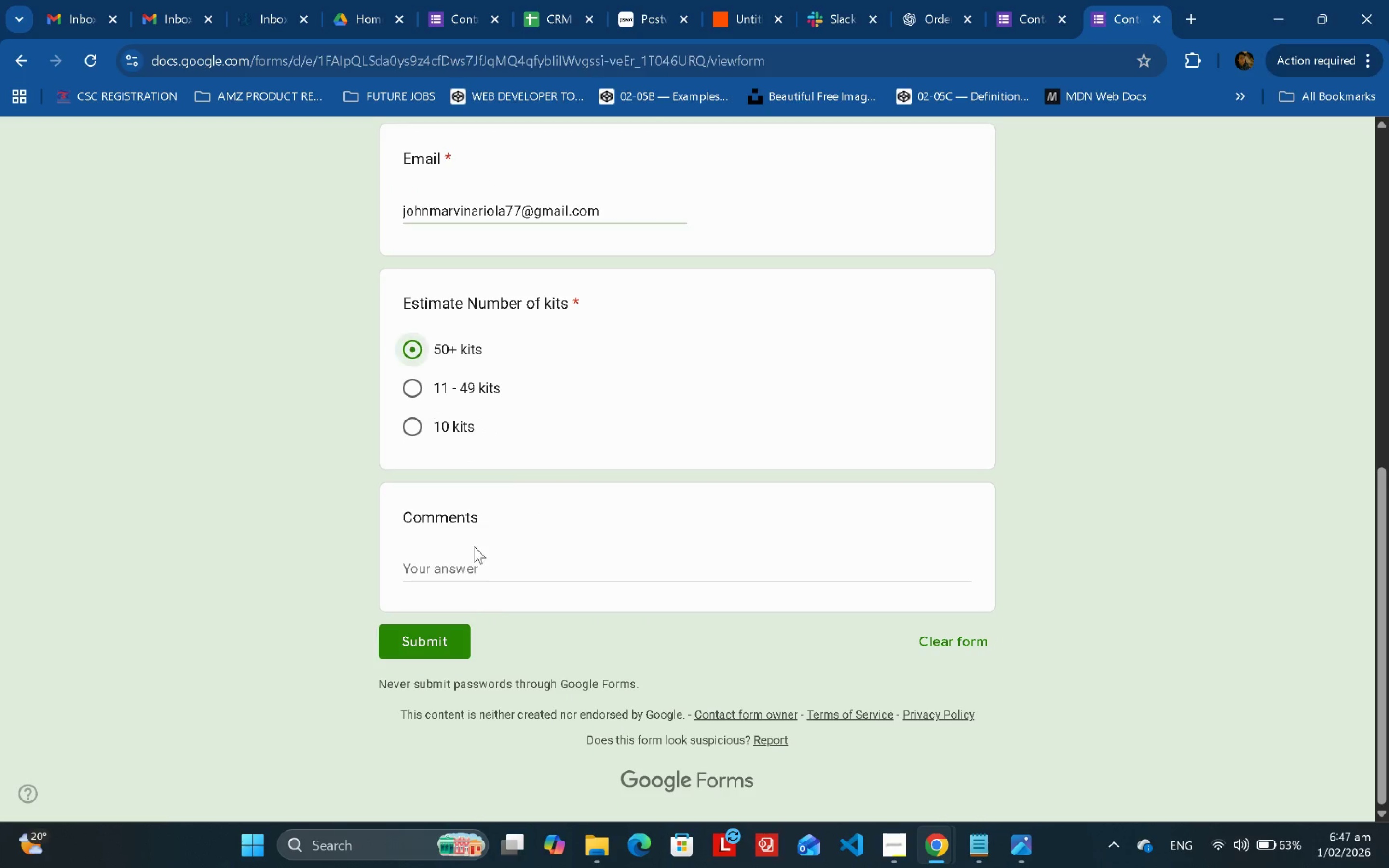 
double_click([525, 573])
 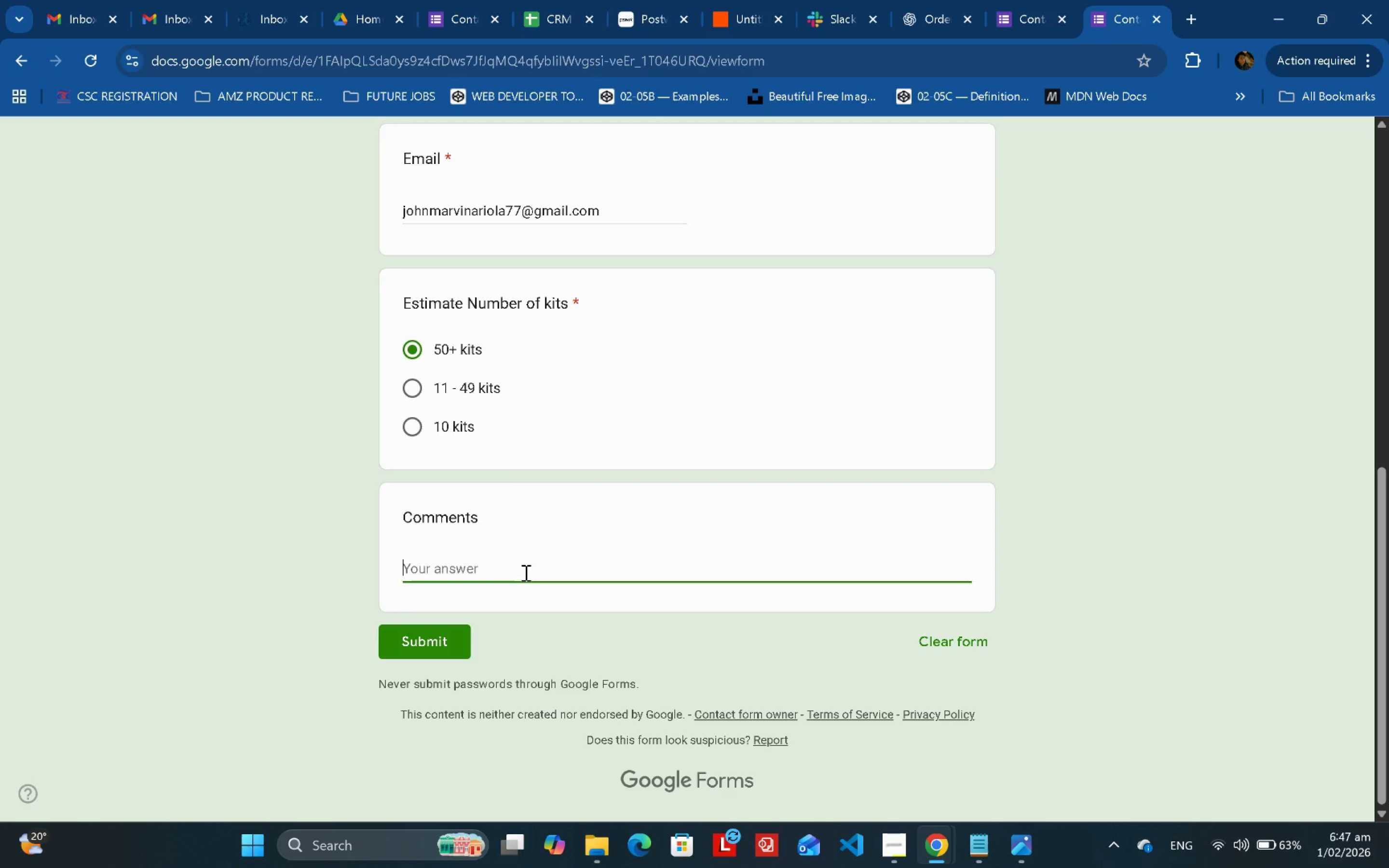 
type(I need 50 + ktis)
 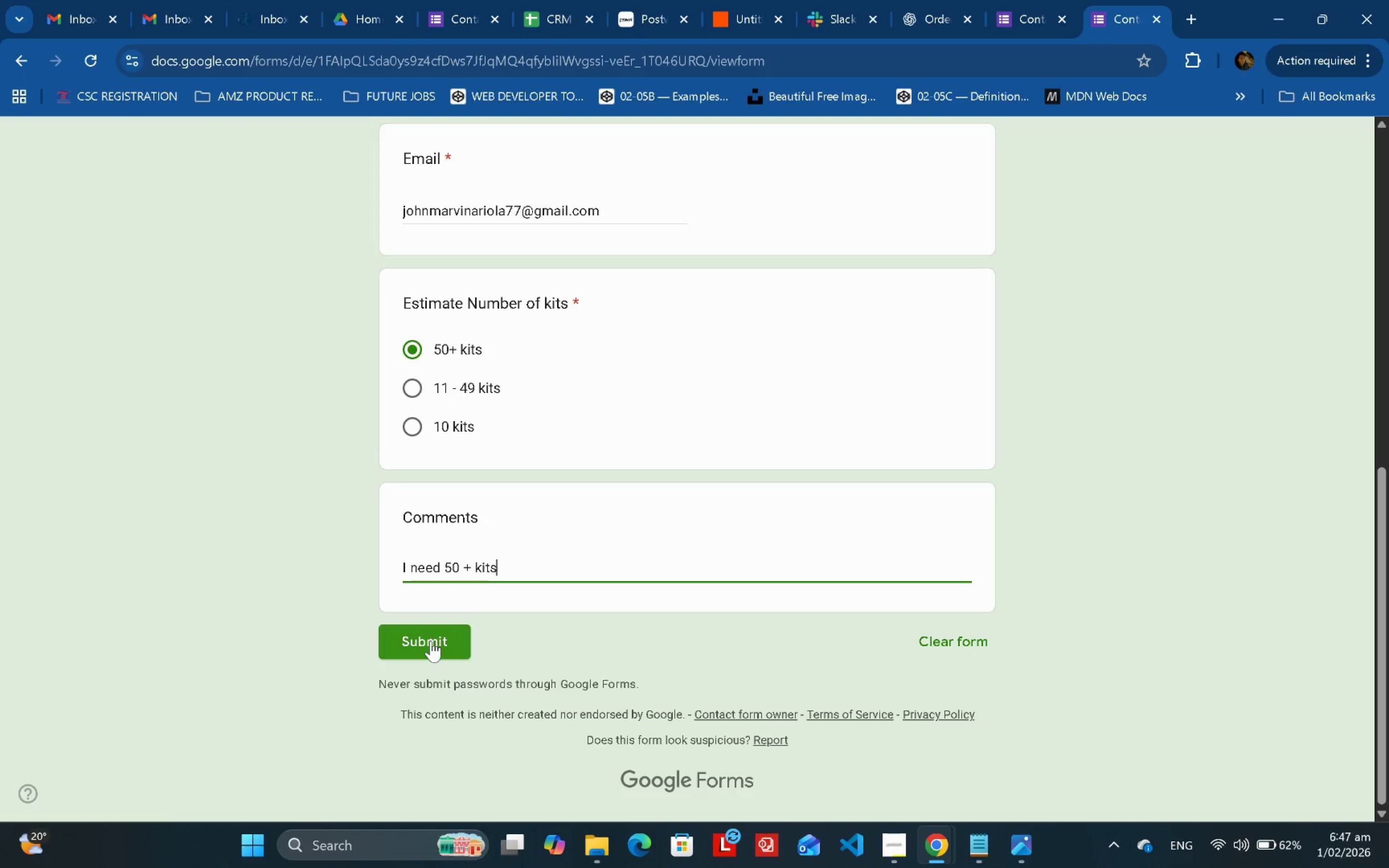 
left_click([431, 641])
 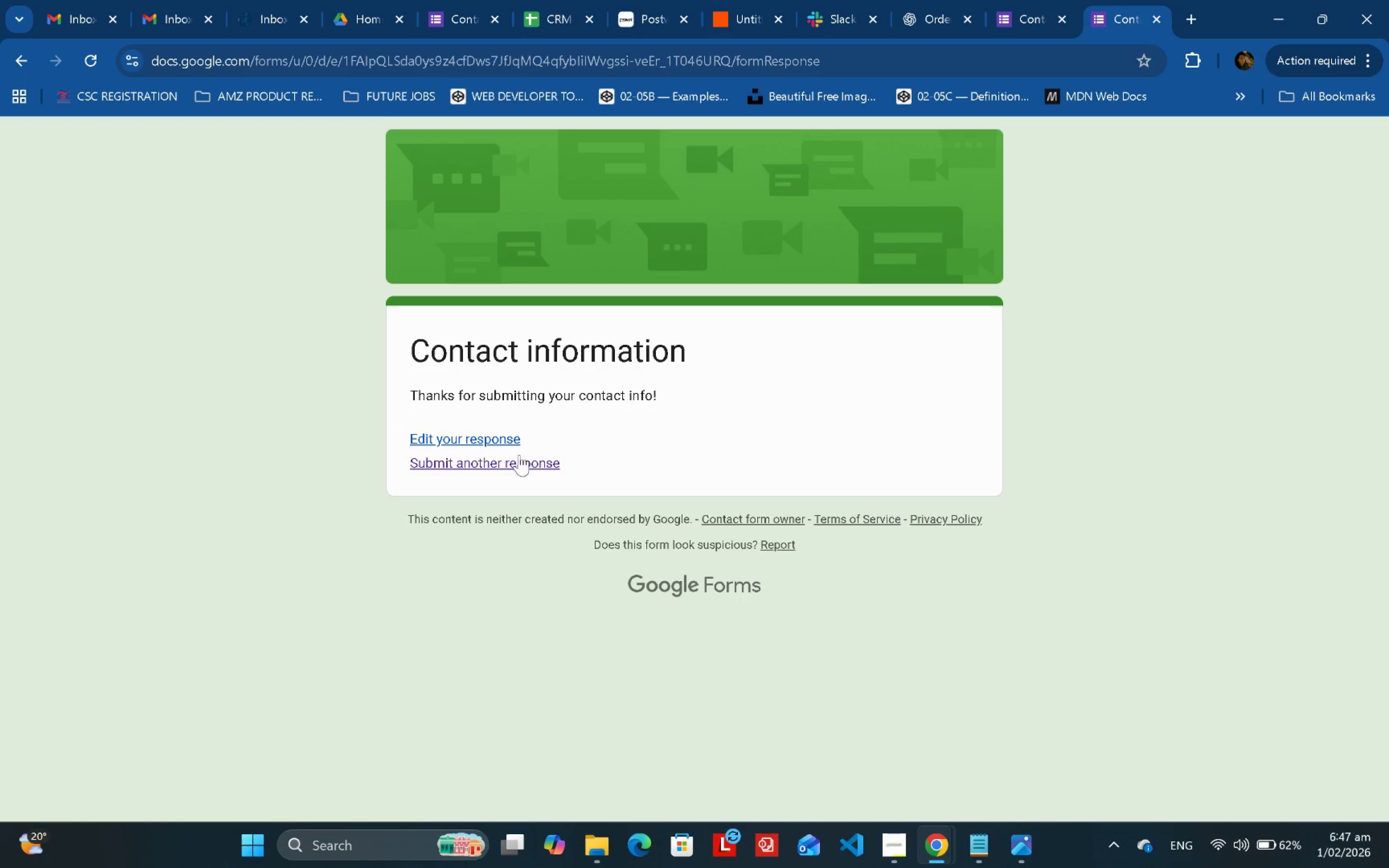 
left_click([508, 456])
 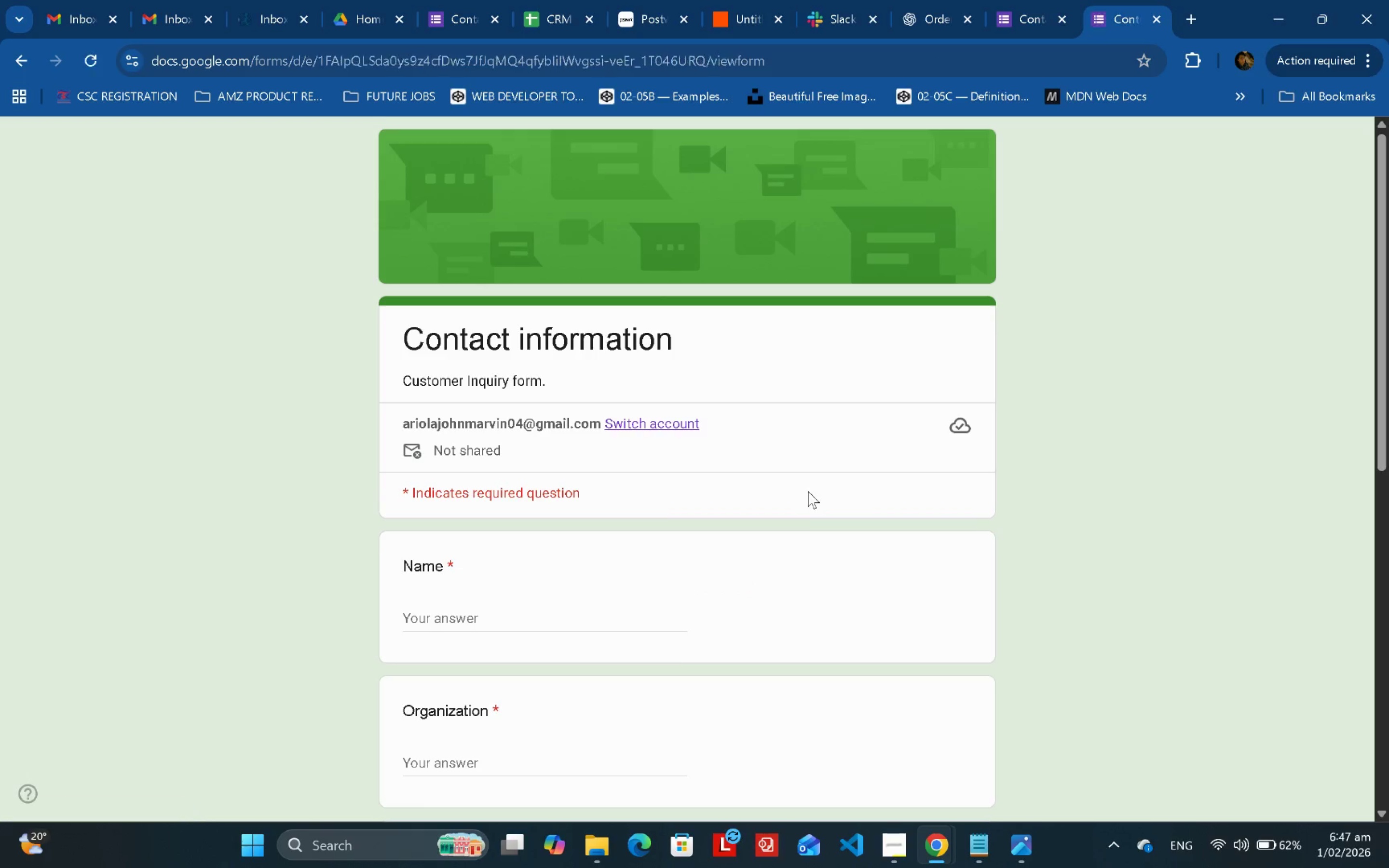 
scroll: coordinate [805, 494], scroll_direction: down, amount: 2.0
 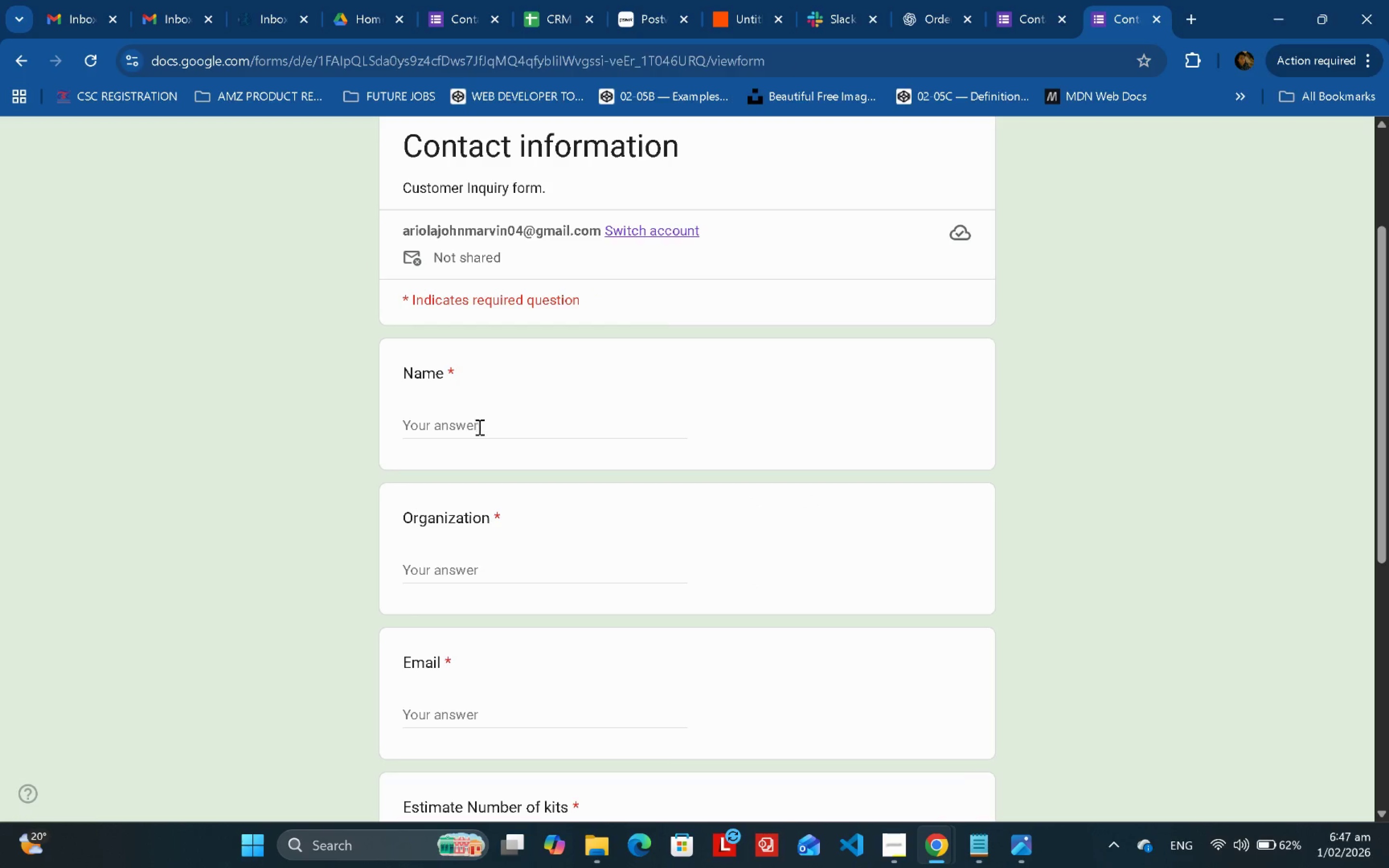 
left_click([479, 427])
 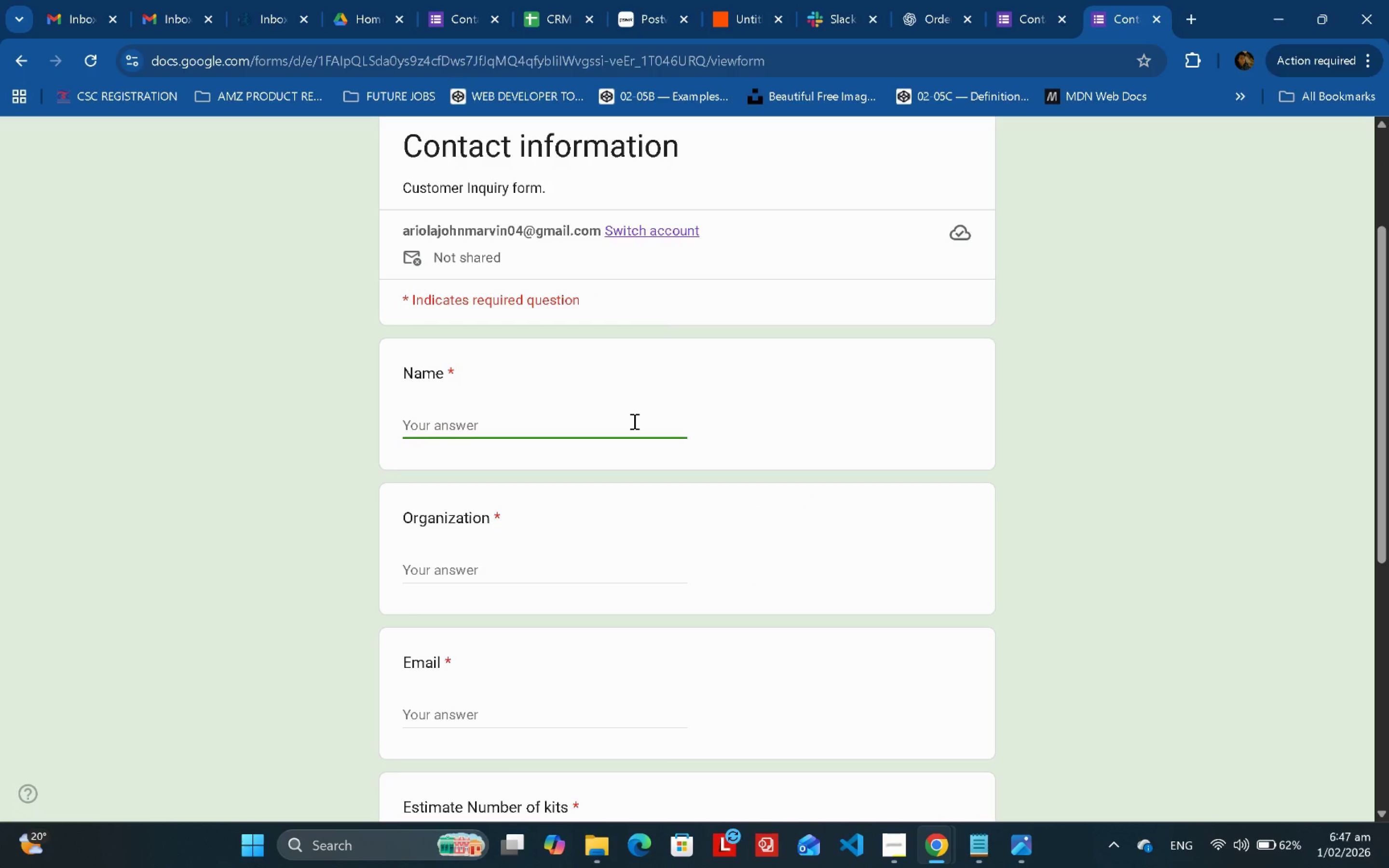 
type(Grace Smtih)
key(Backspace)
key(Backspace)
key(Backspace)
type(ith)
 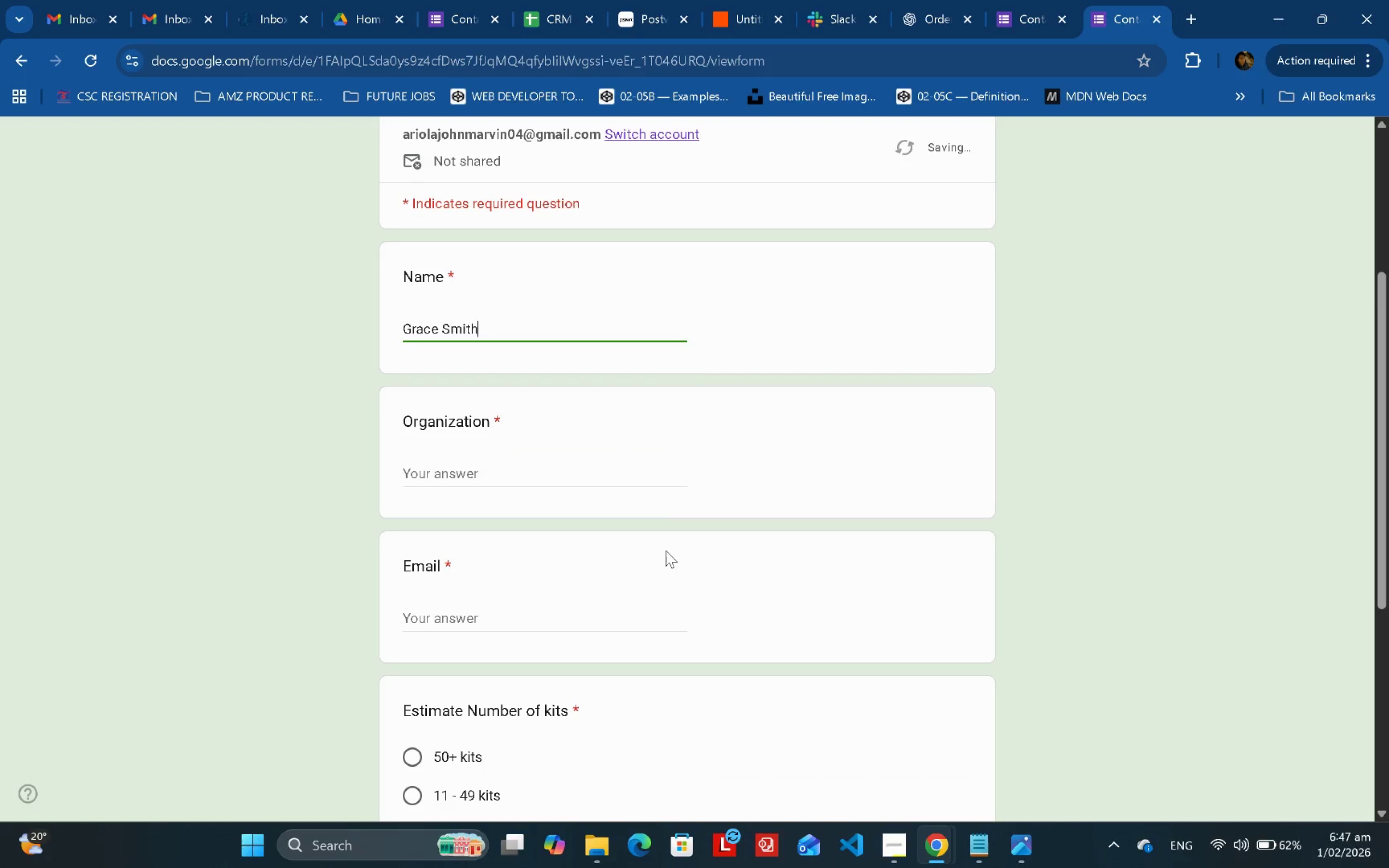 
left_click([516, 468])
 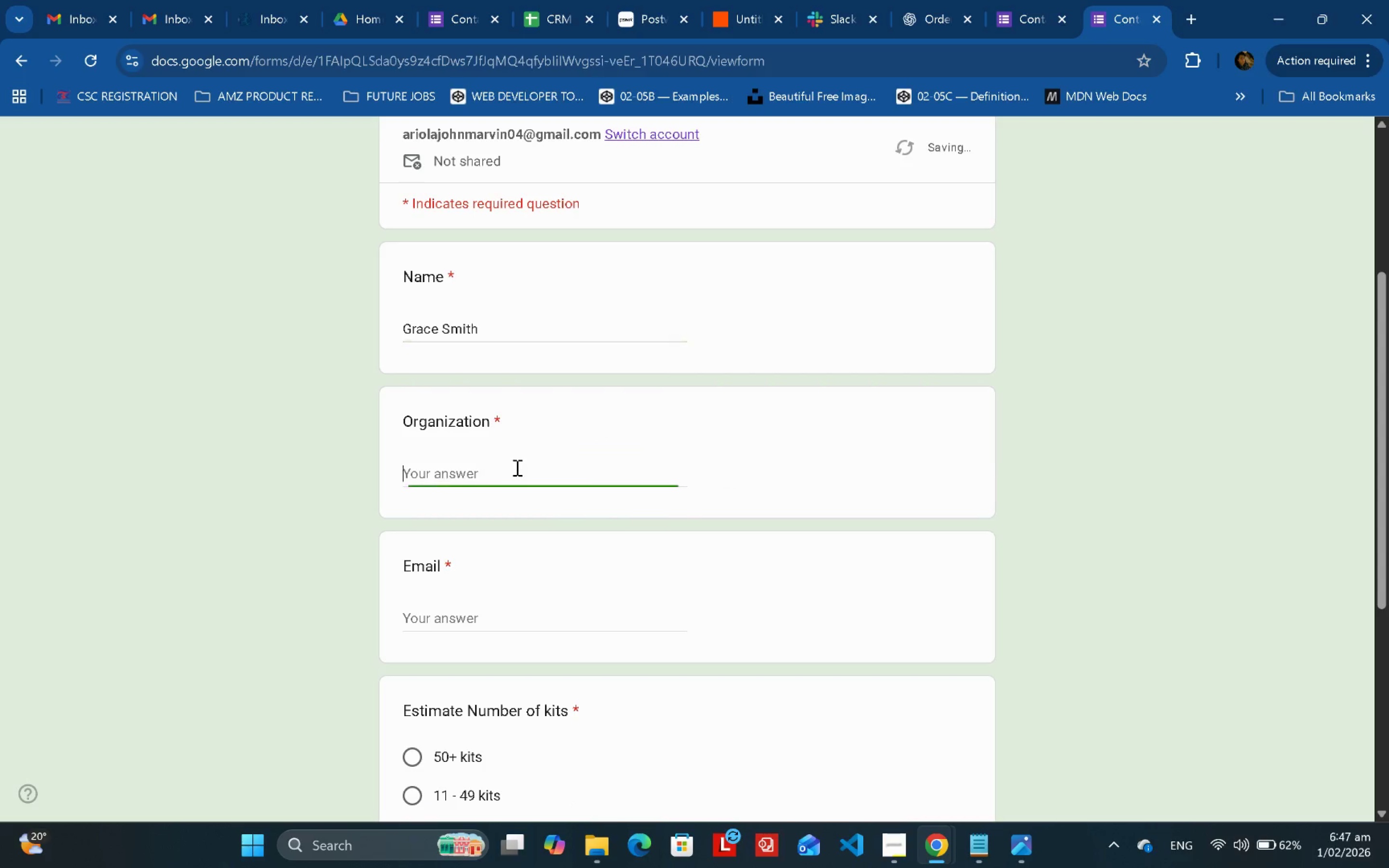 
scroll: coordinate [675, 542], scroll_direction: down, amount: 1.0
 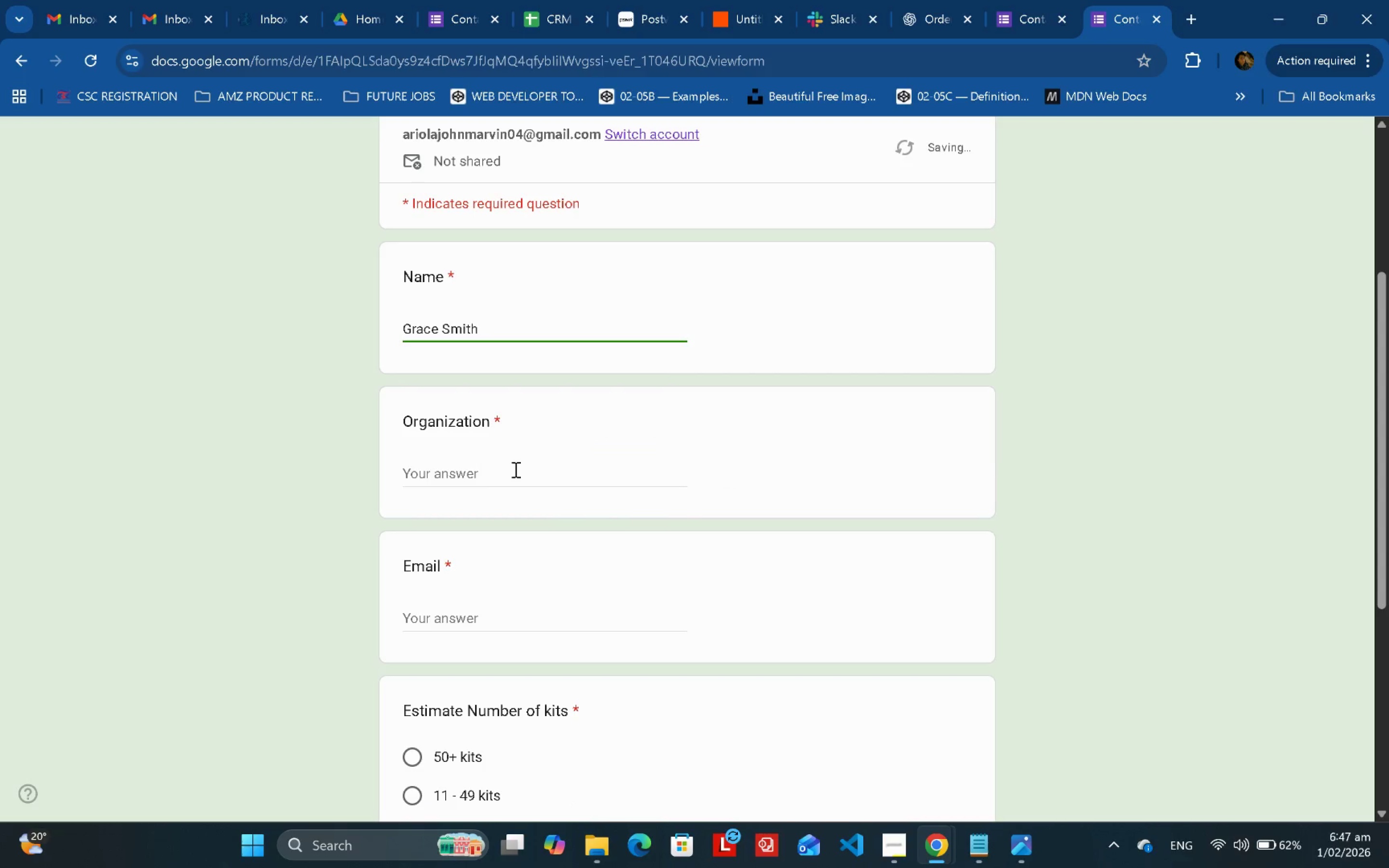 
type(Grace Seramics)
 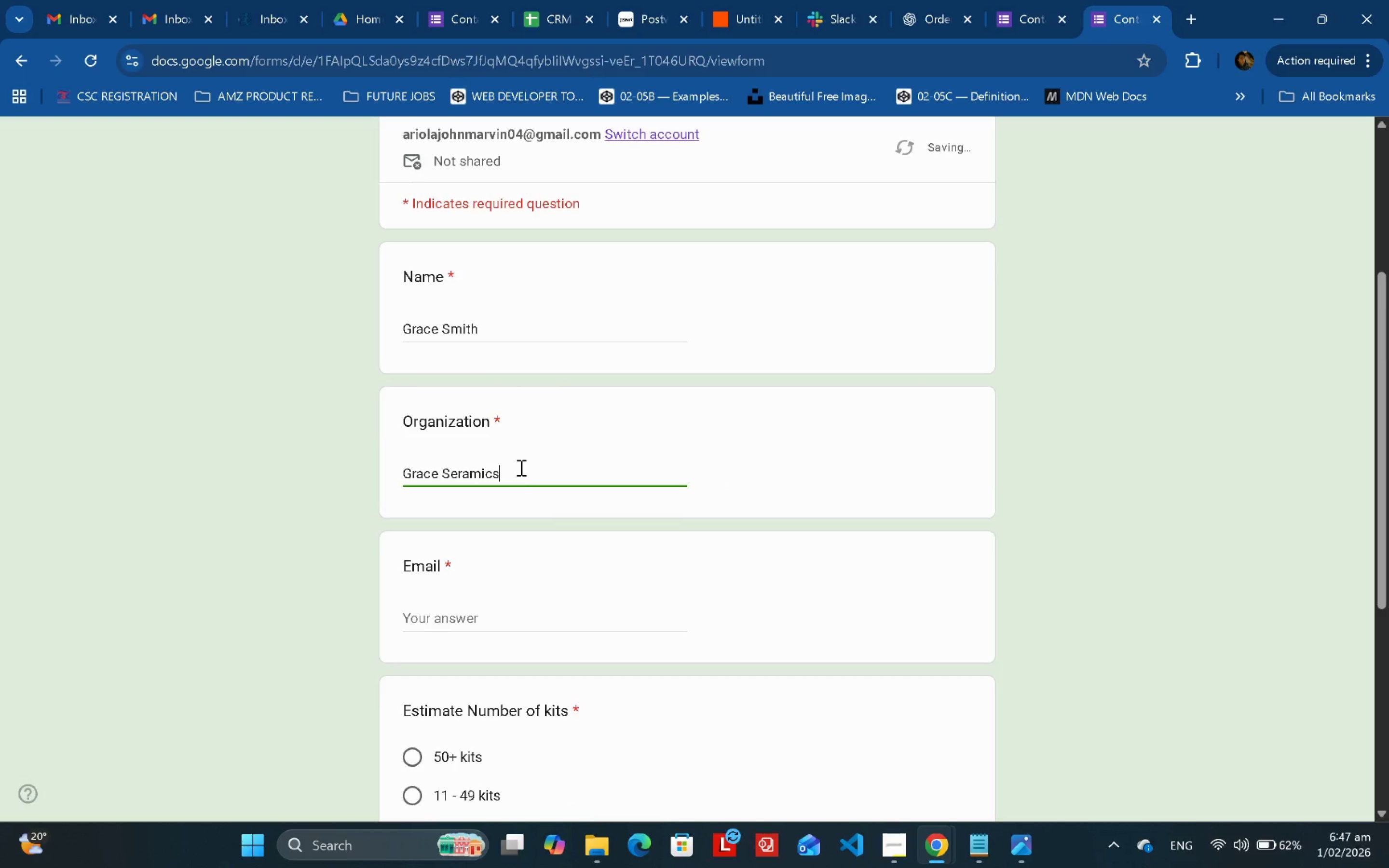 
scroll: coordinate [520, 467], scroll_direction: down, amount: 3.0
 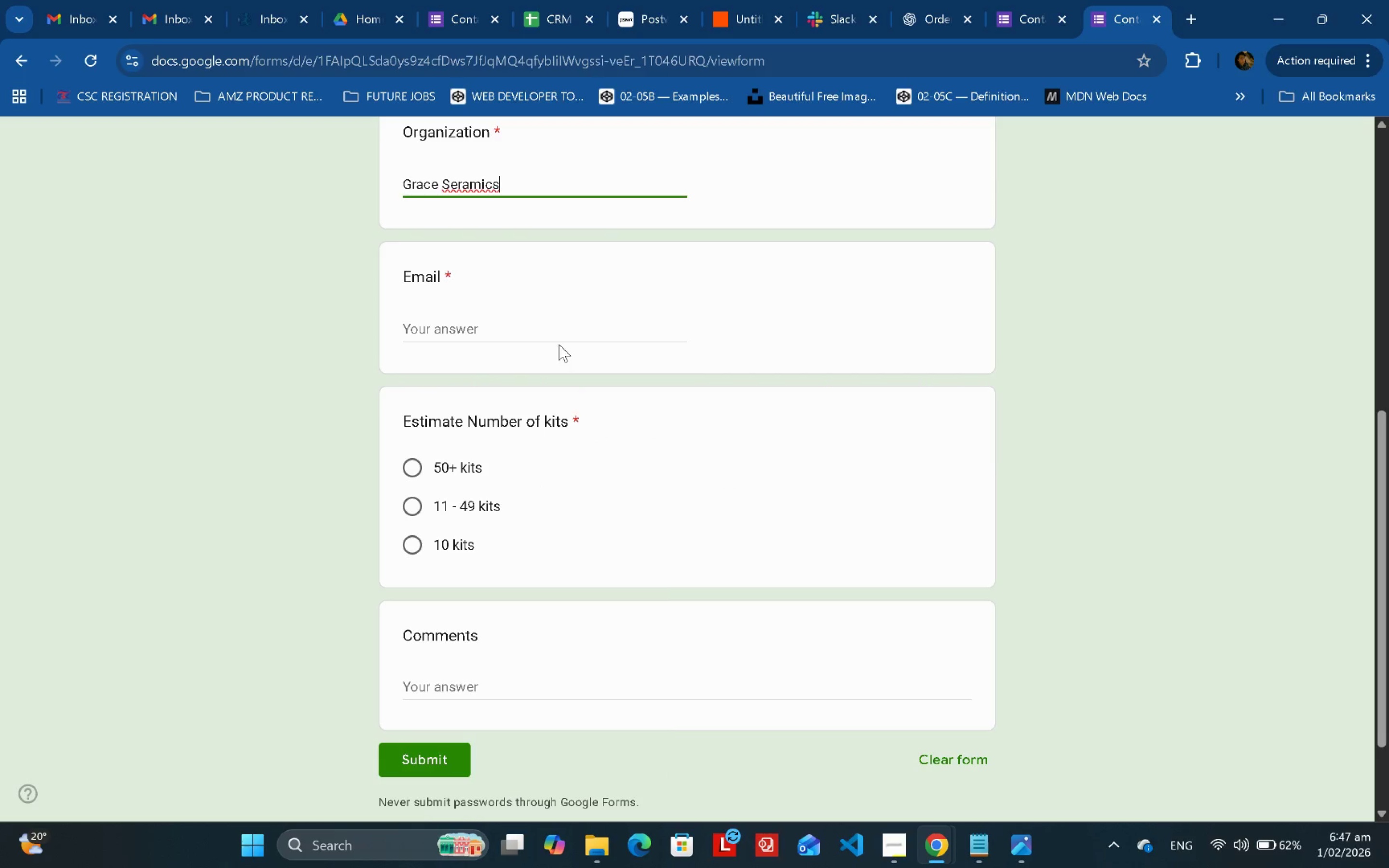 
double_click([567, 325])
 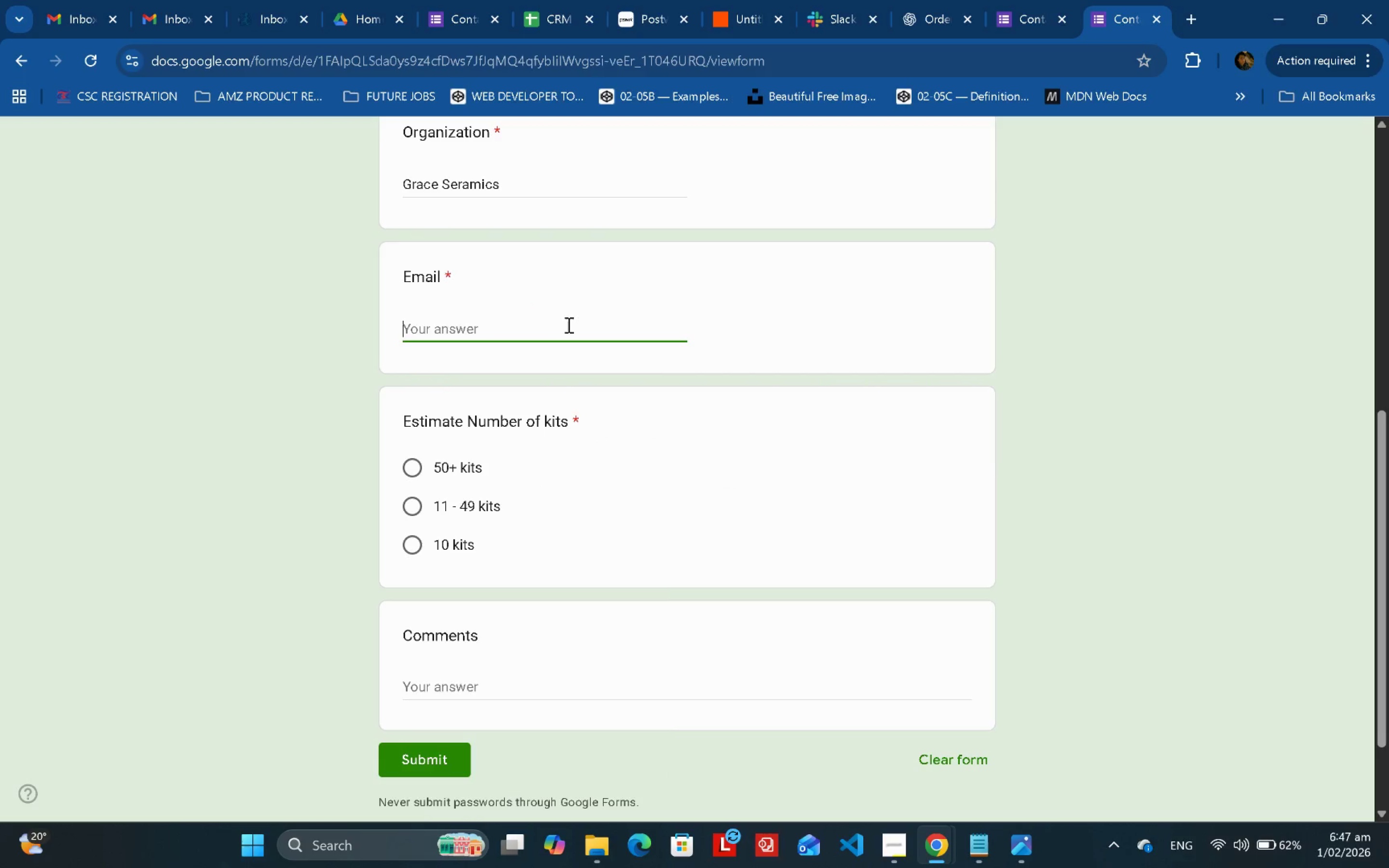 
type(ari)
key(Backspace)
key(Backspace)
key(Backspace)
type(johnm)
key(Backspace)
type(mara)
key(Backspace)
type(vinariola77@gmail.cm)
key(Backspace)
type(om)
 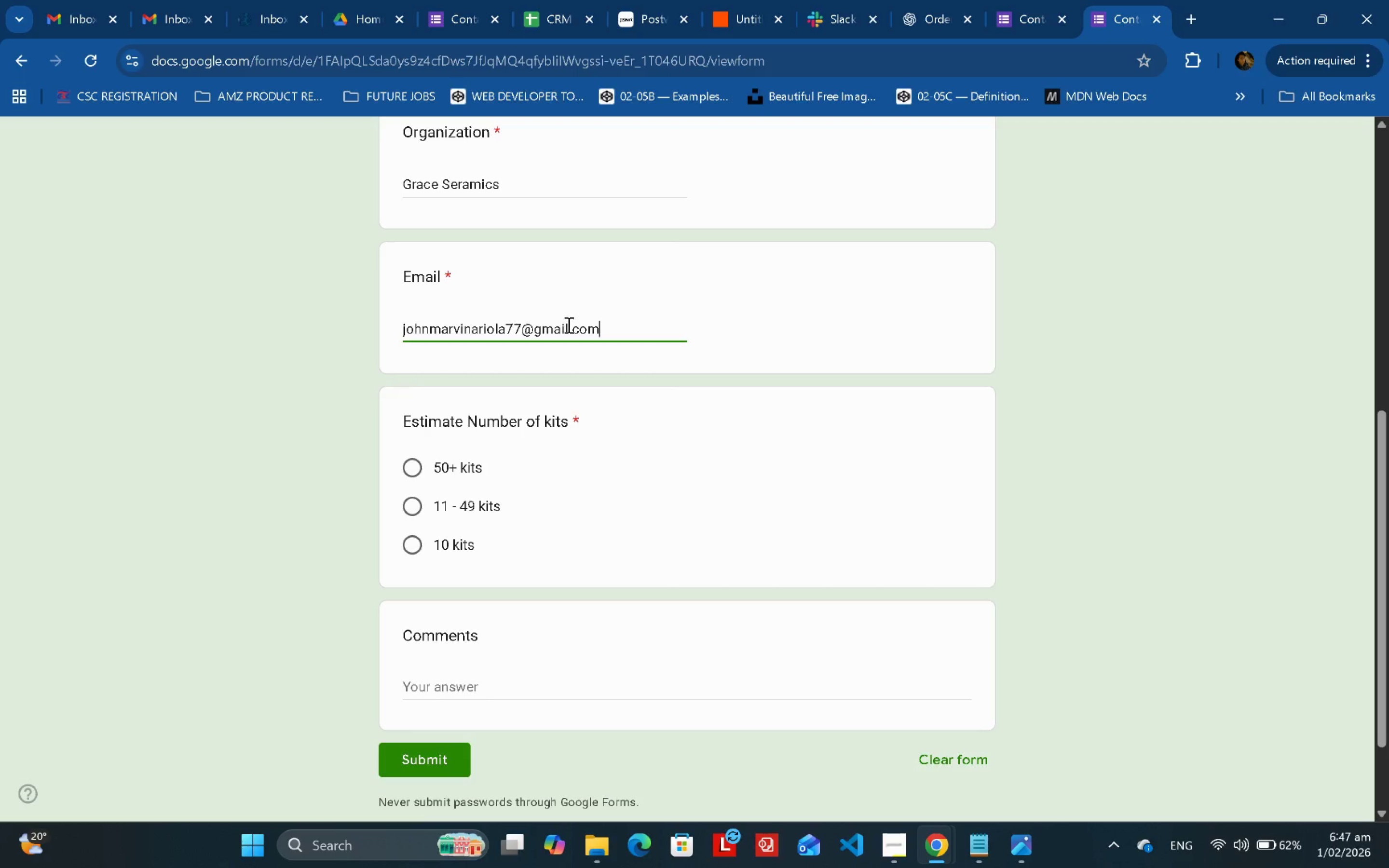 
key(Control+ControlLeft)
 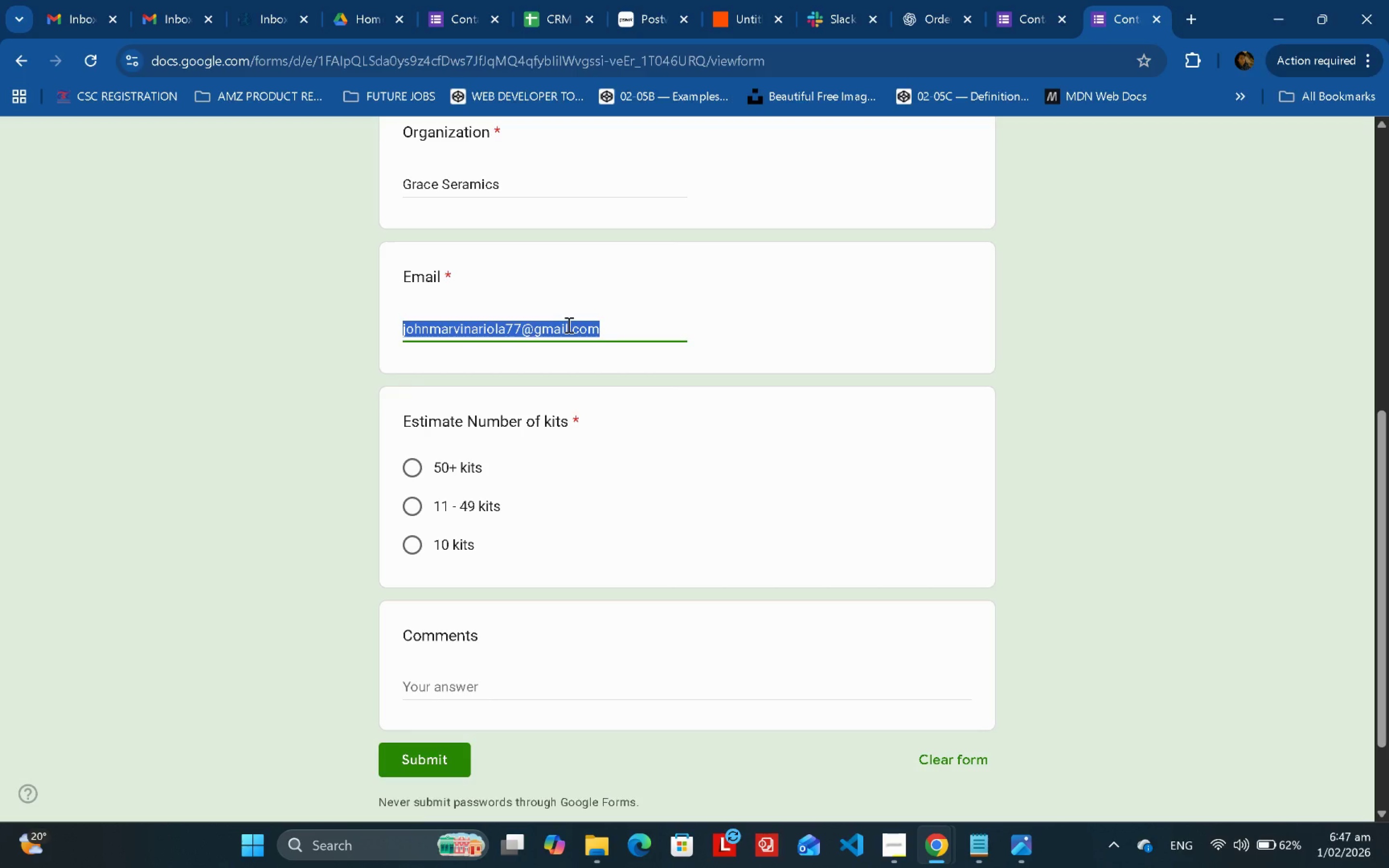 
key(Control+A)
 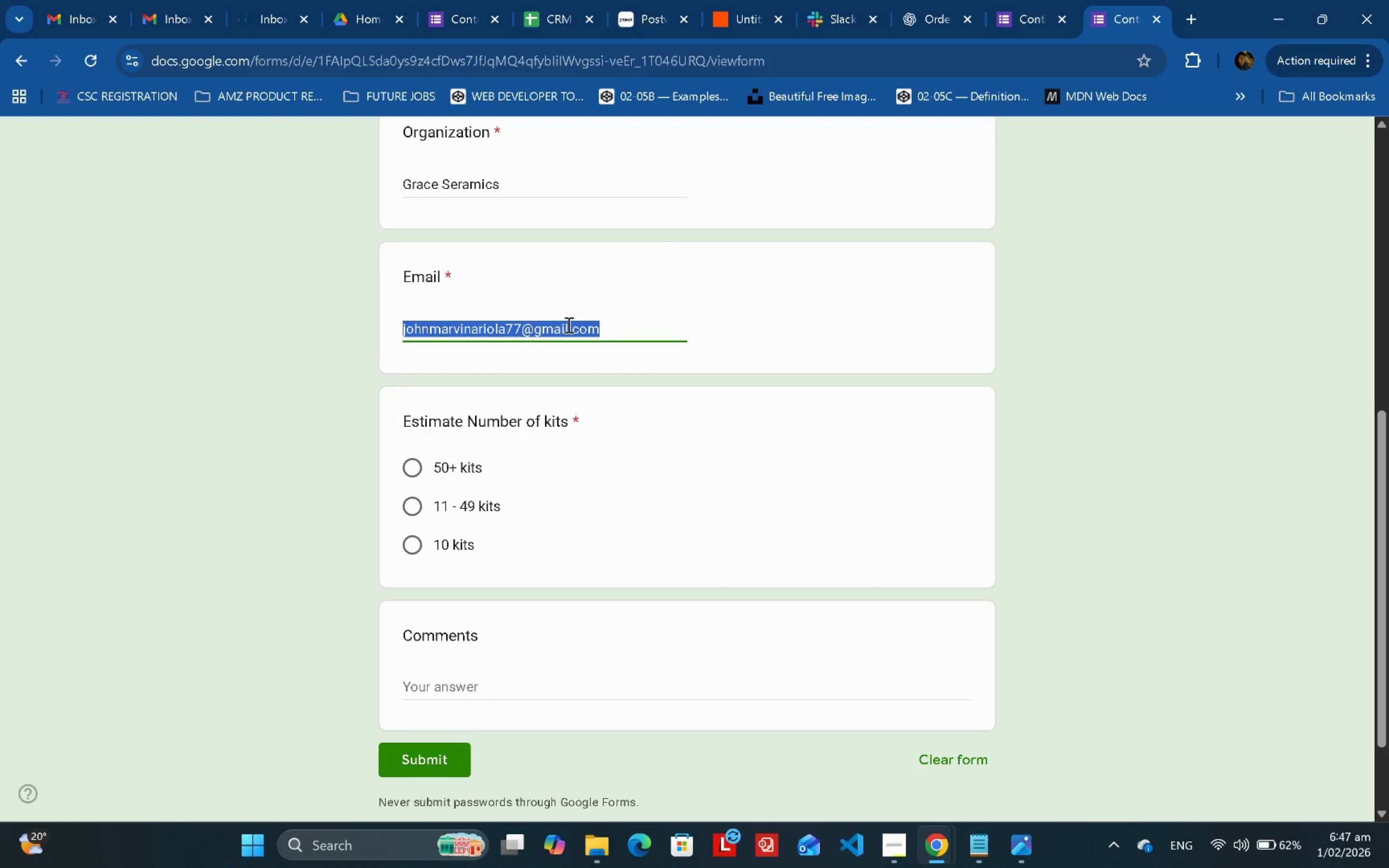 
key(Control+ControlLeft)
 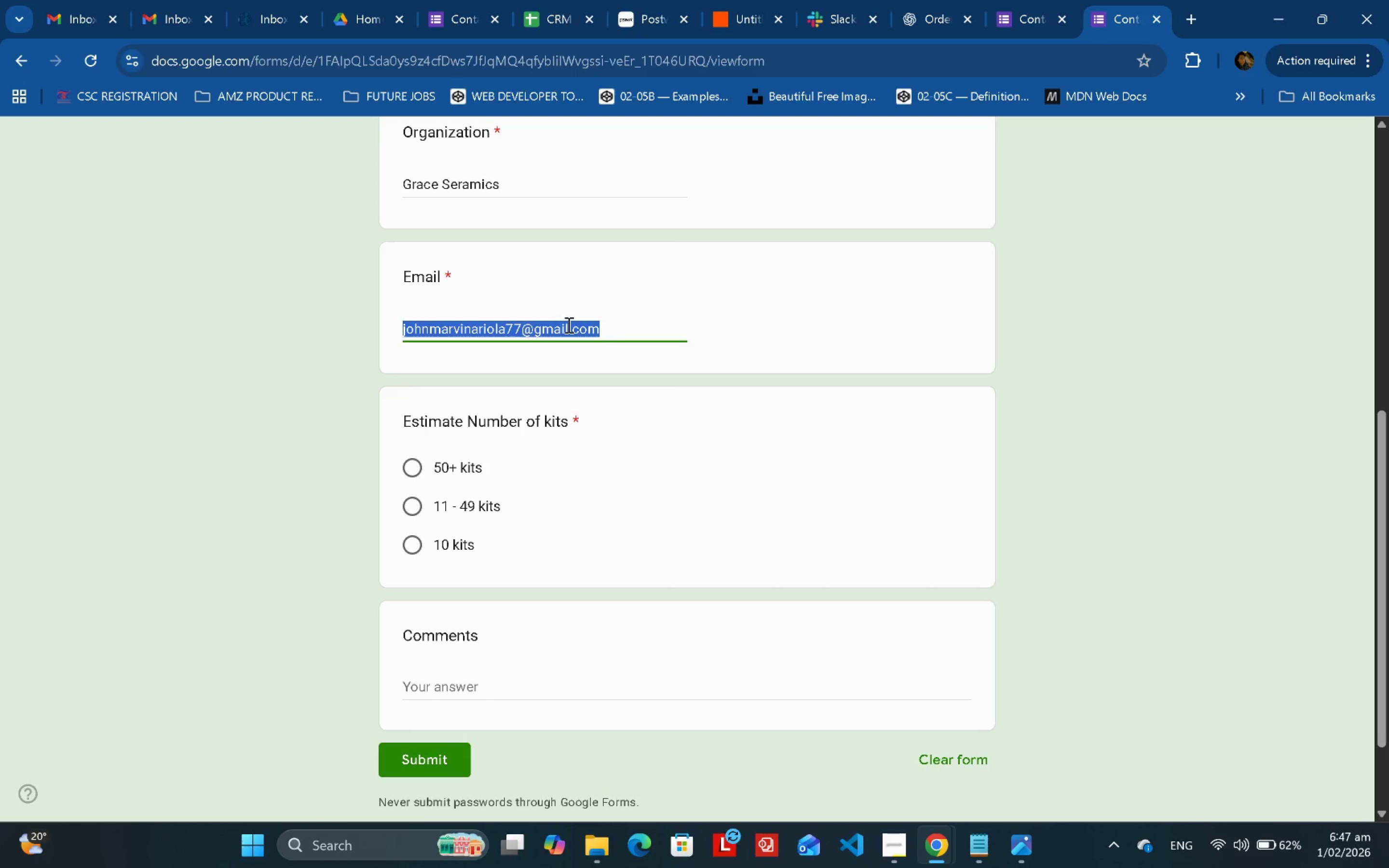 
key(Control+C)
 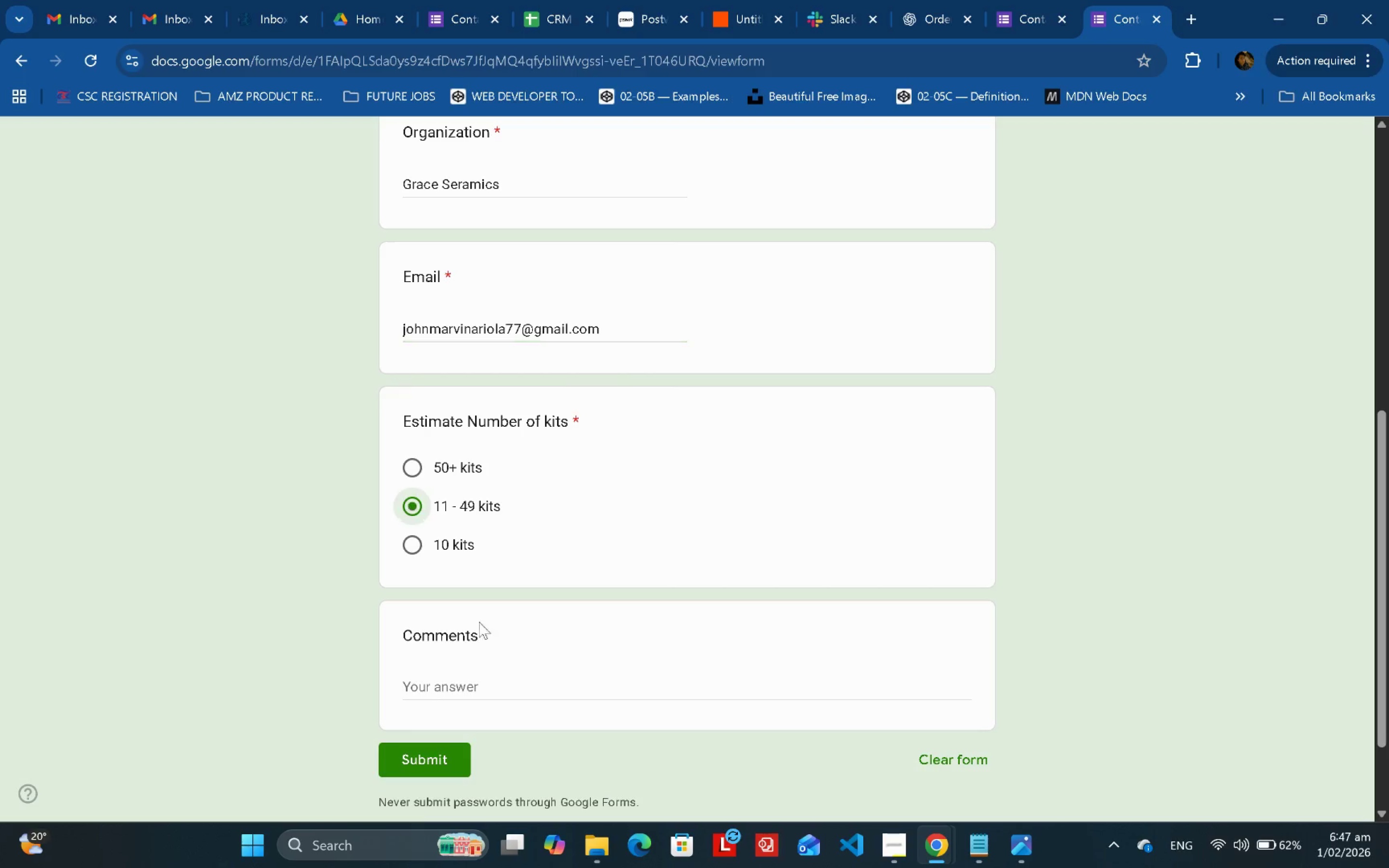 
double_click([508, 668])
 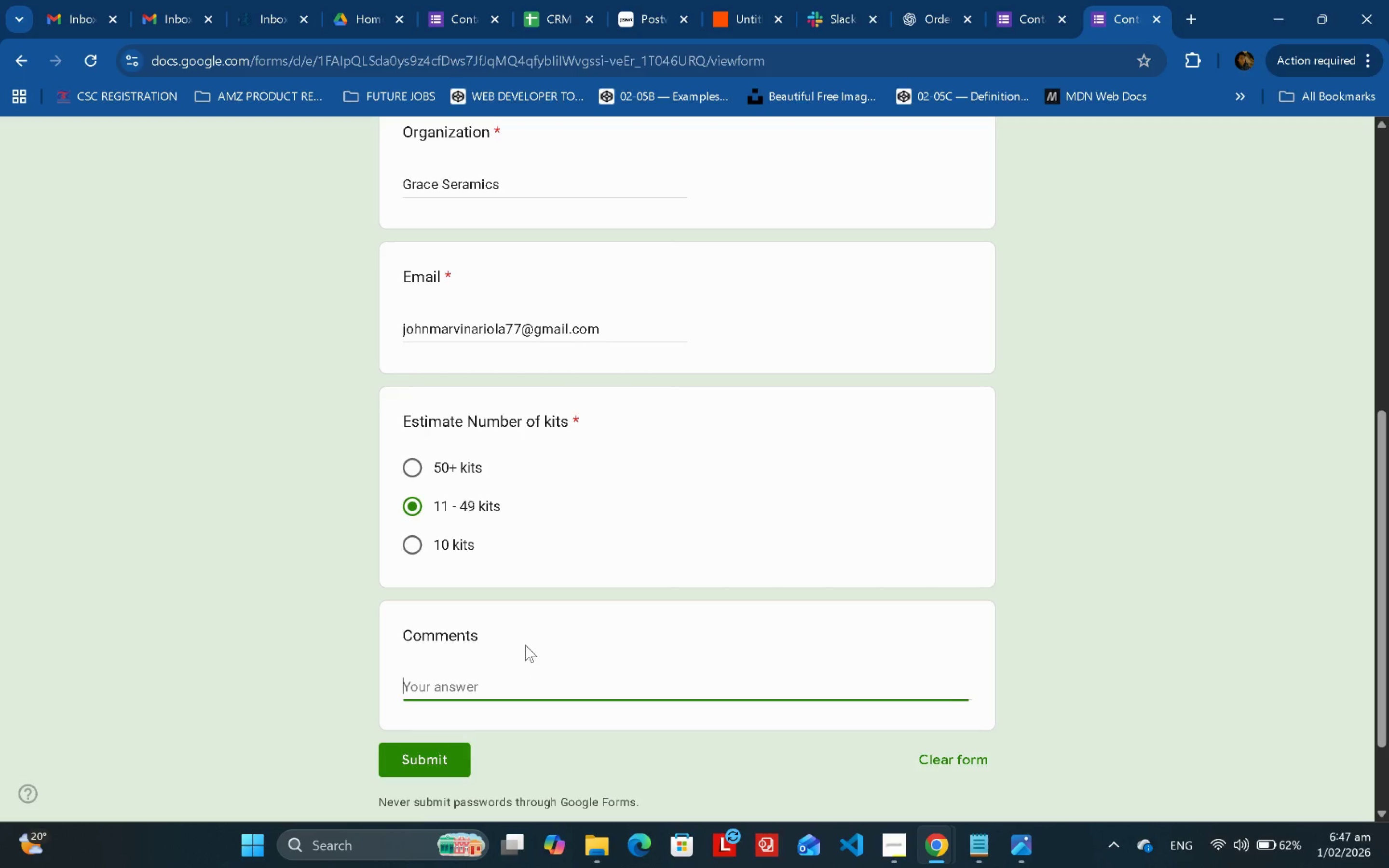 
type(I need 49 +kits)
 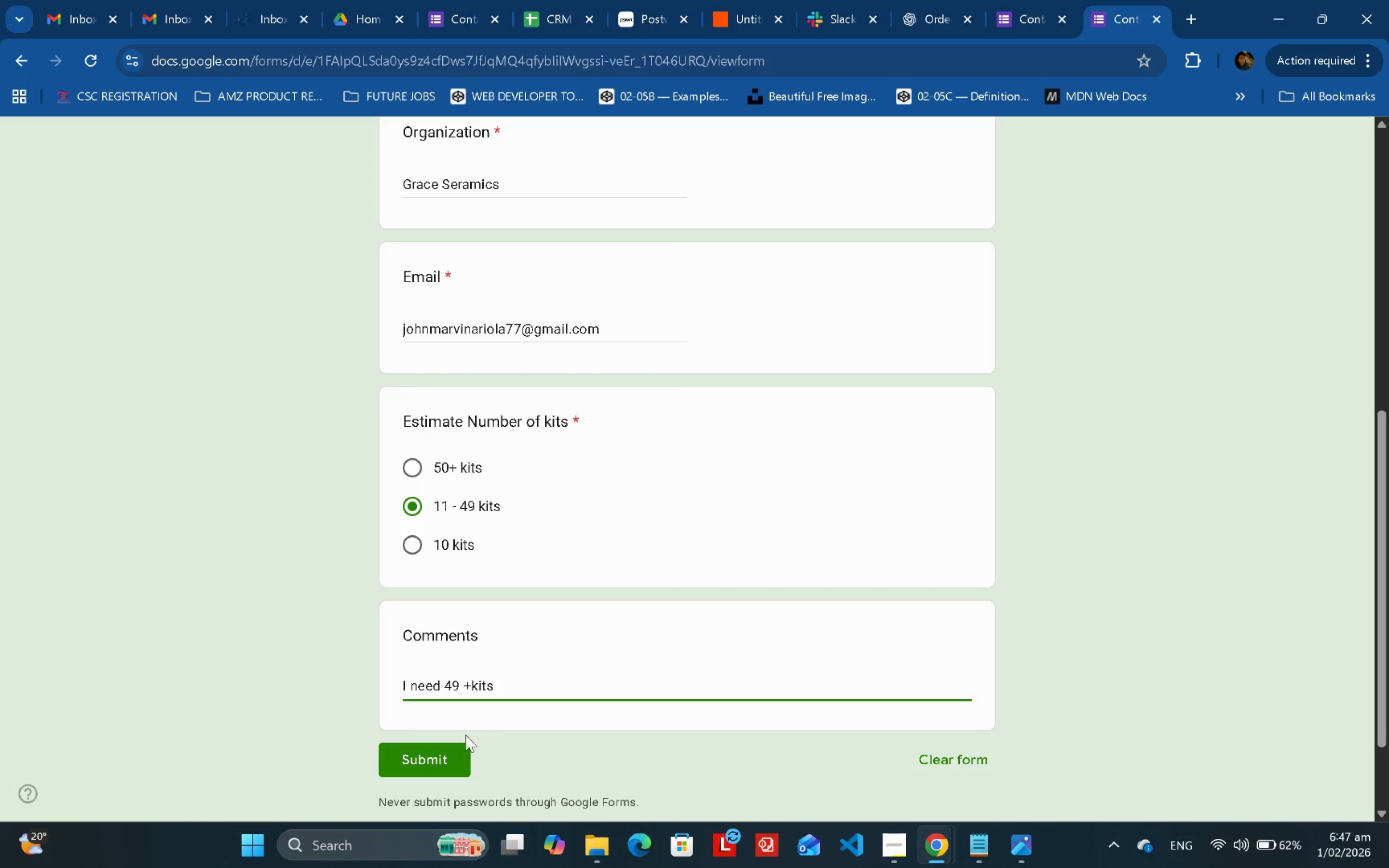 
left_click([449, 754])
 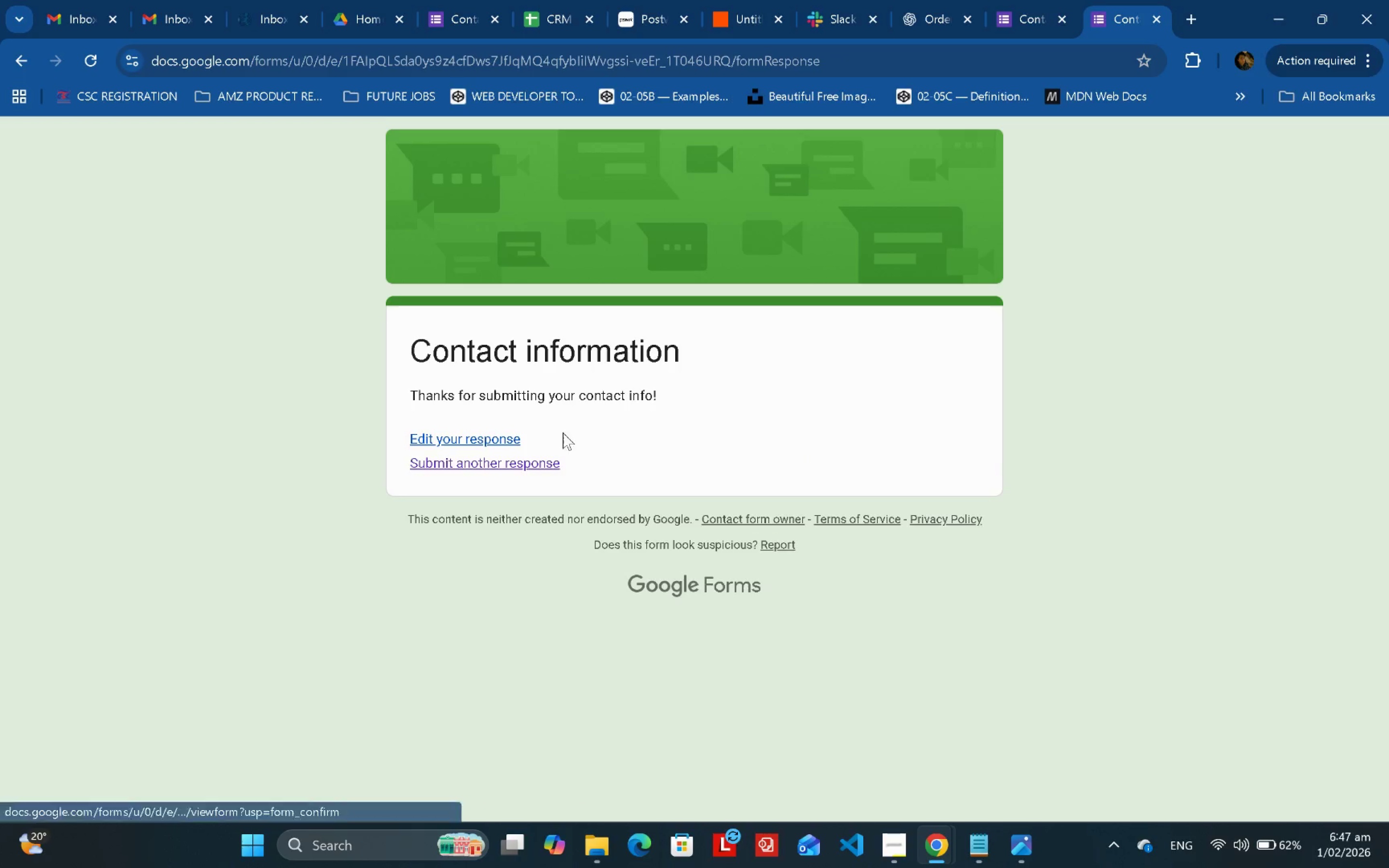 
left_click([505, 465])
 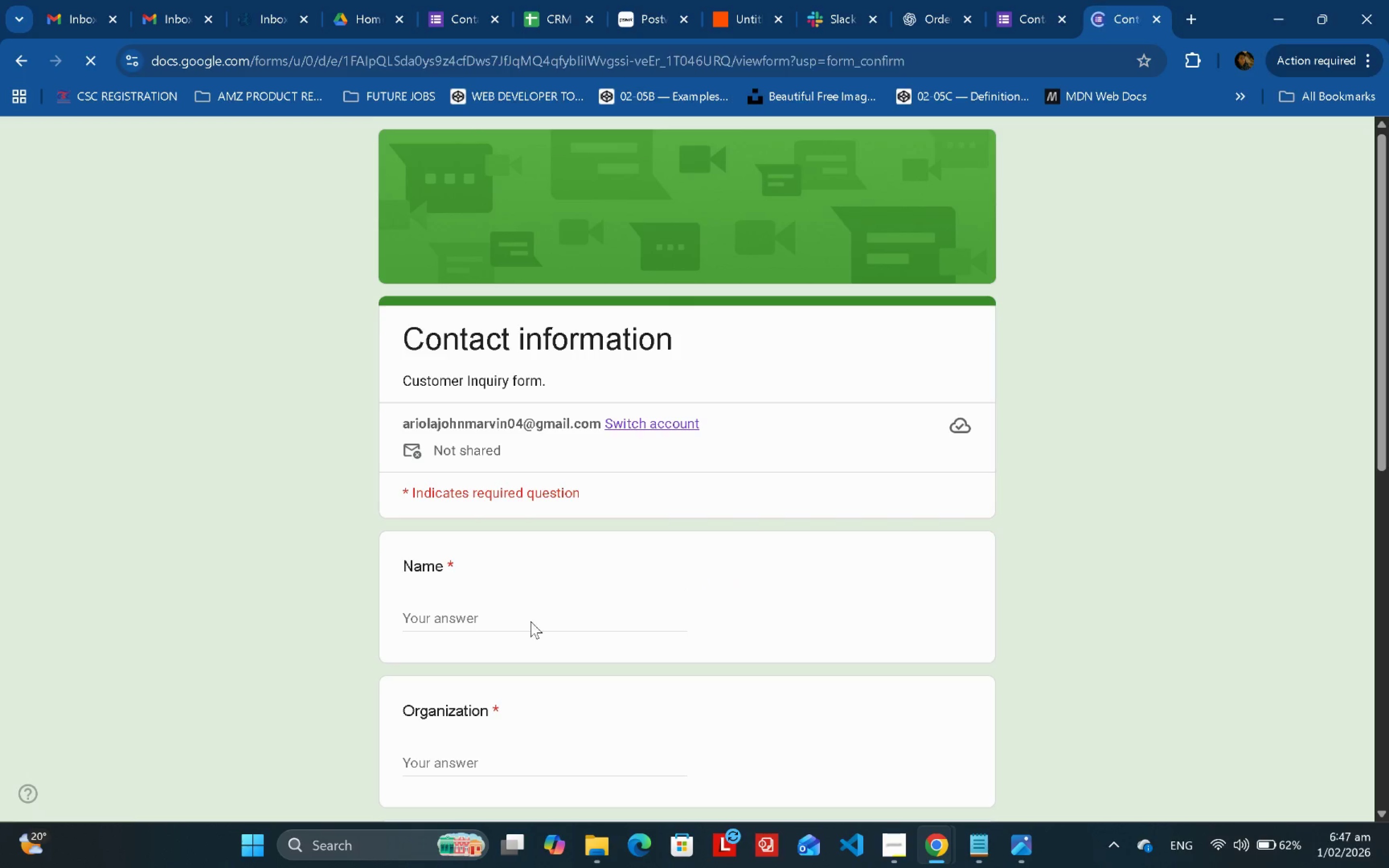 
left_click([509, 624])
 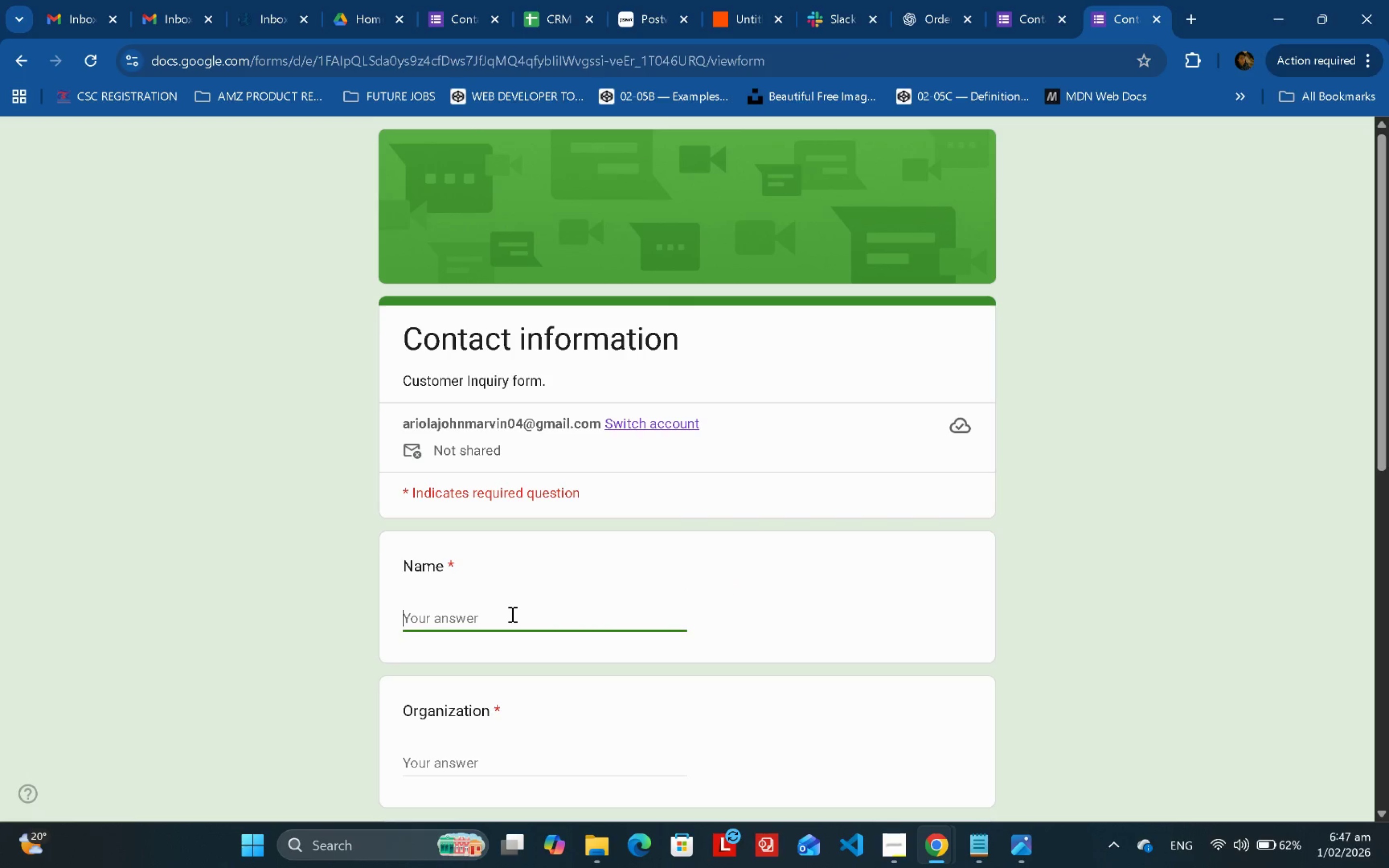 
type(Ben Slack)
 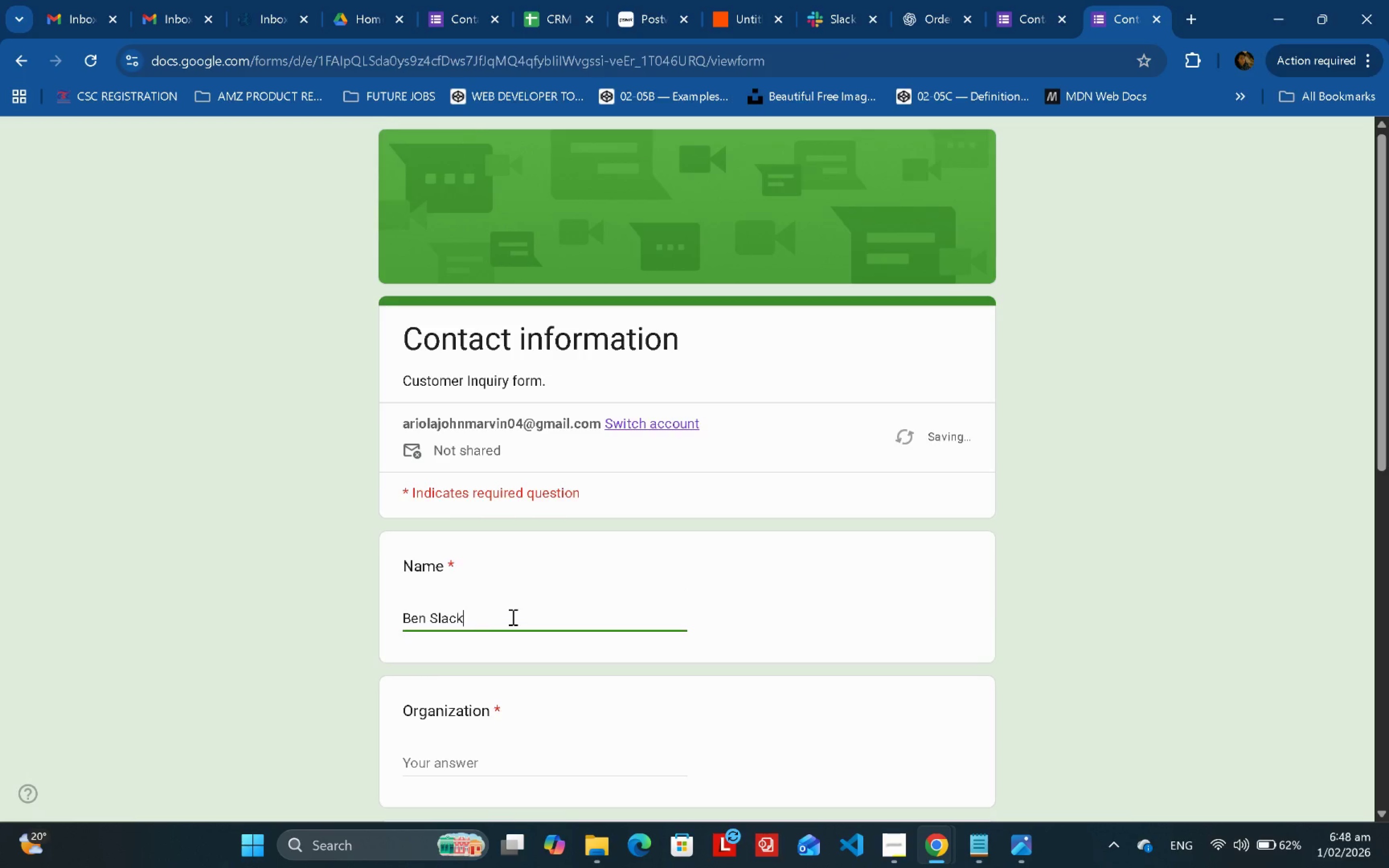 
scroll: coordinate [512, 617], scroll_direction: down, amount: 2.0
 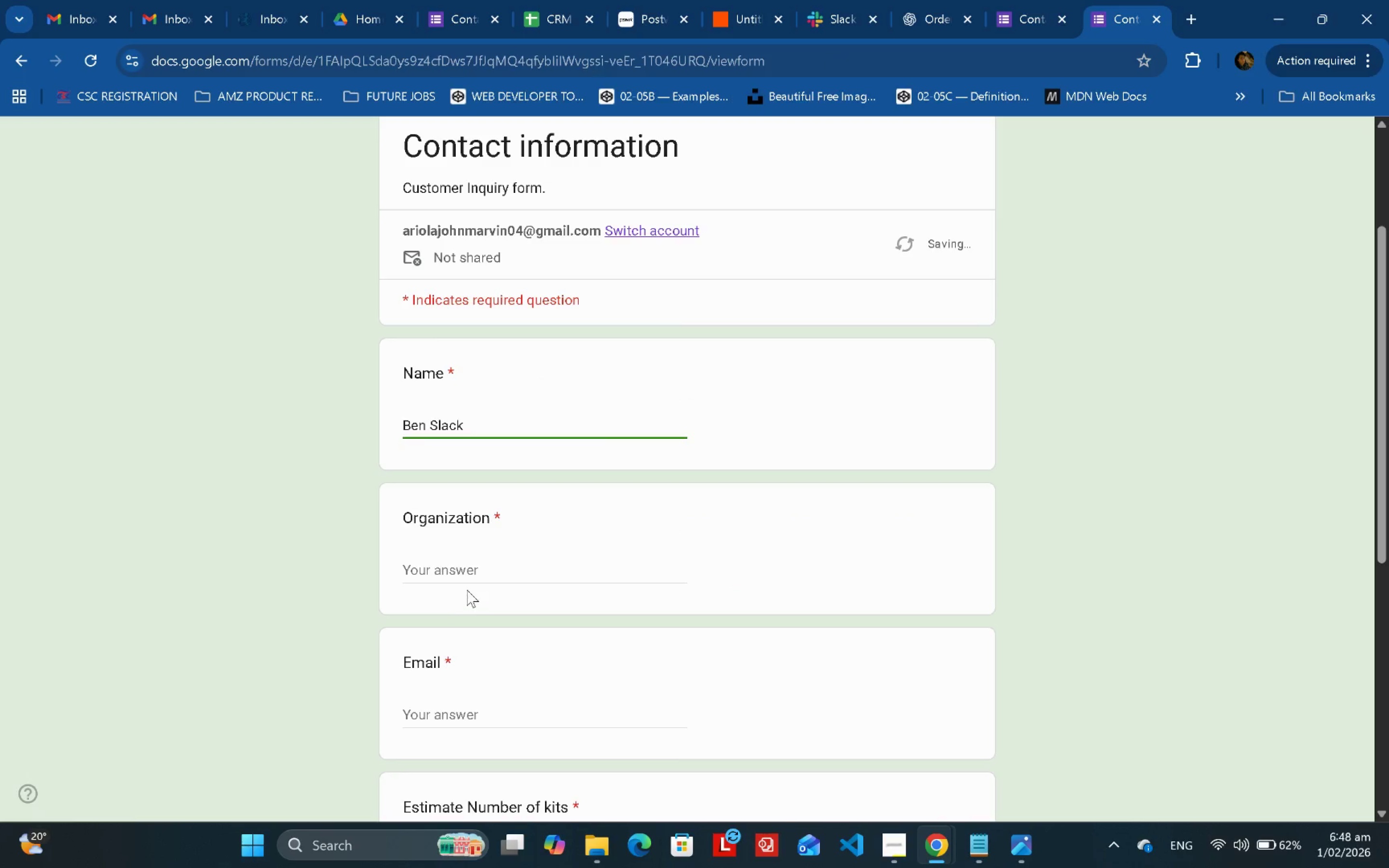 
left_click([474, 573])
 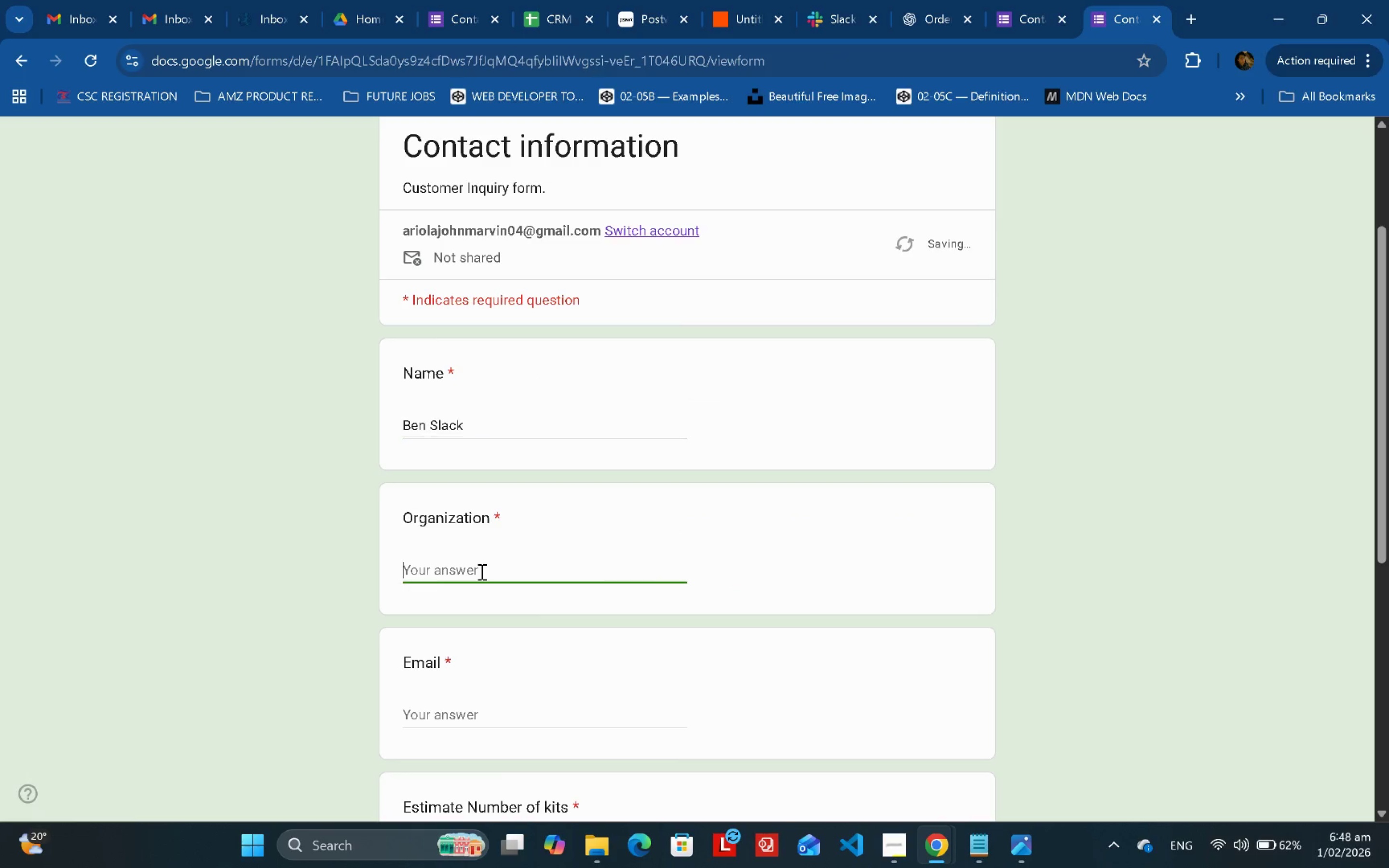 
type(Ben Garage)
 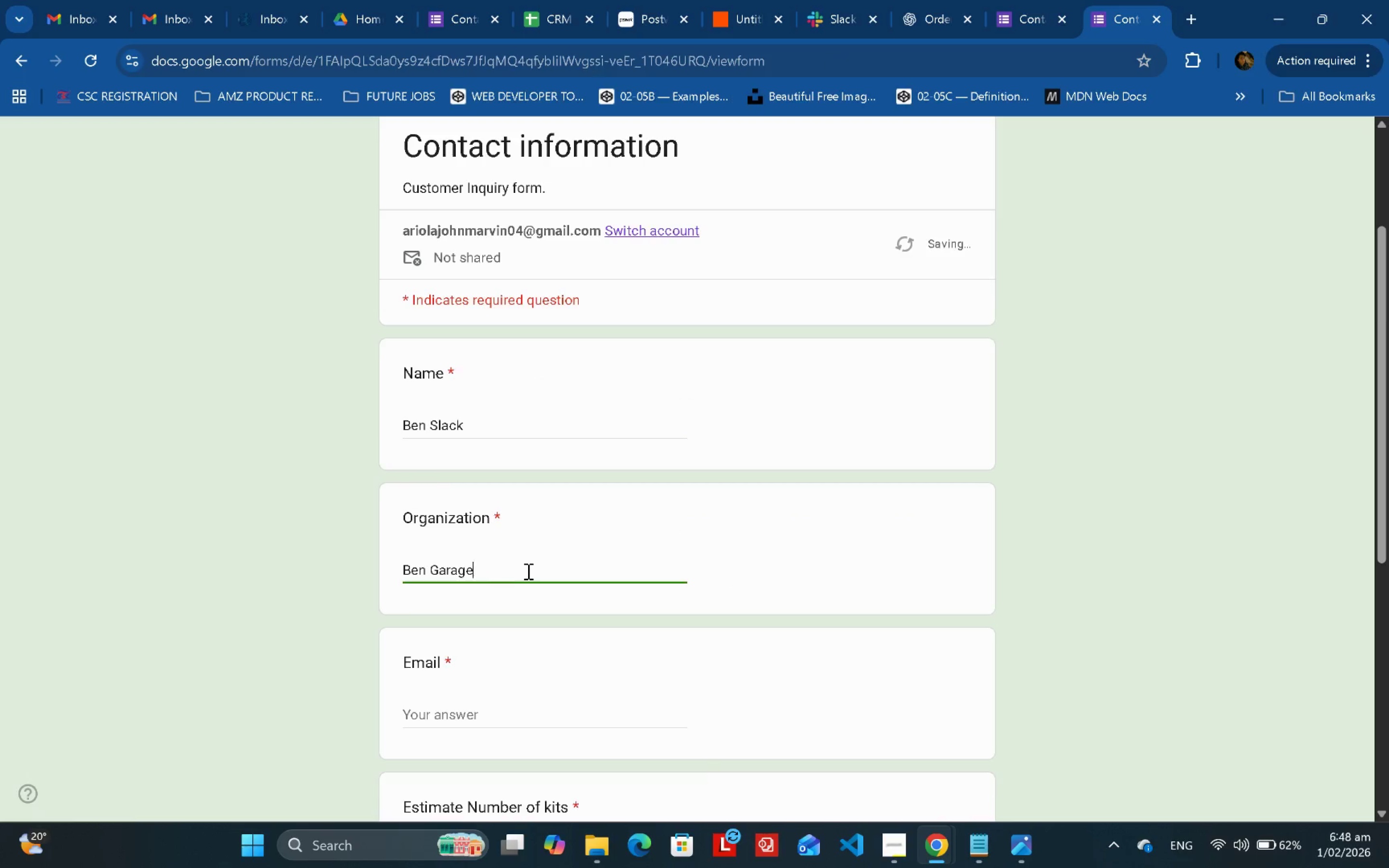 
left_click([513, 508])
 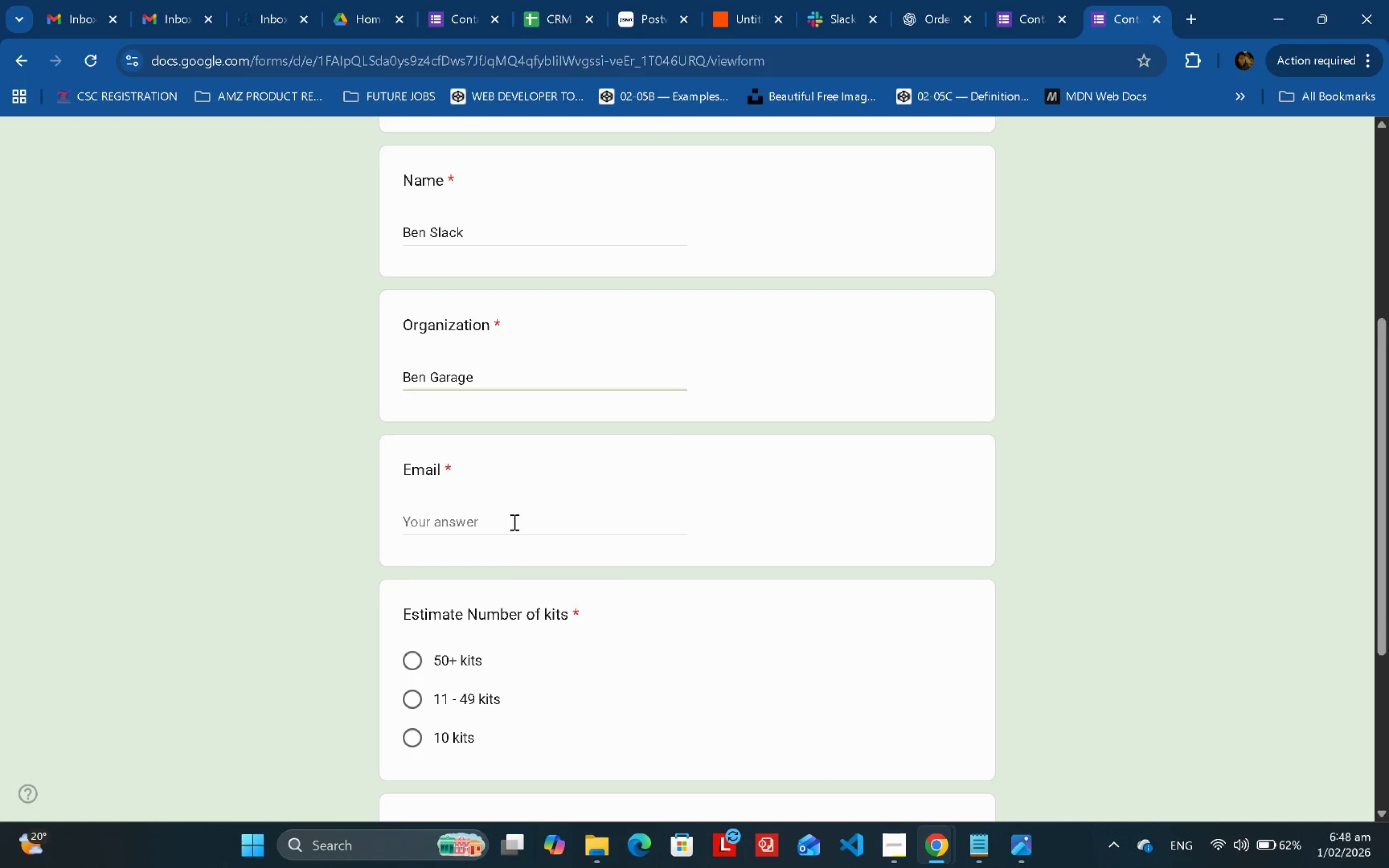 
scroll: coordinate [527, 571], scroll_direction: down, amount: 2.0
 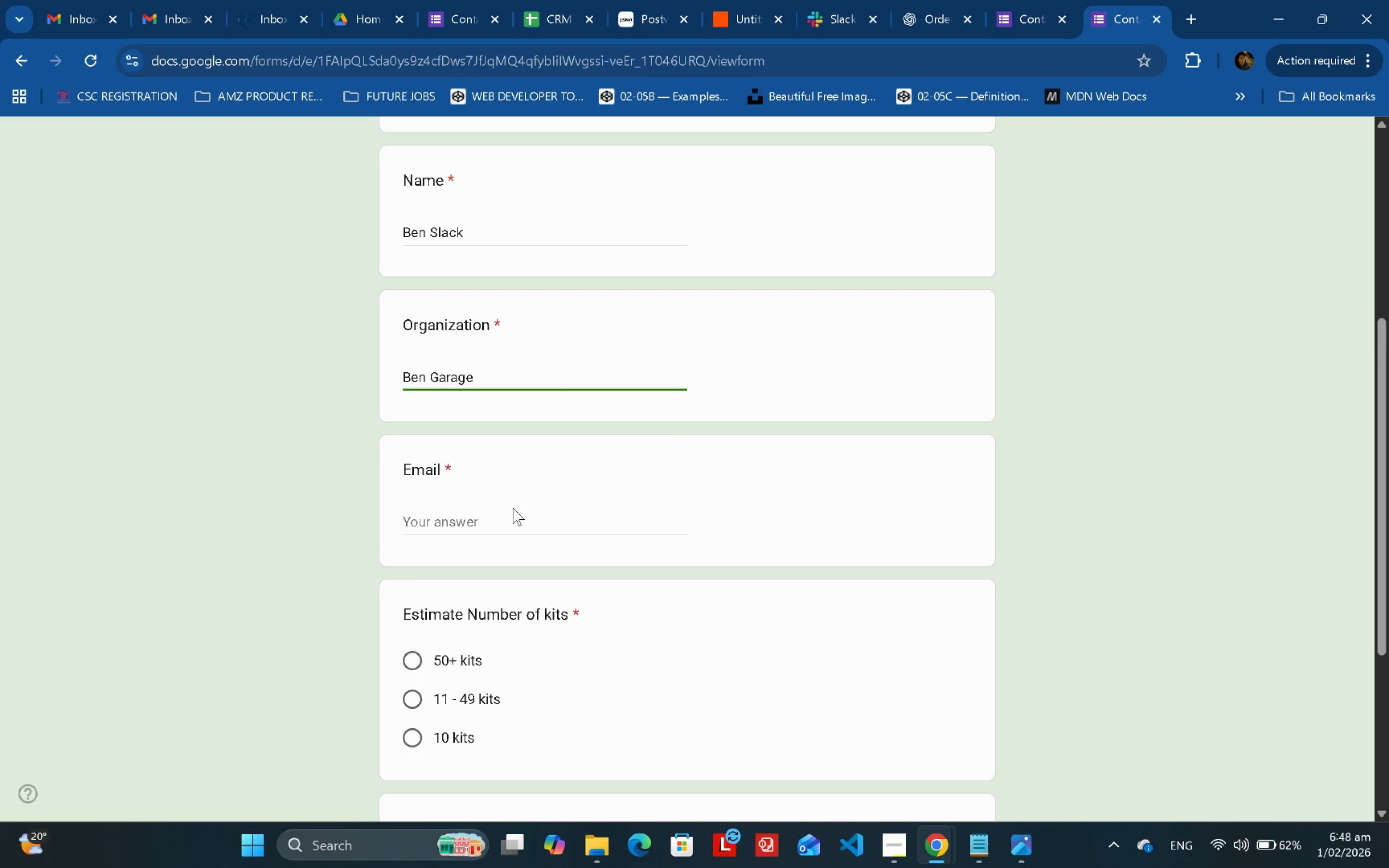 
double_click([513, 522])
 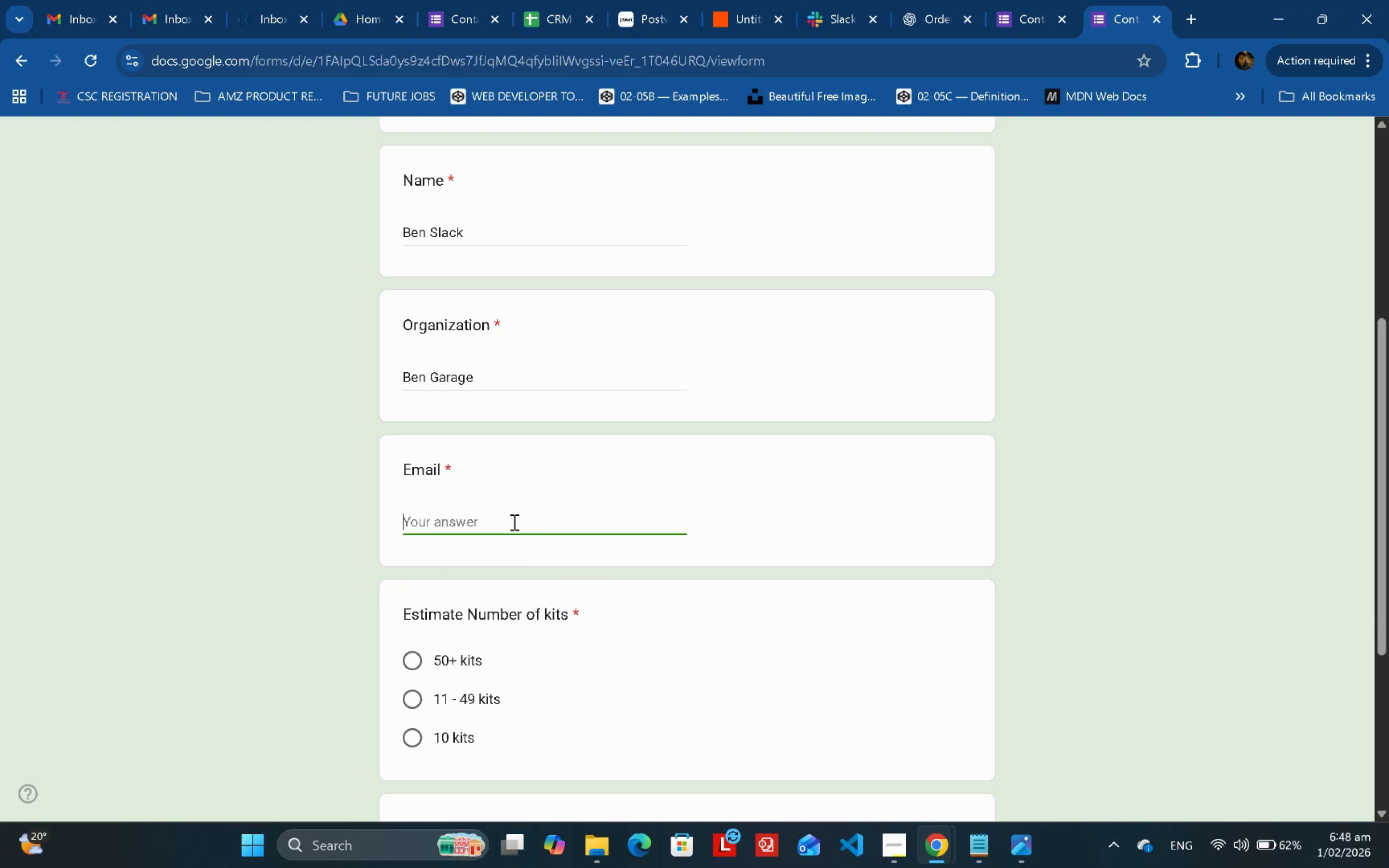 
key(Control+ControlLeft)
 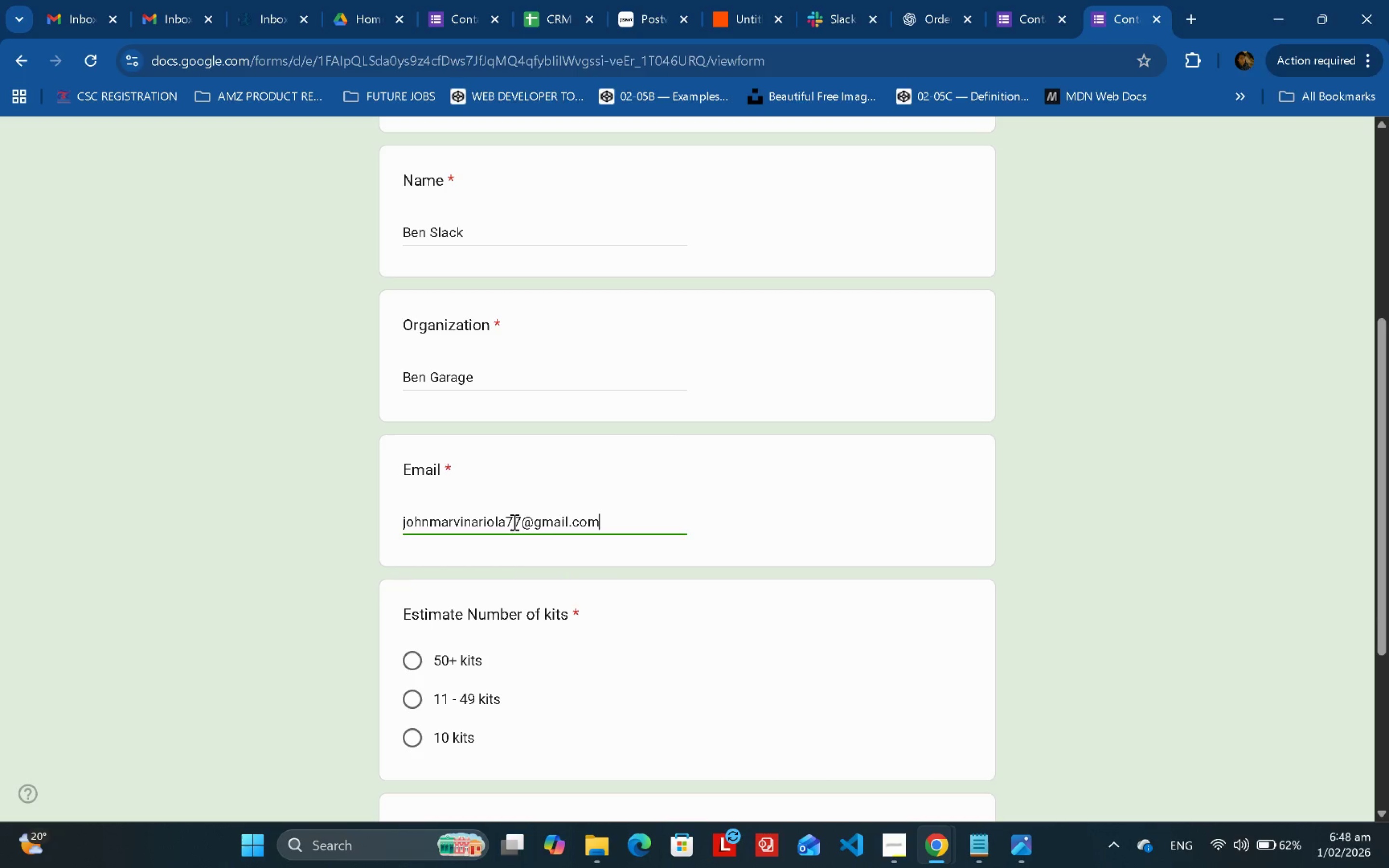 
key(Control+V)
 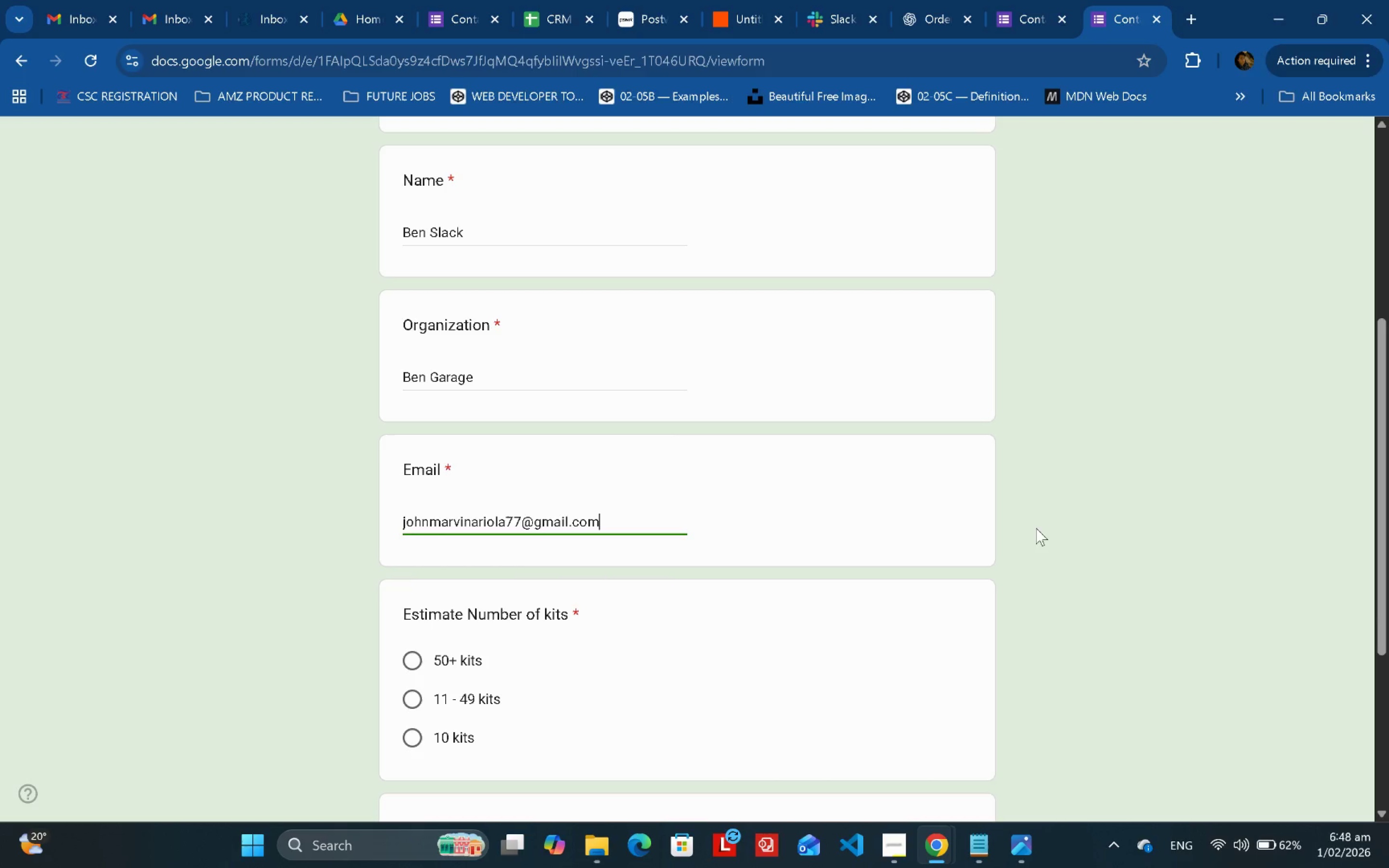 
left_click([1126, 497])
 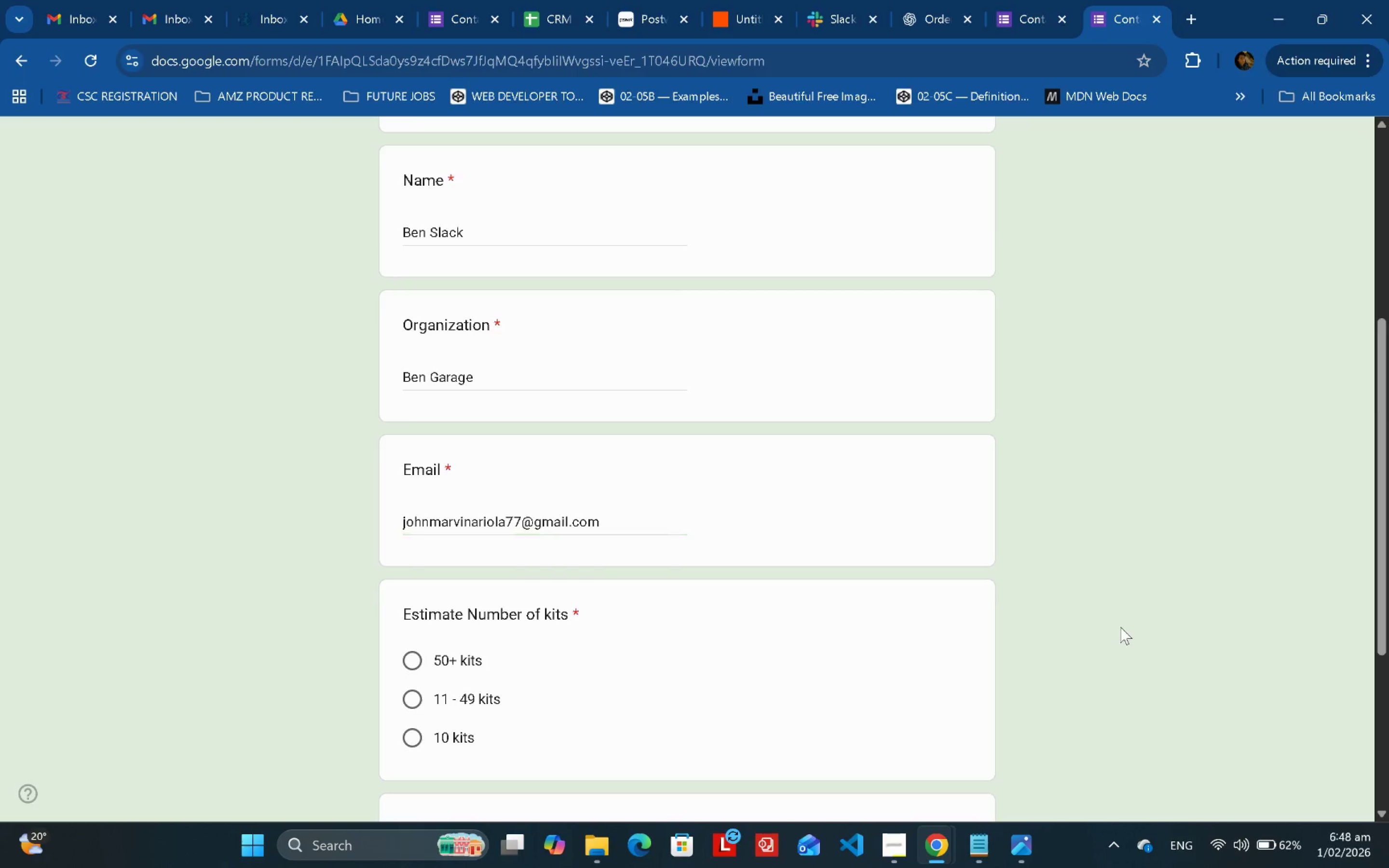 
scroll: coordinate [1120, 627], scroll_direction: down, amount: 3.0
 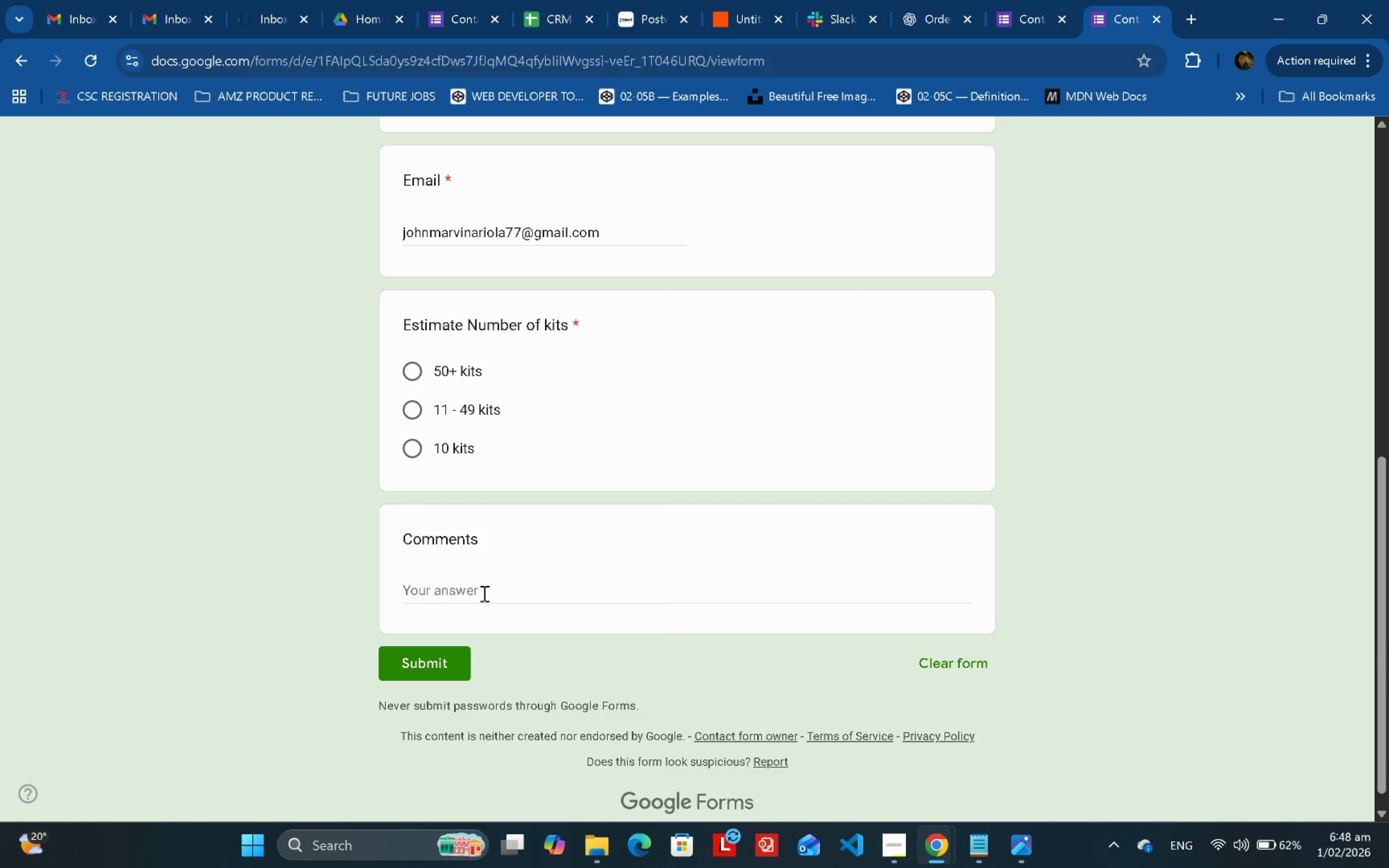 
left_click([483, 593])
 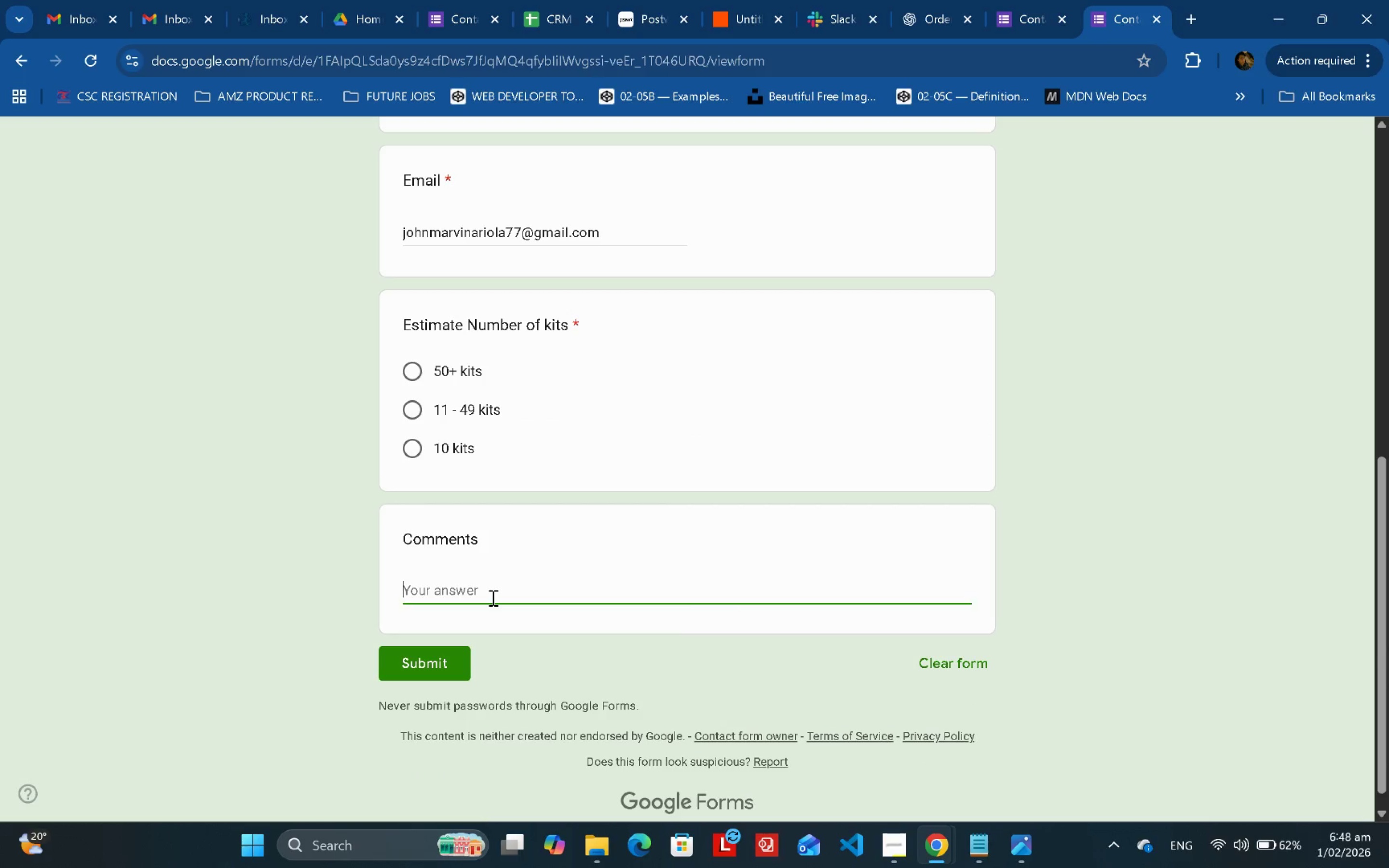 
type(I need 10 kits)
 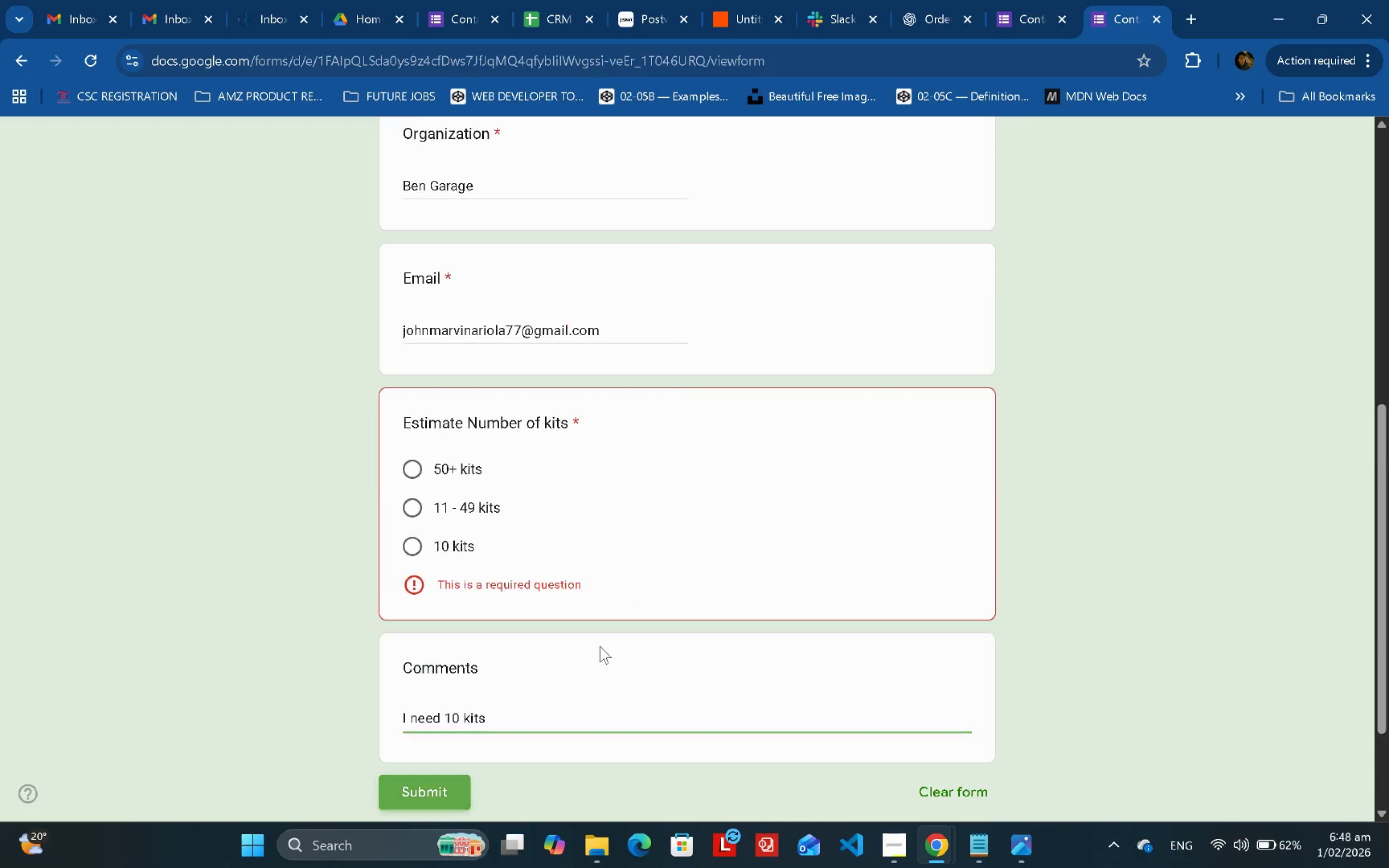 
double_click([1172, 419])
 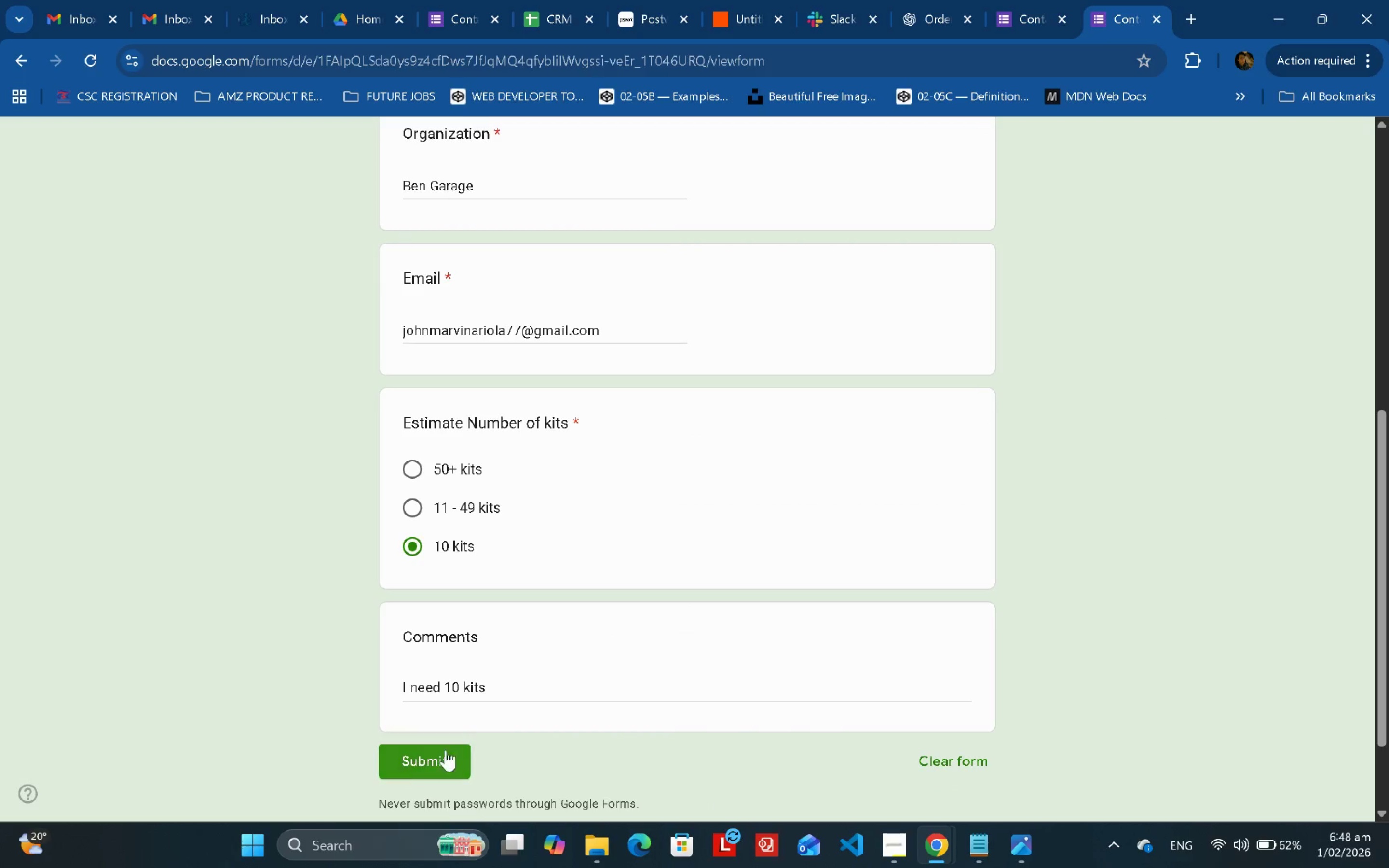 
double_click([1114, 439])
 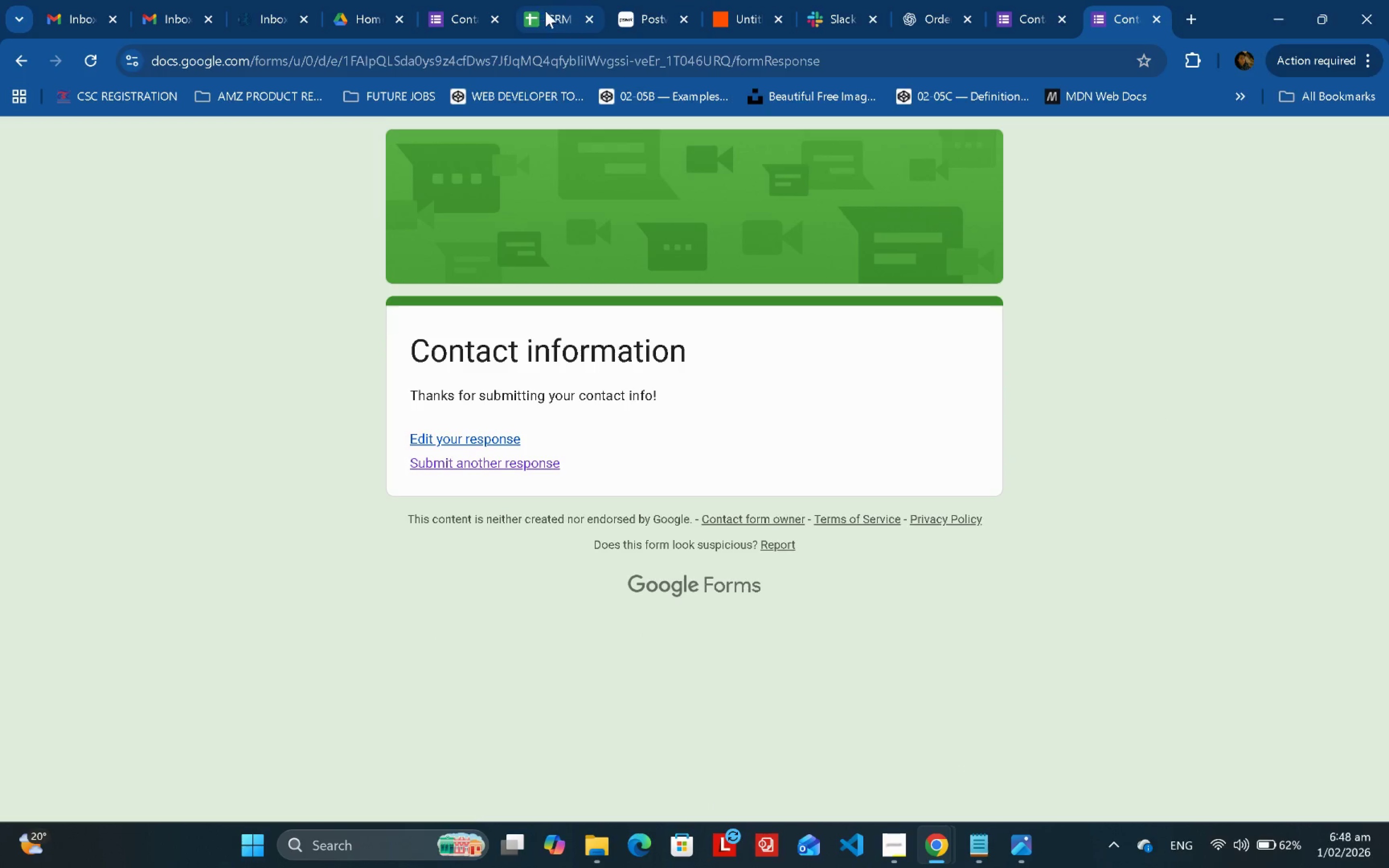 
left_click([552, 0])
 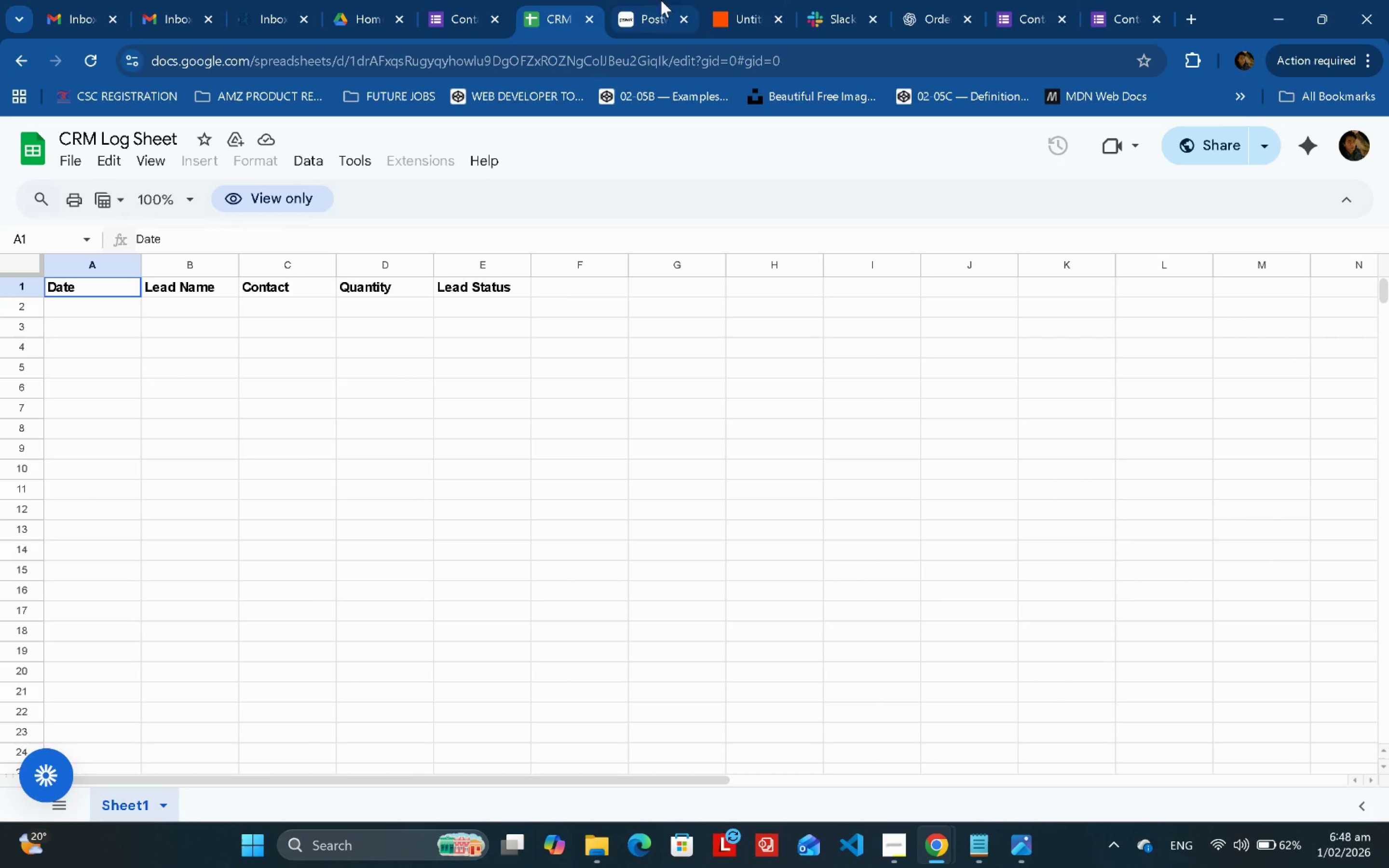 
left_click([758, 0])
 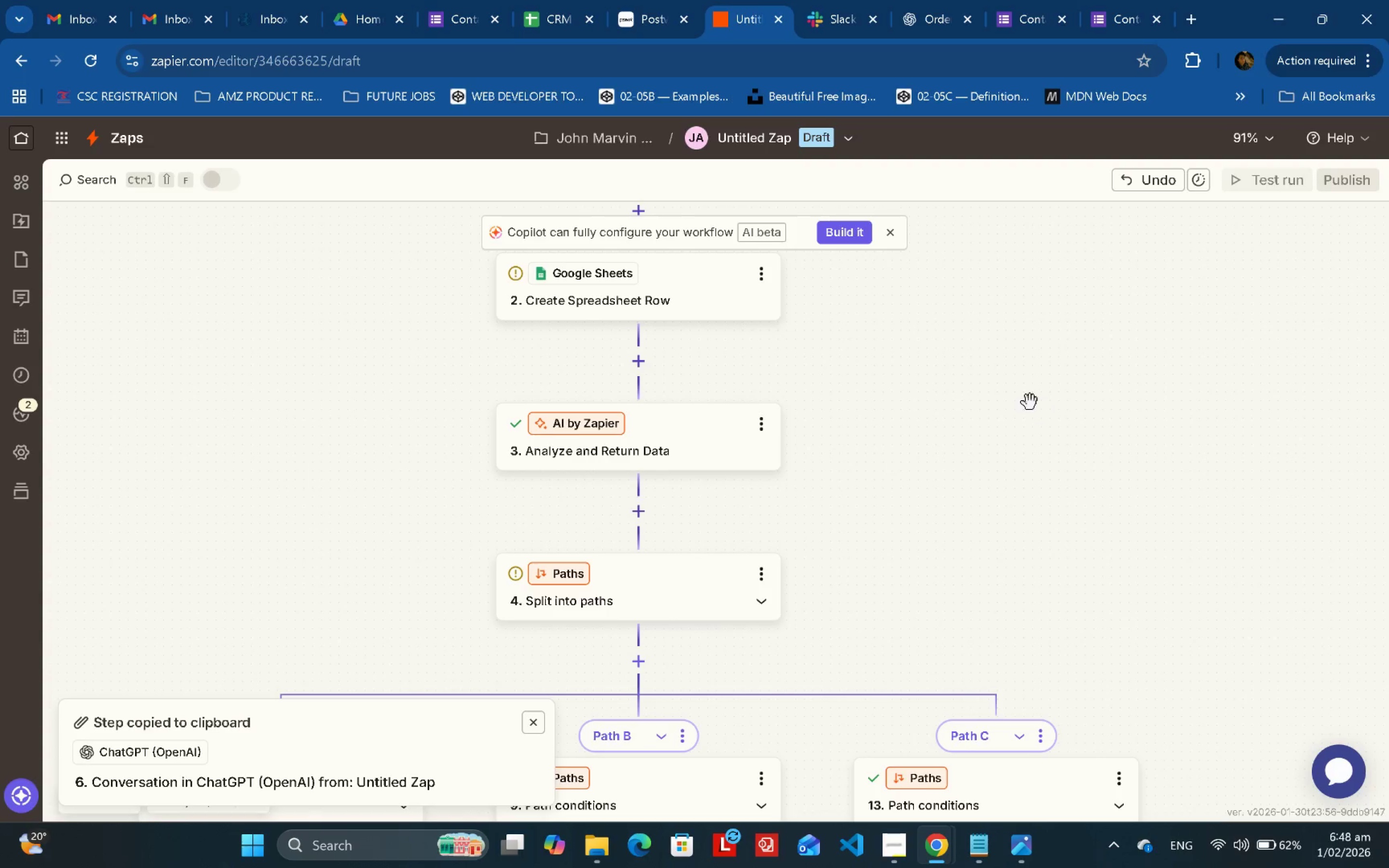 
left_click([1018, 401])
 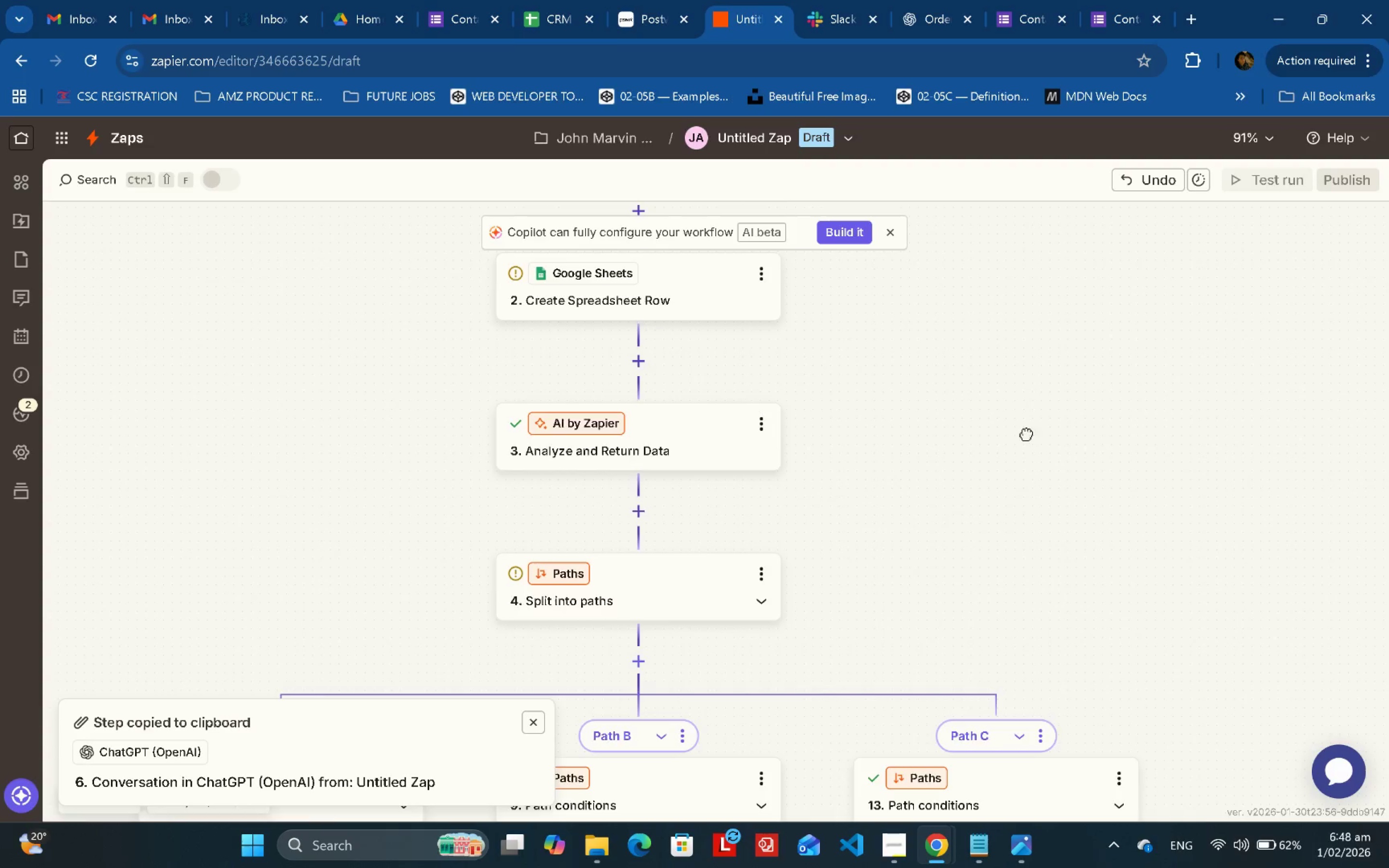 
left_click_drag(start_coordinate=[1026, 405], to_coordinate=[1053, 697])
 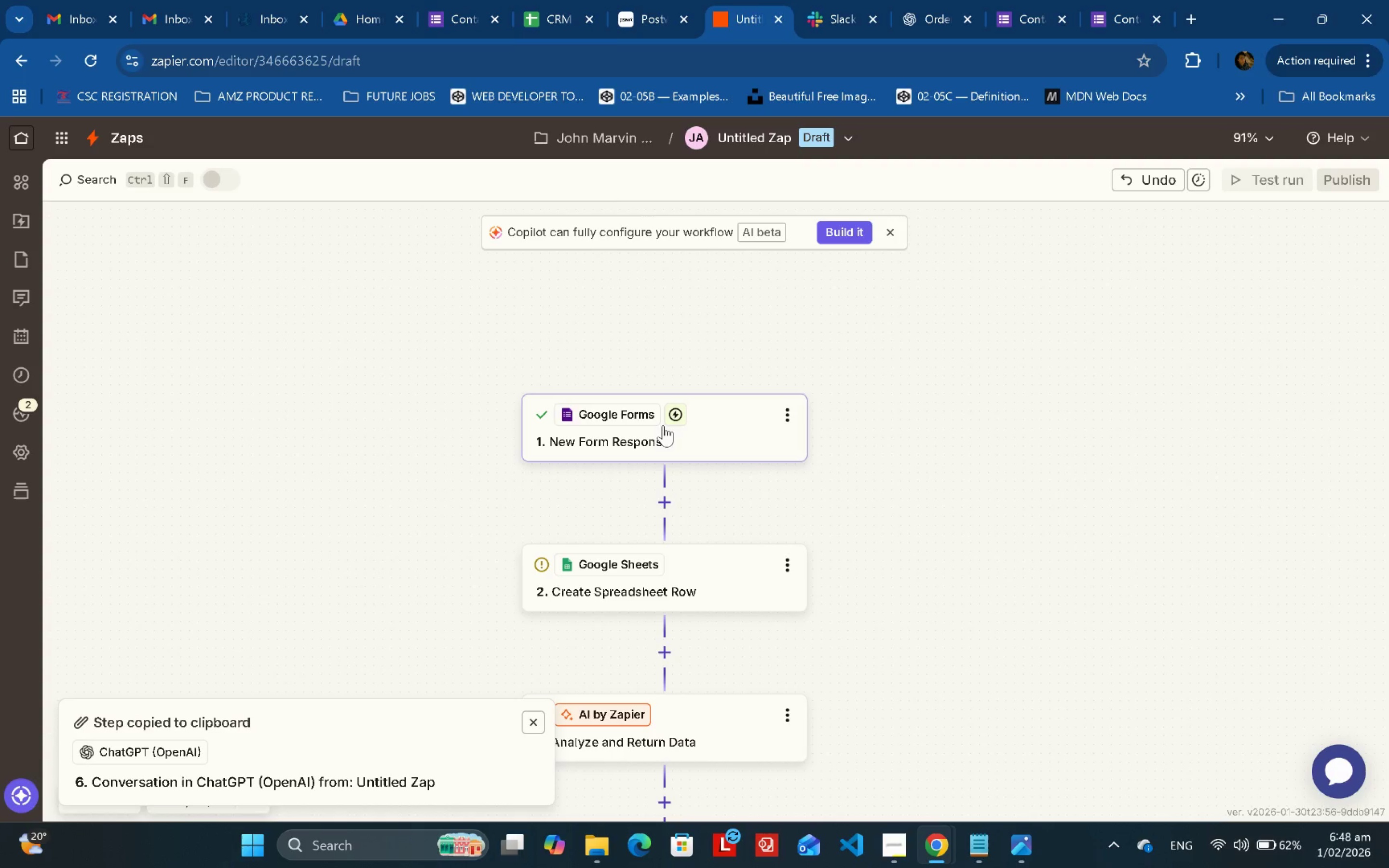 
double_click([663, 425])
 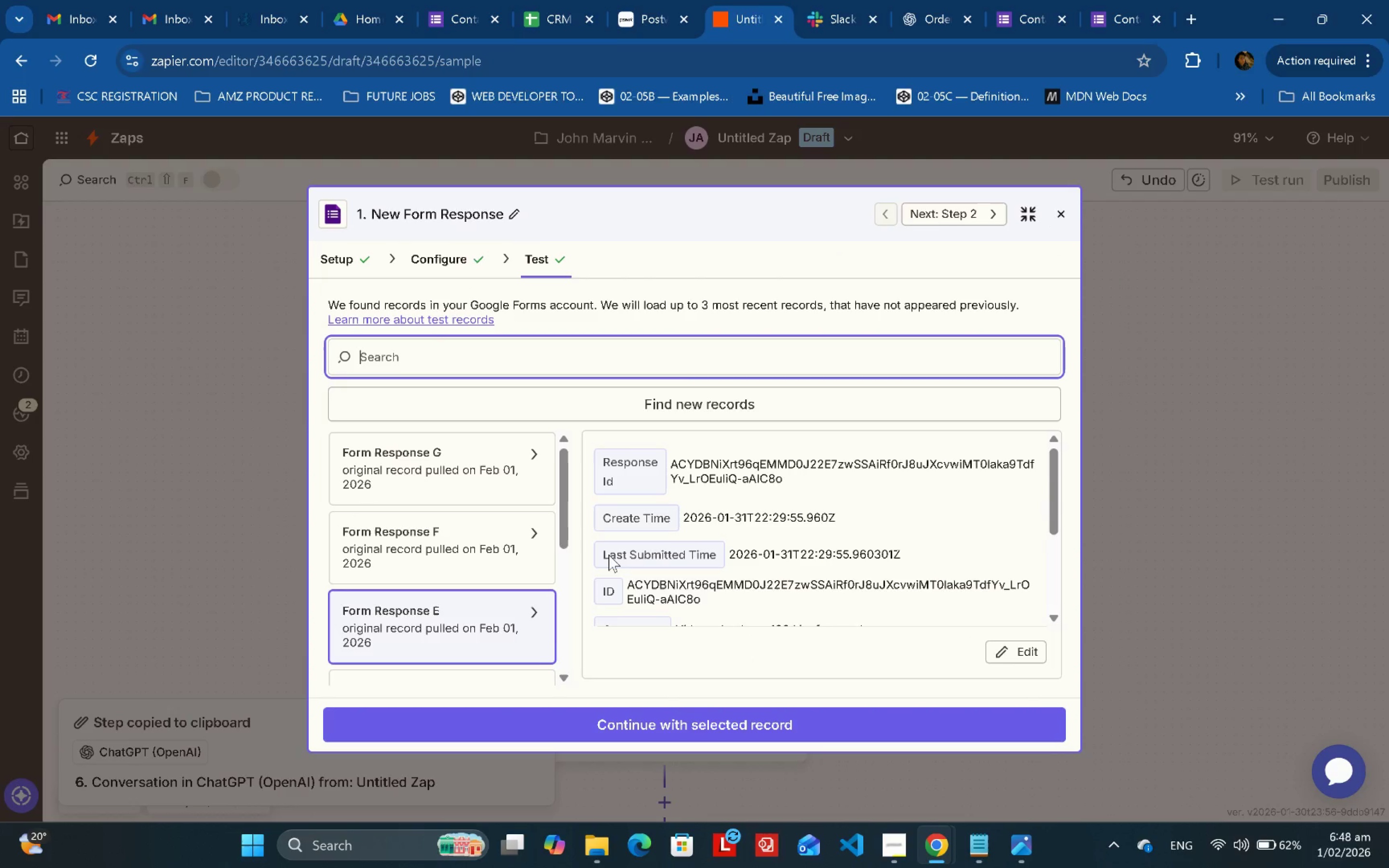 
left_click([695, 417])
 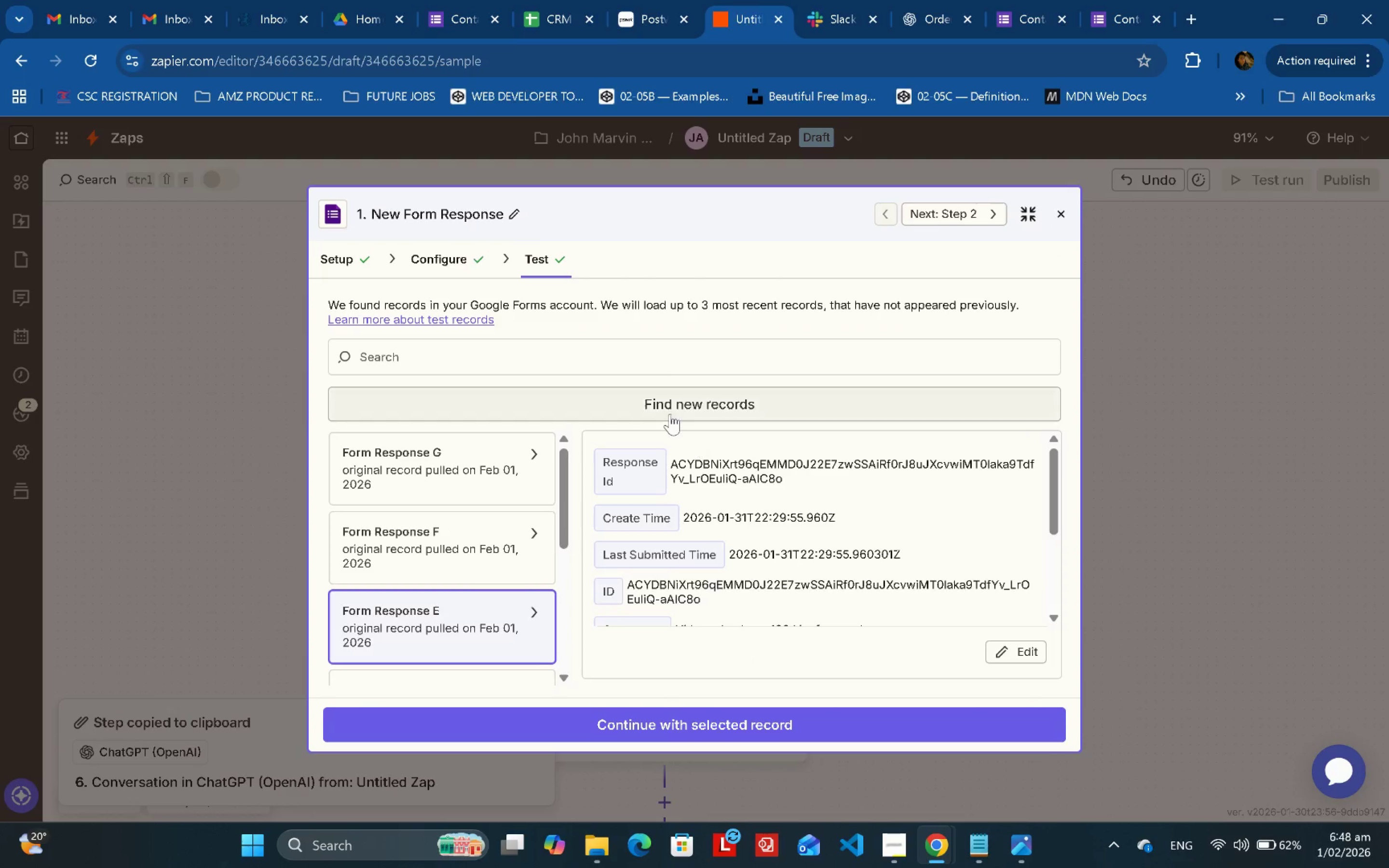 
left_click([667, 410])
 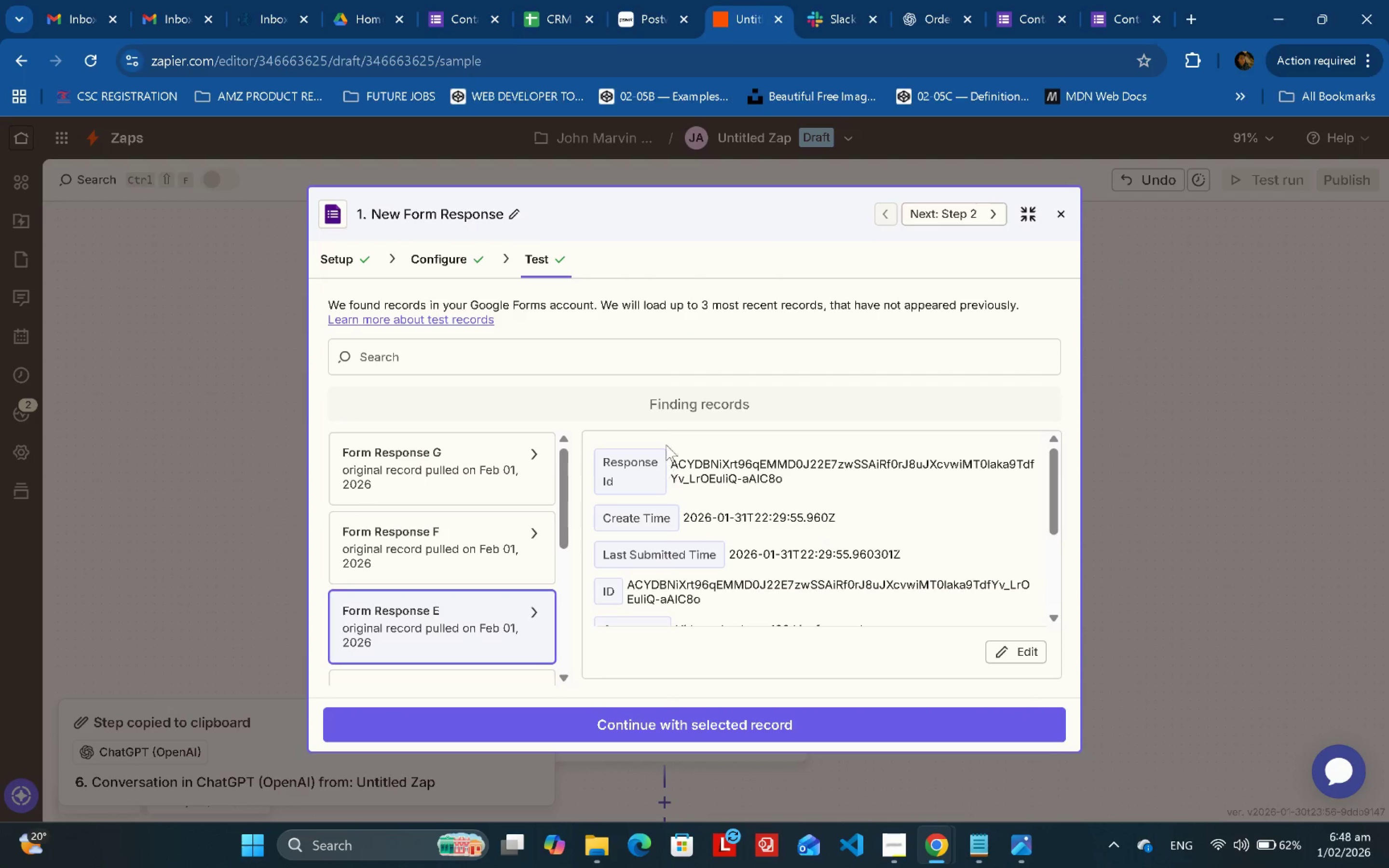 
left_click([681, 397])
 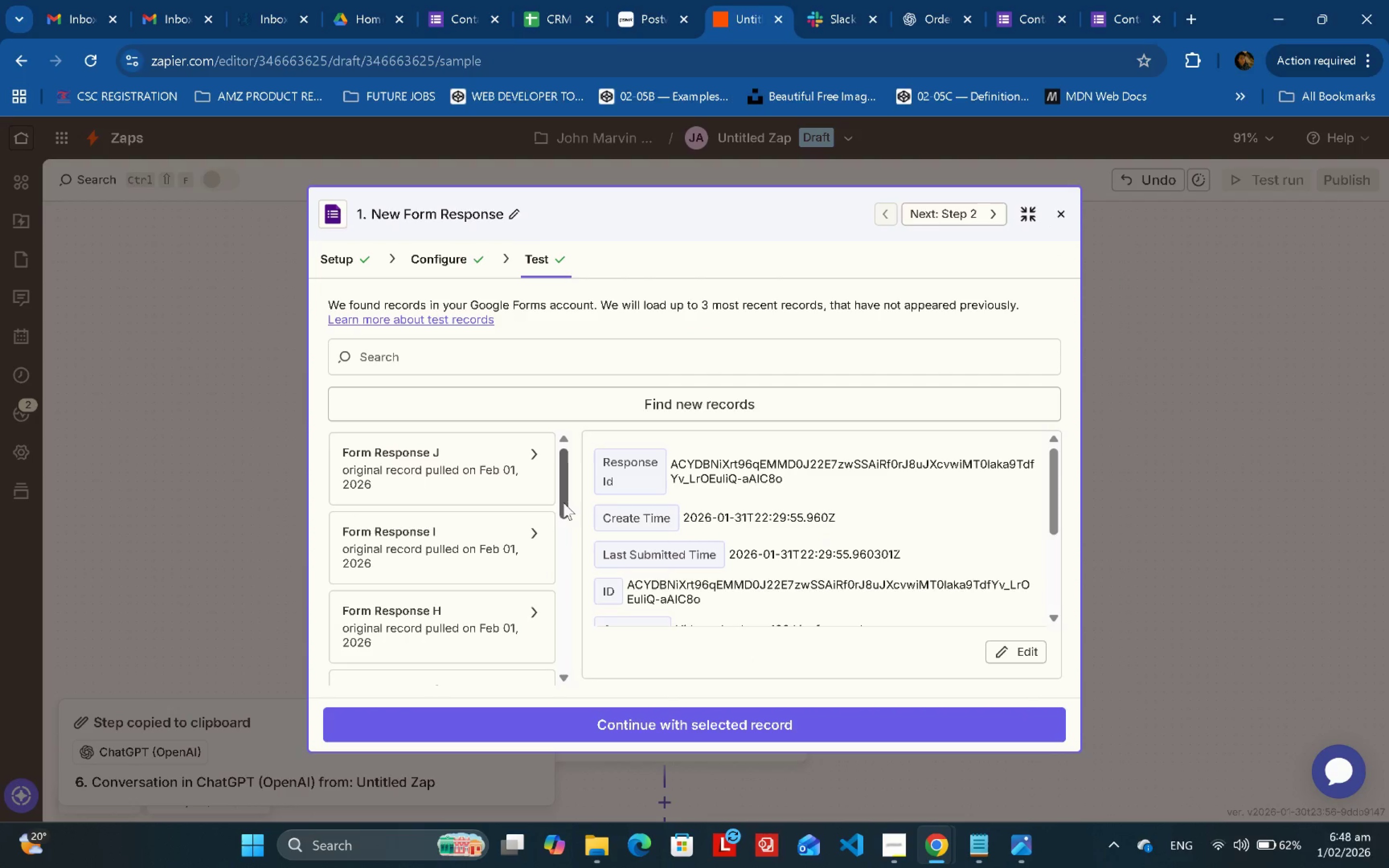 
left_click([499, 612])
 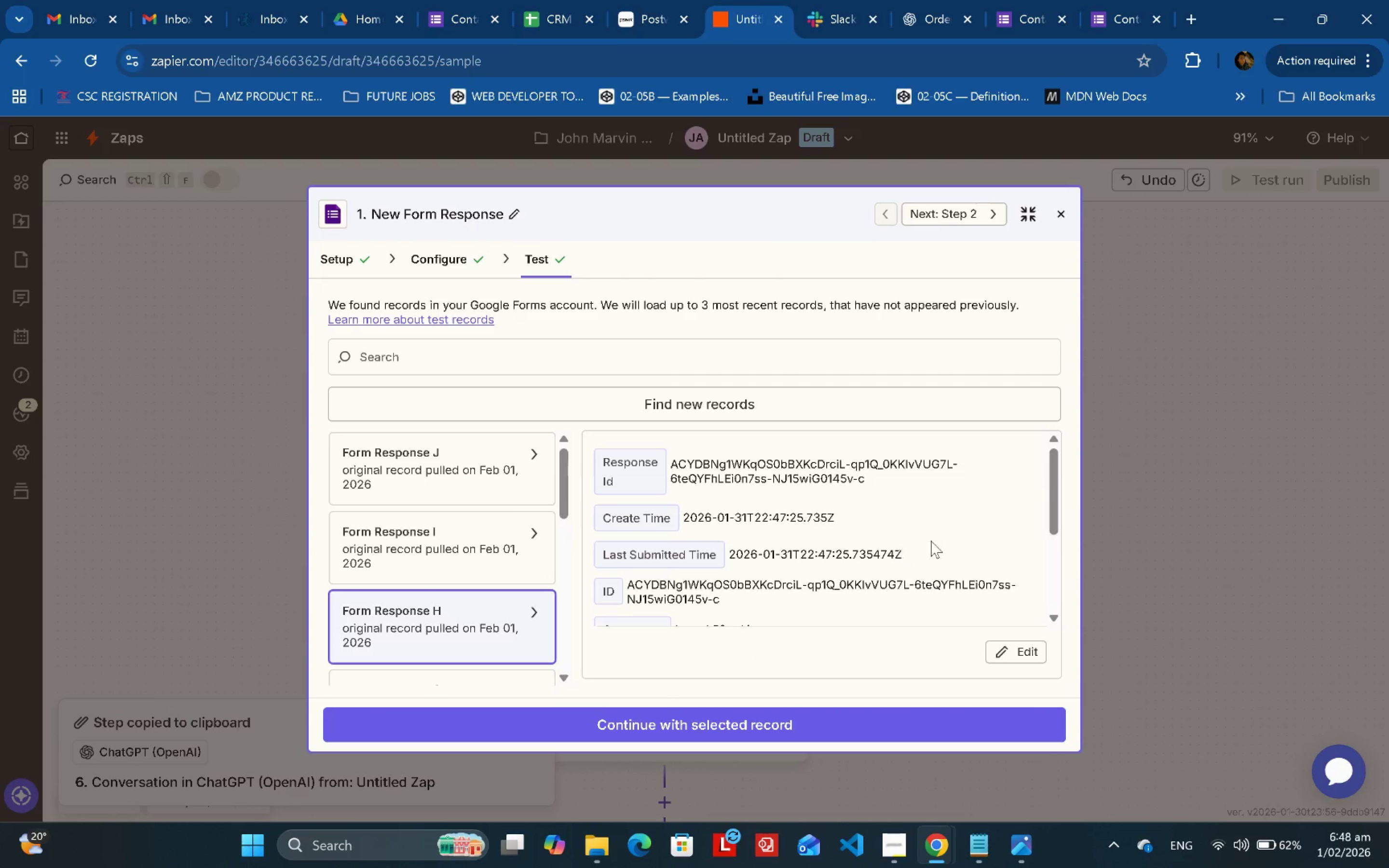 
scroll: coordinate [931, 541], scroll_direction: down, amount: 2.0
 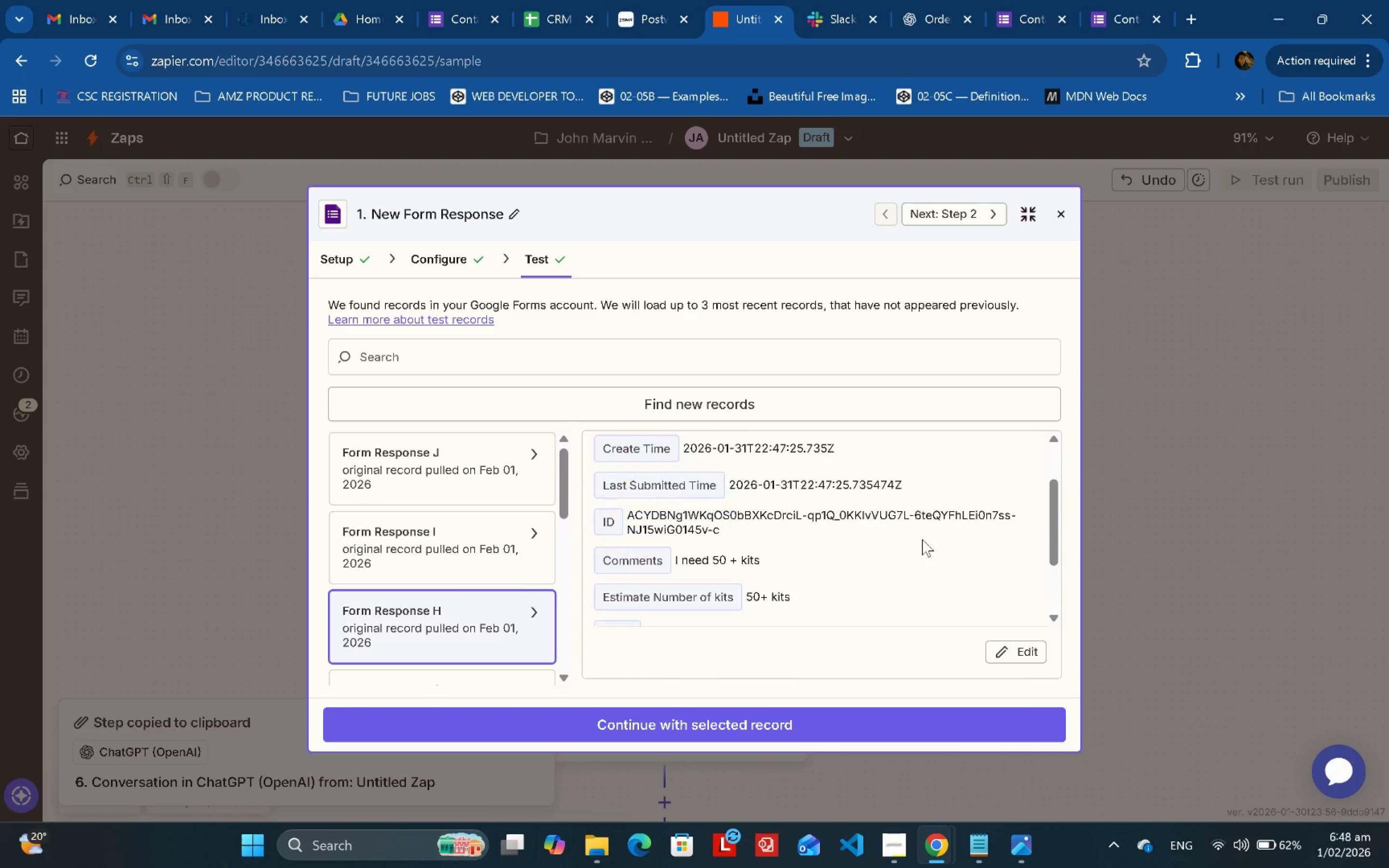 
scroll: coordinate [922, 540], scroll_direction: none, amount: 0.0
 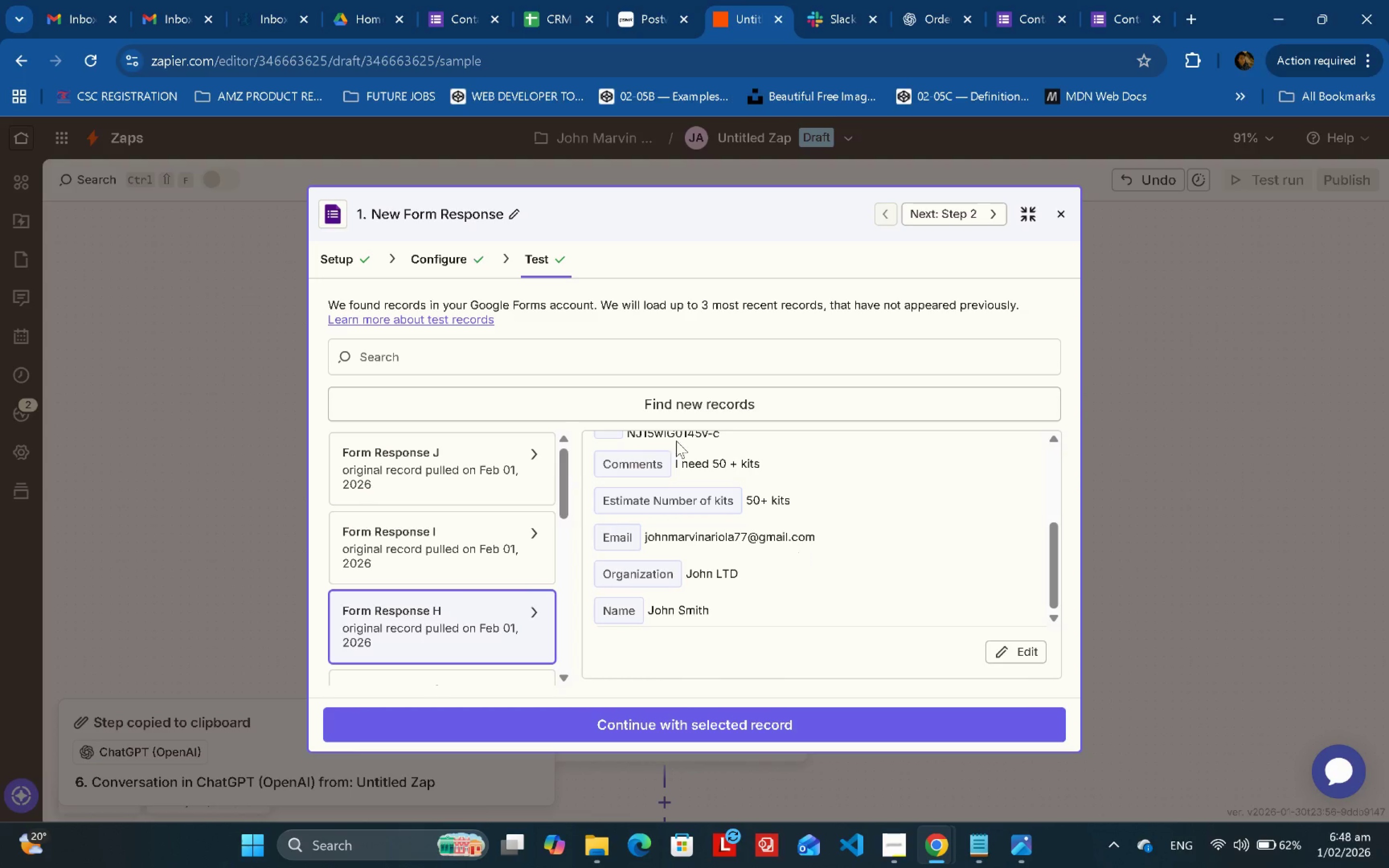 
left_click([185, 0])
 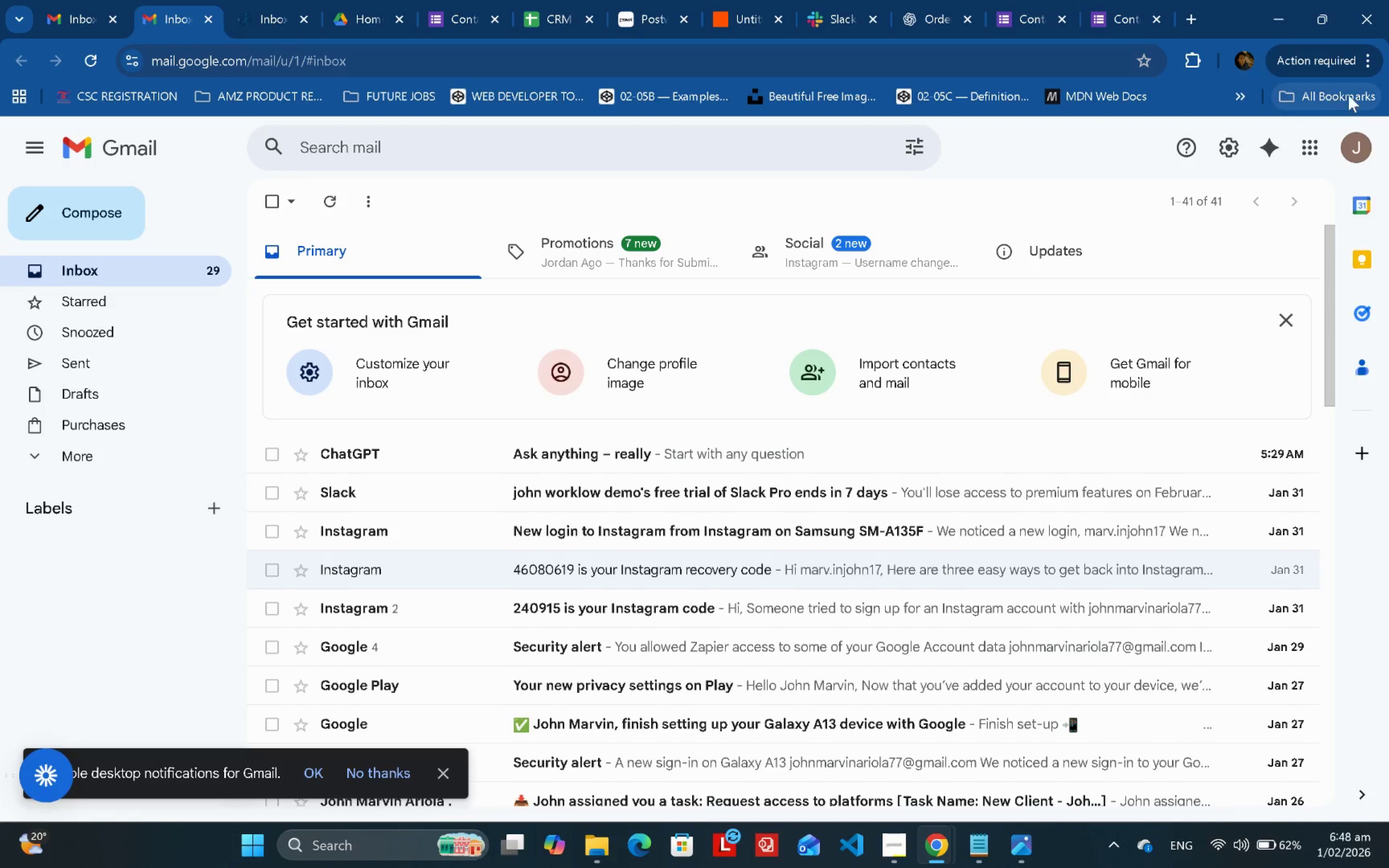 
left_click([1365, 146])
 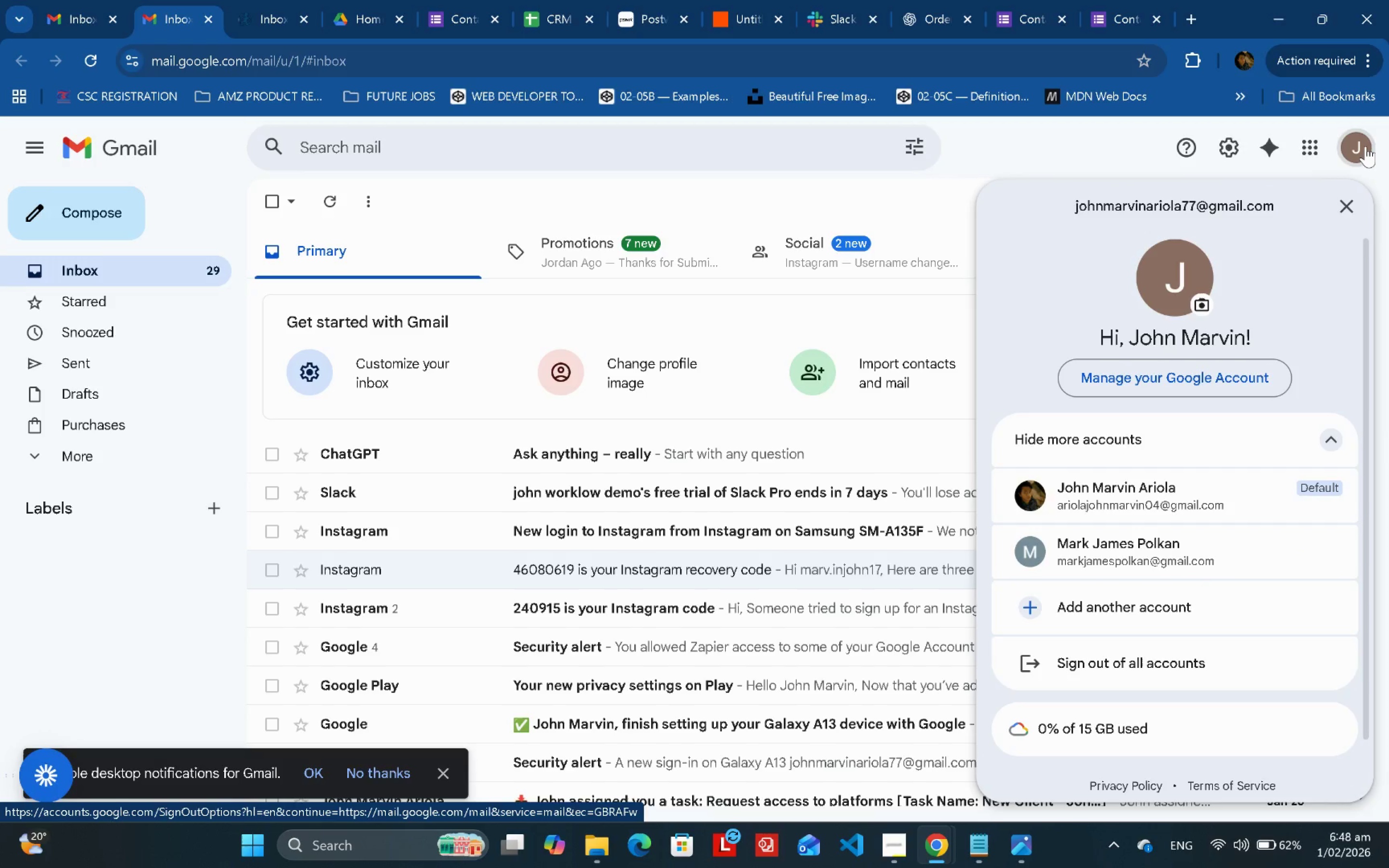 
left_click([762, 0])
 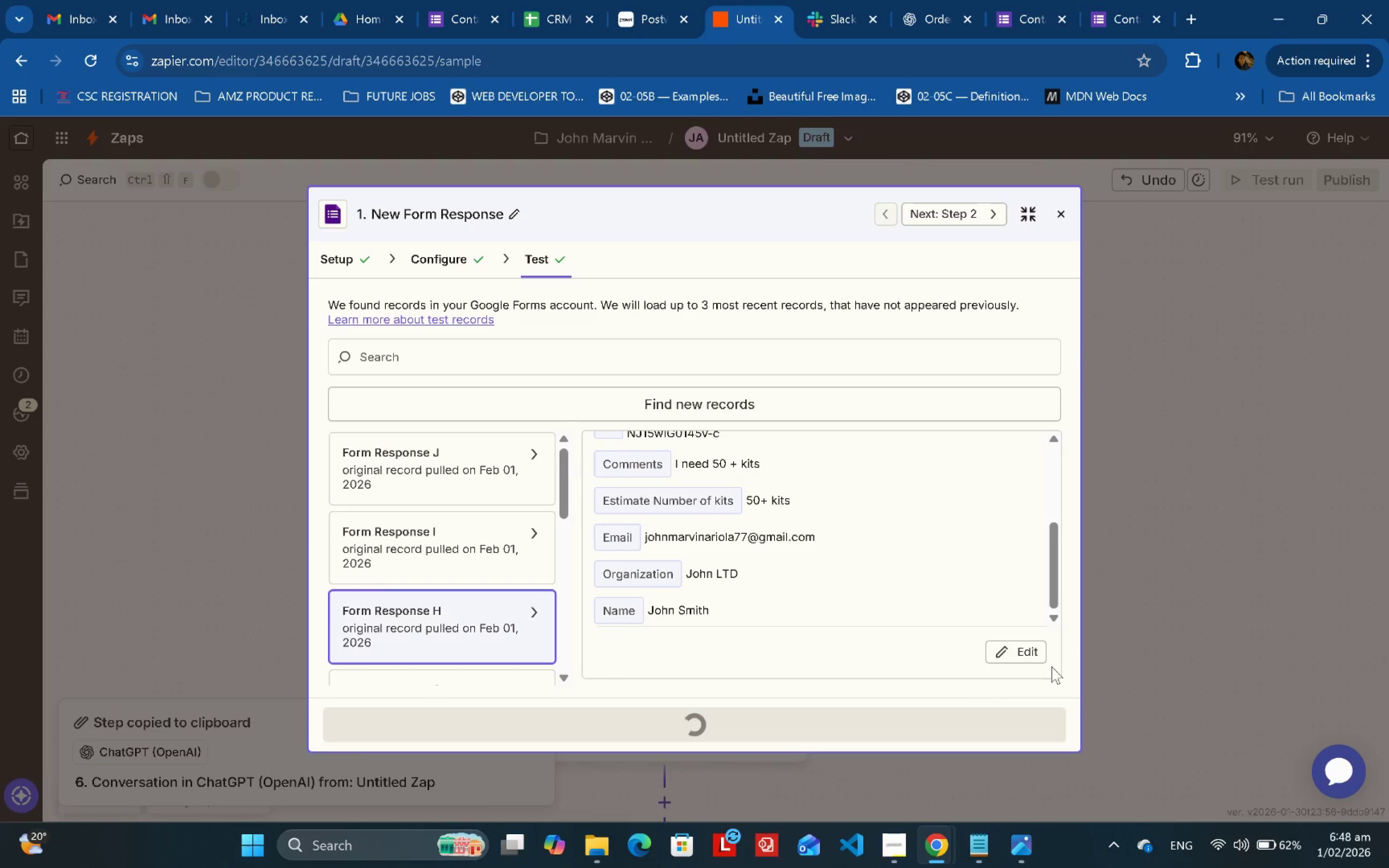 
wait(7.82)
 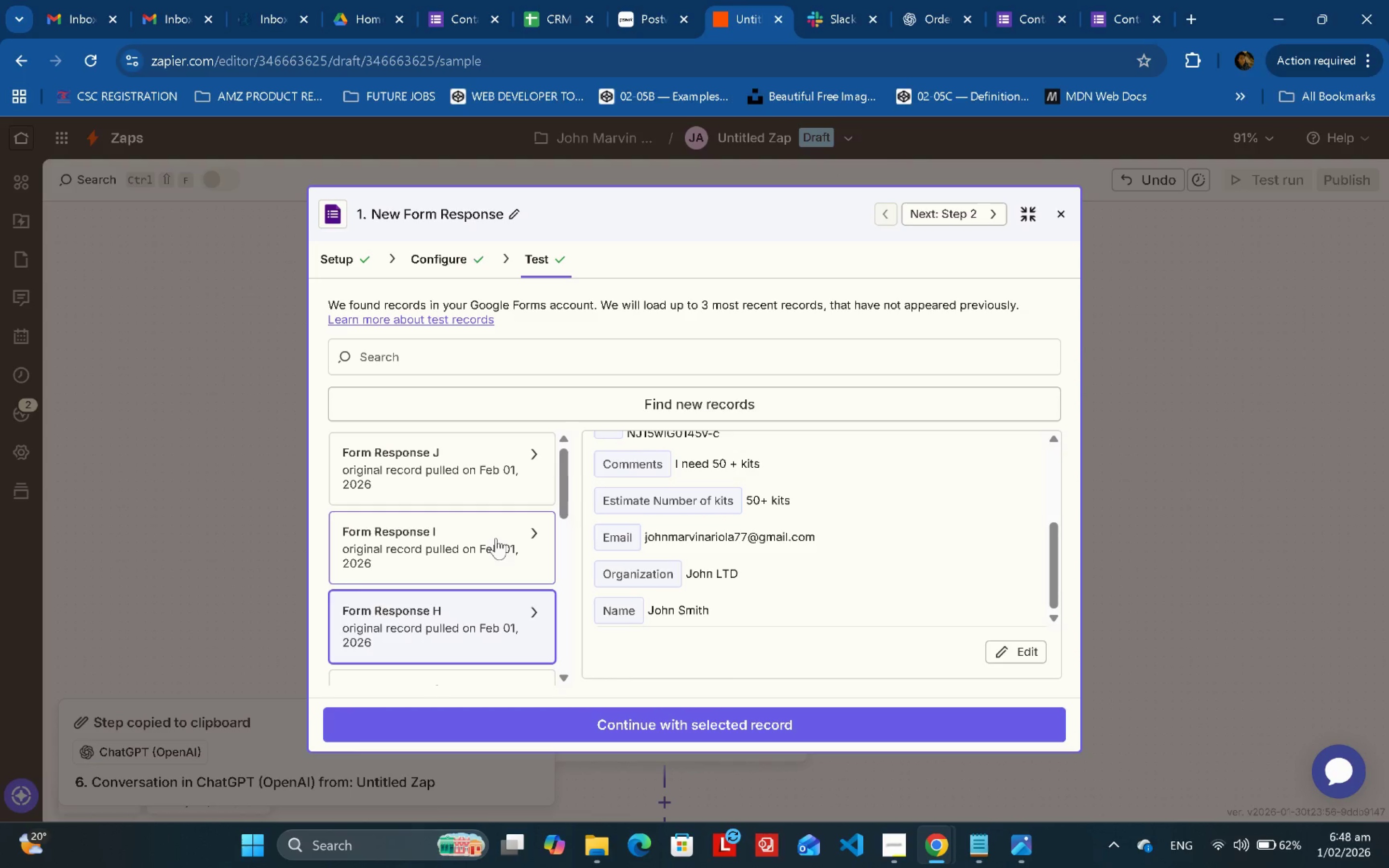 
left_click([699, 720])
 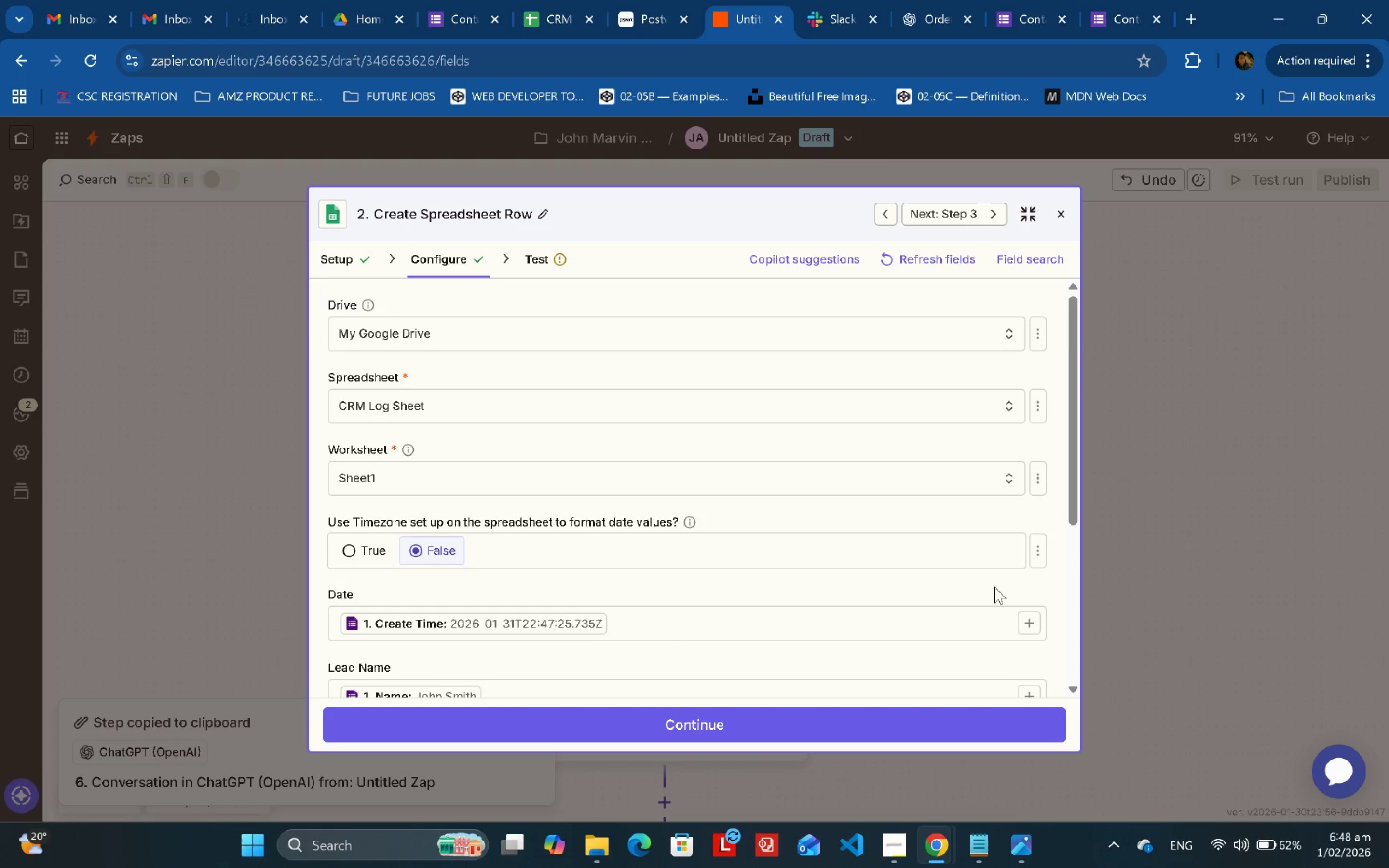 
scroll: coordinate [1026, 543], scroll_direction: down, amount: 3.0
 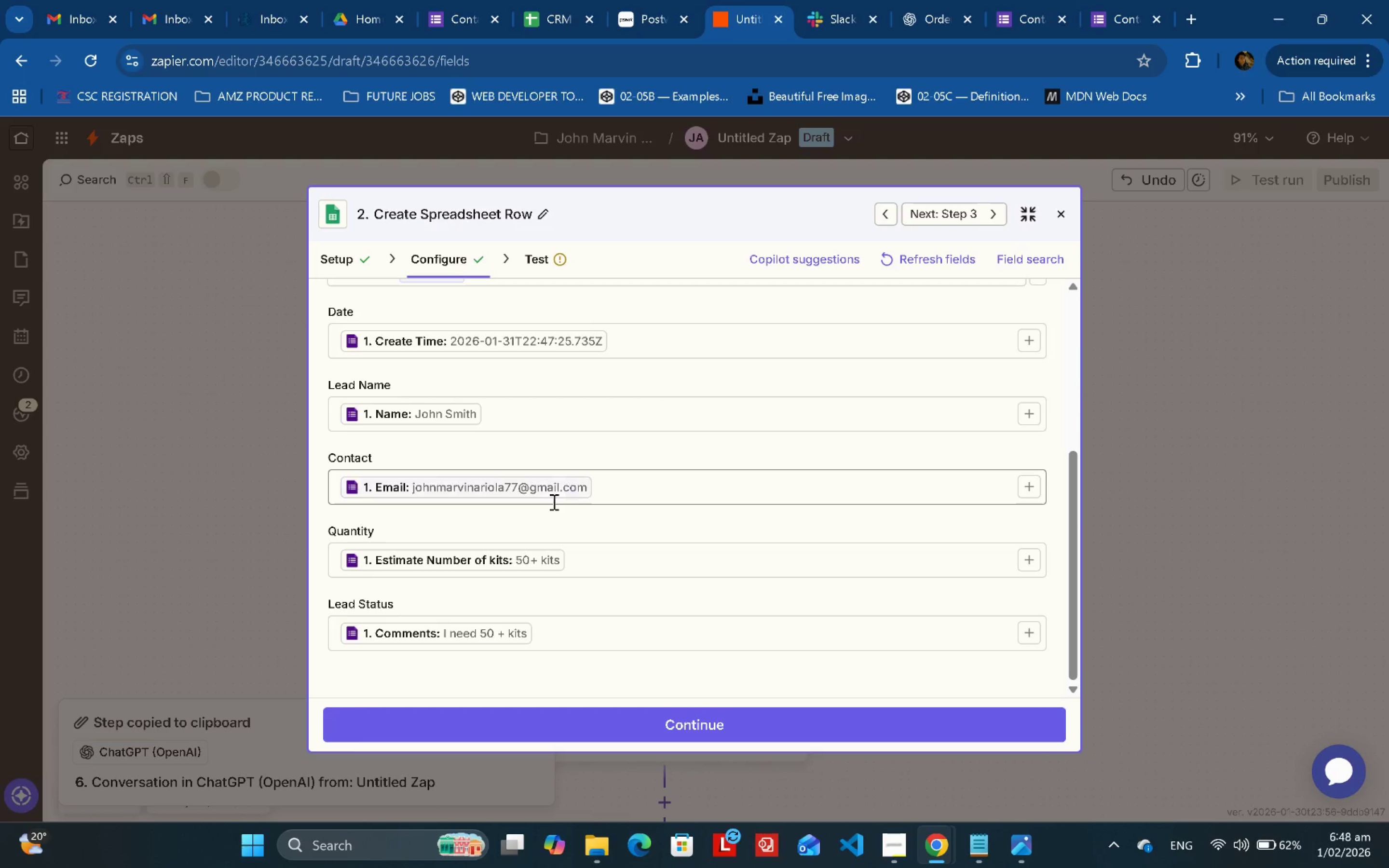 
wait(5.85)
 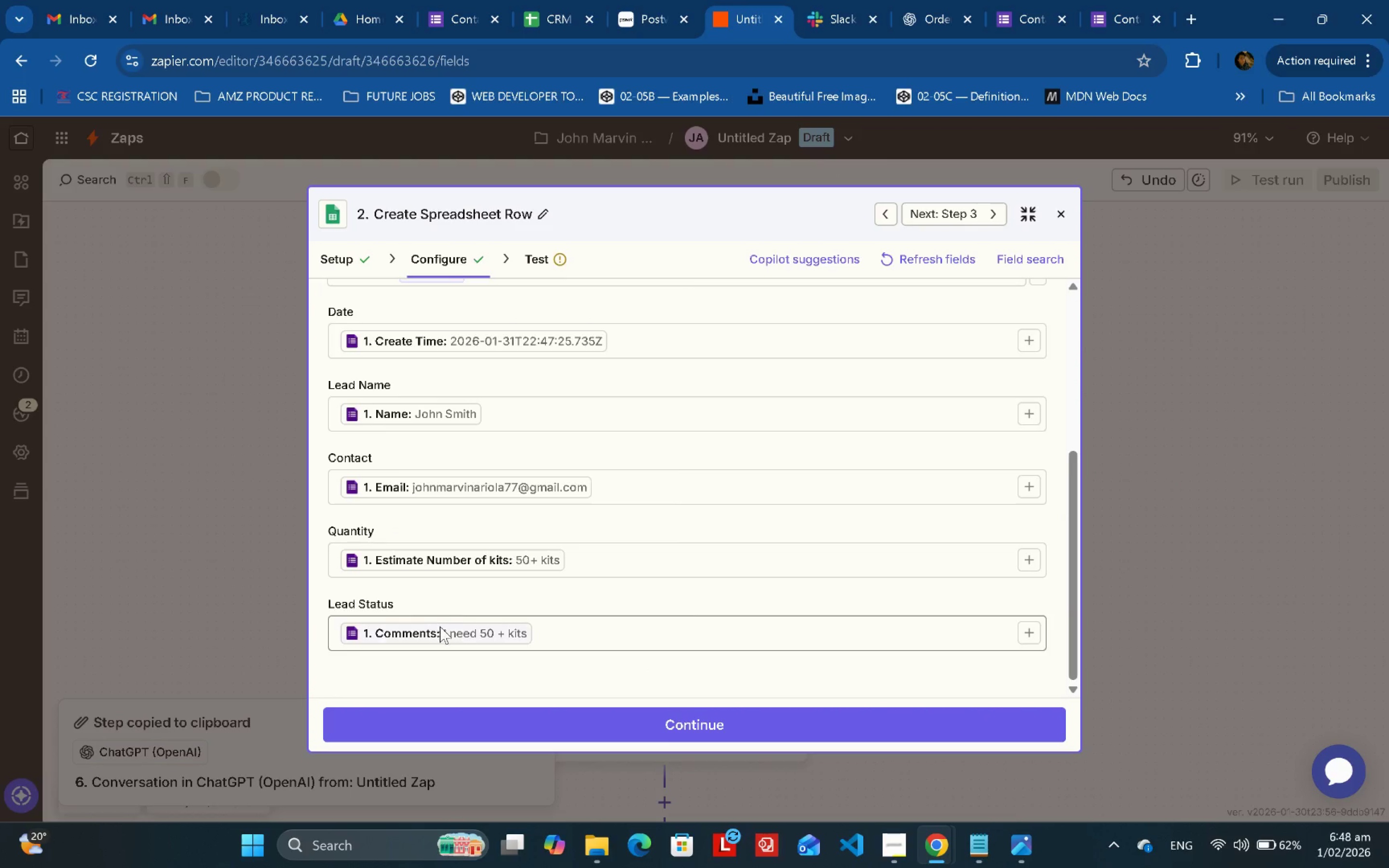 
scroll: coordinate [594, 505], scroll_direction: up, amount: 1.0
 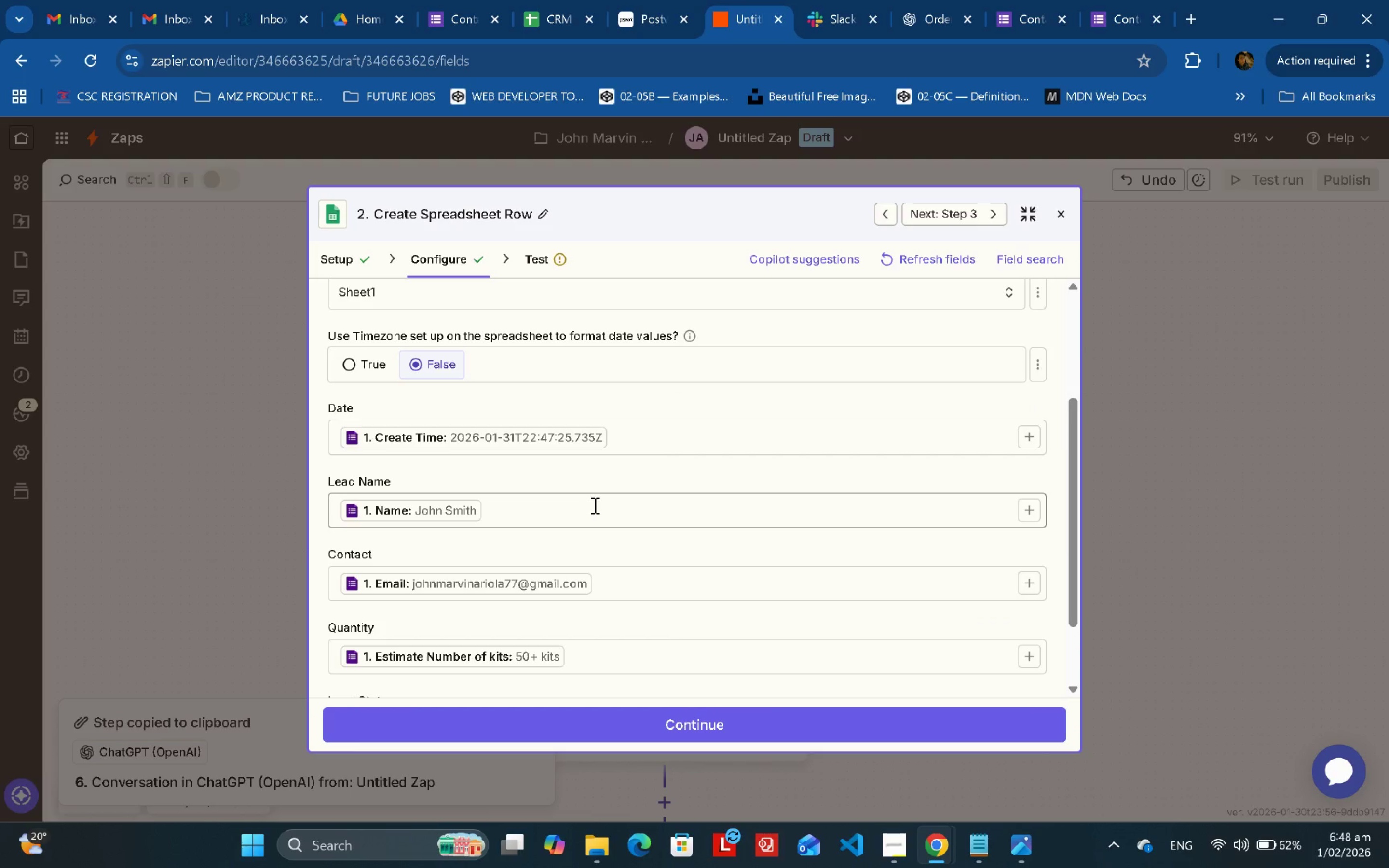 
scroll: coordinate [594, 505], scroll_direction: down, amount: 1.0
 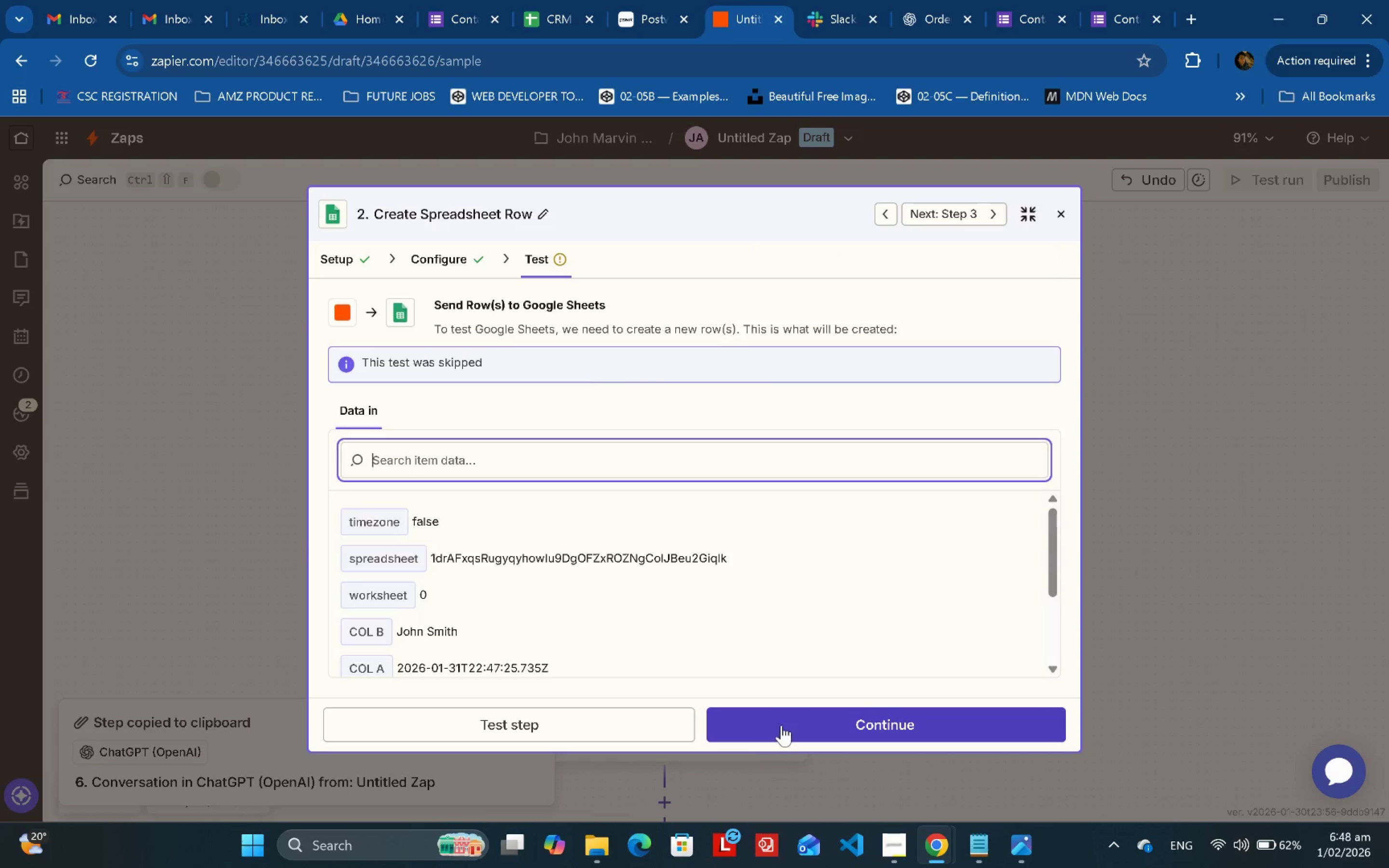 
left_click([800, 723])
 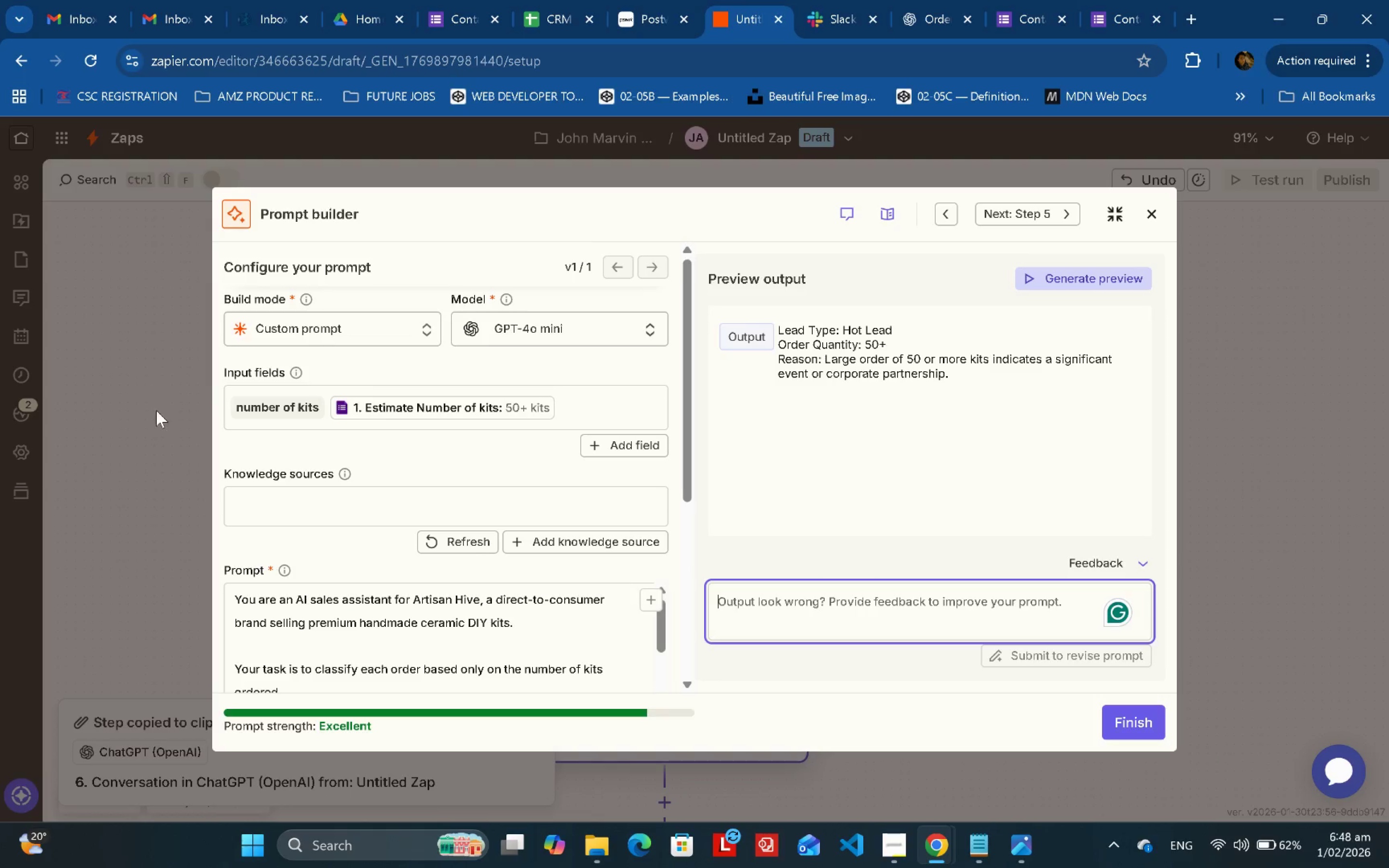 
double_click([194, 0])
 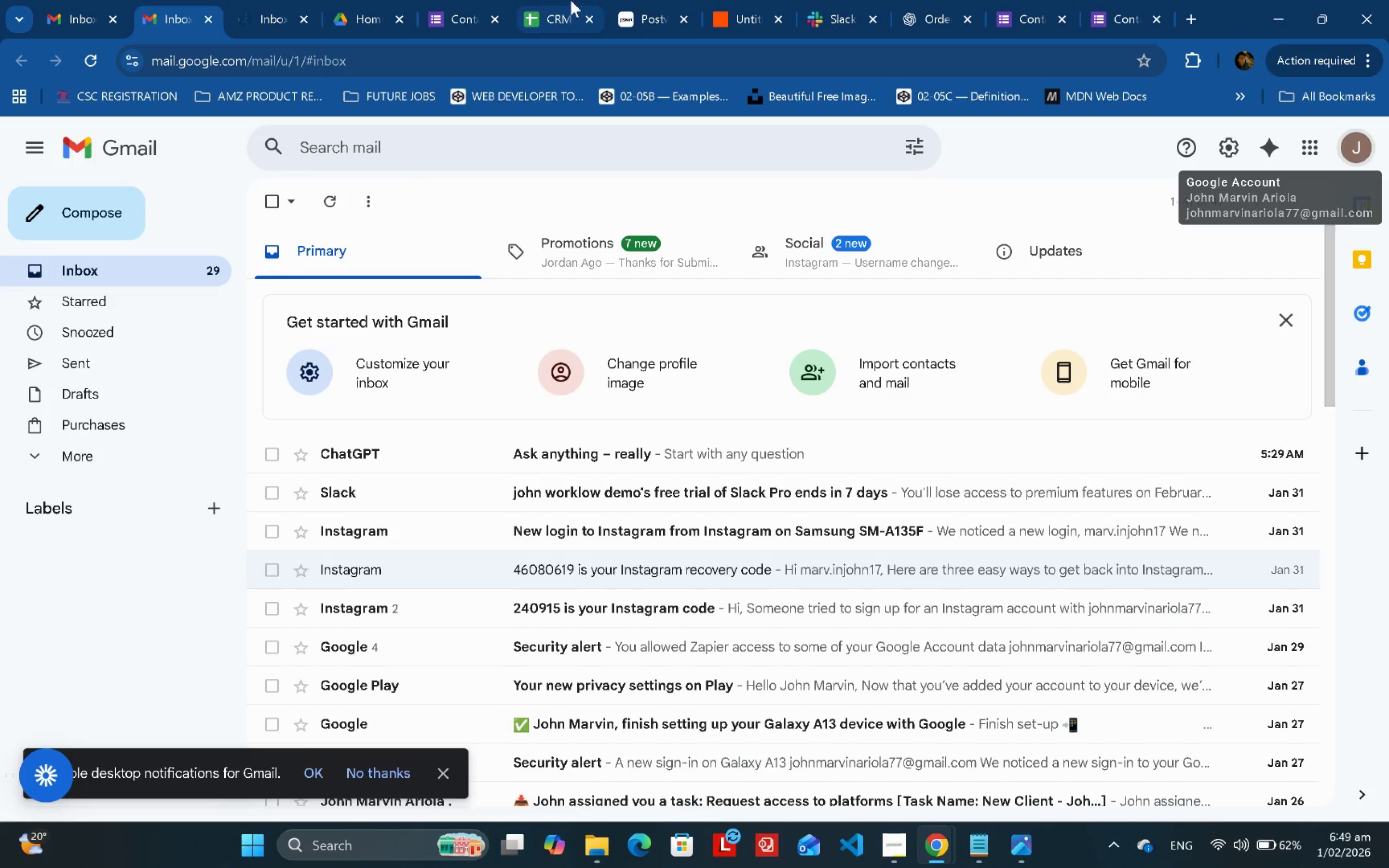 
left_click([565, 0])
 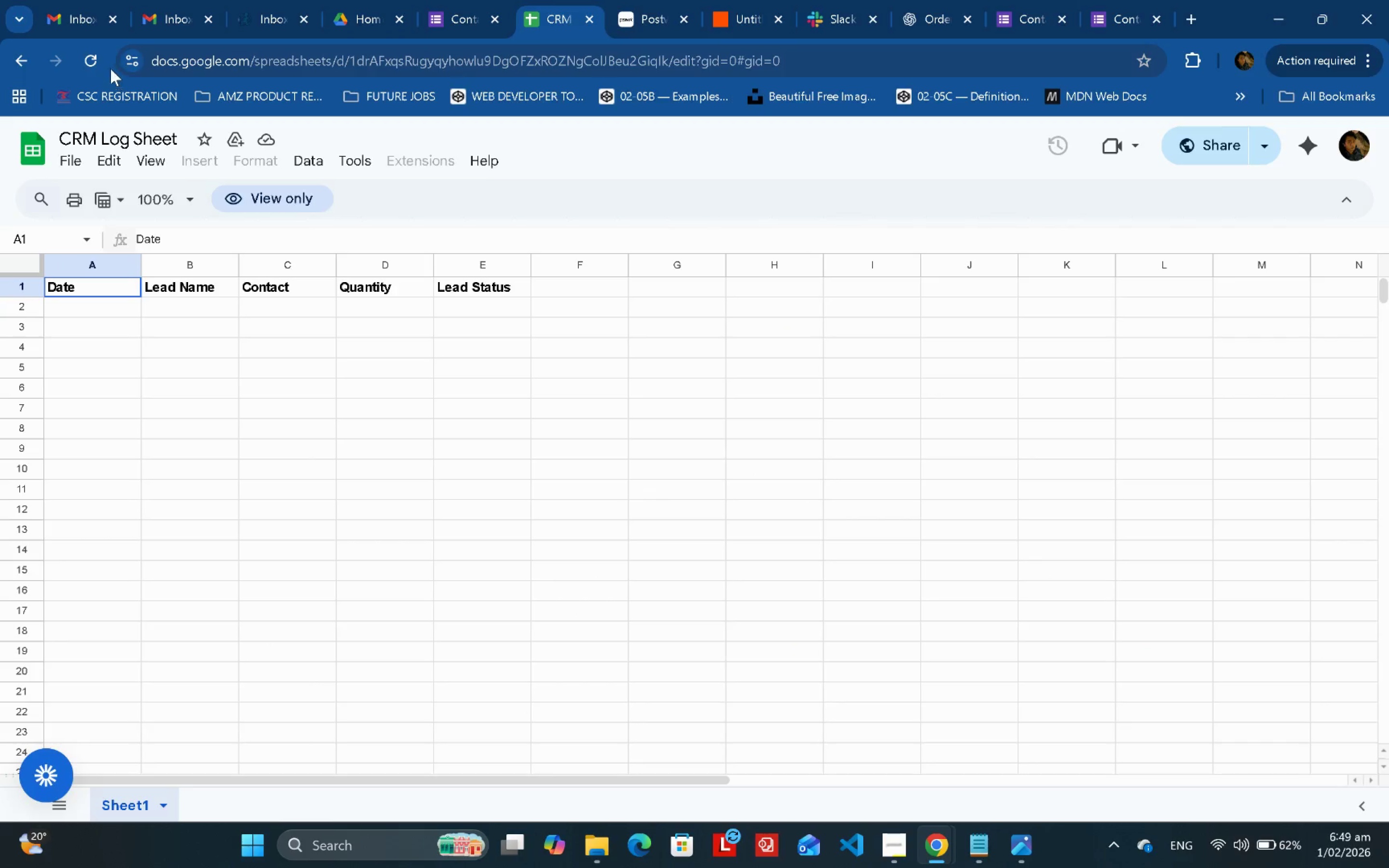 
left_click([100, 61])
 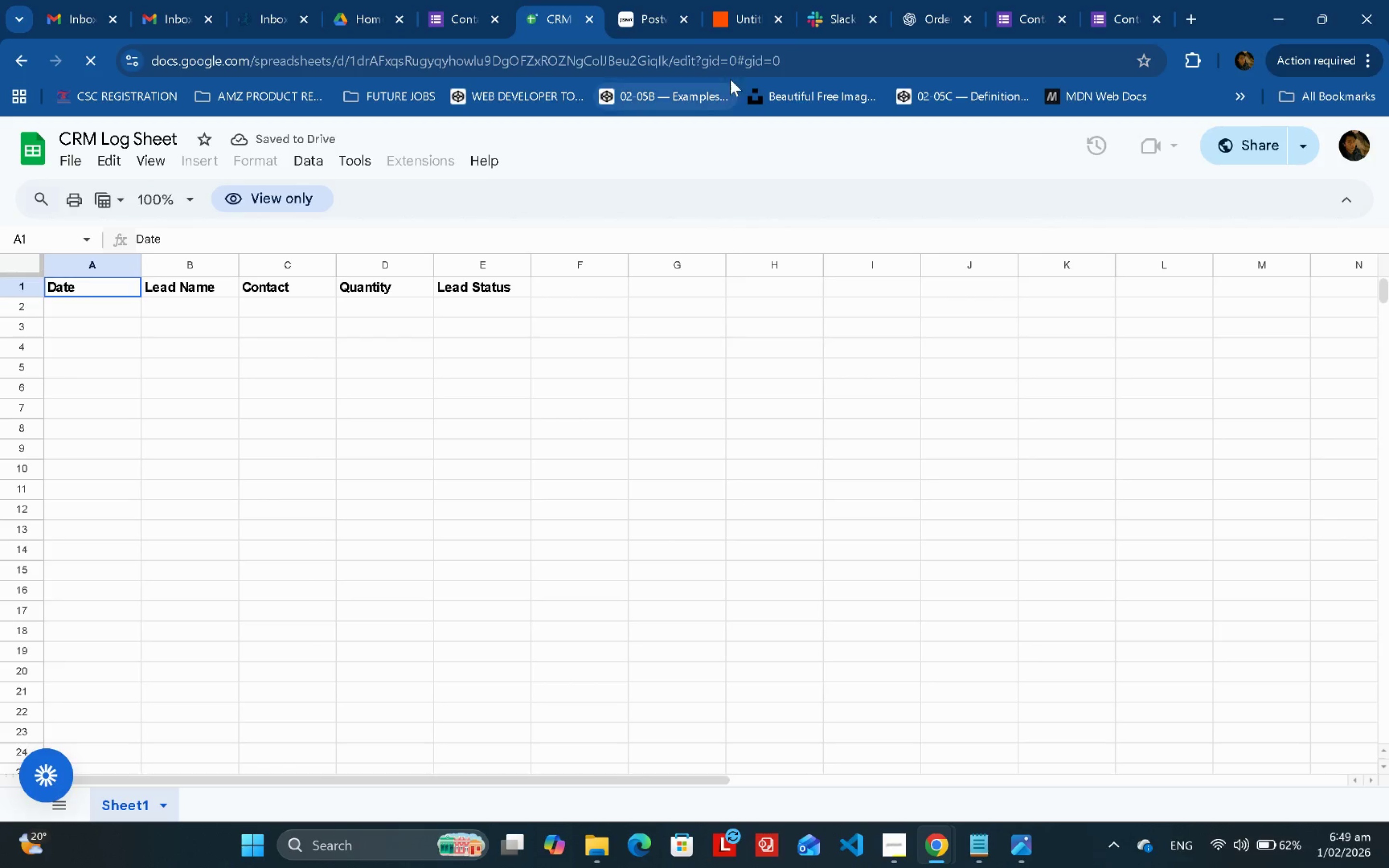 
left_click([733, 0])
 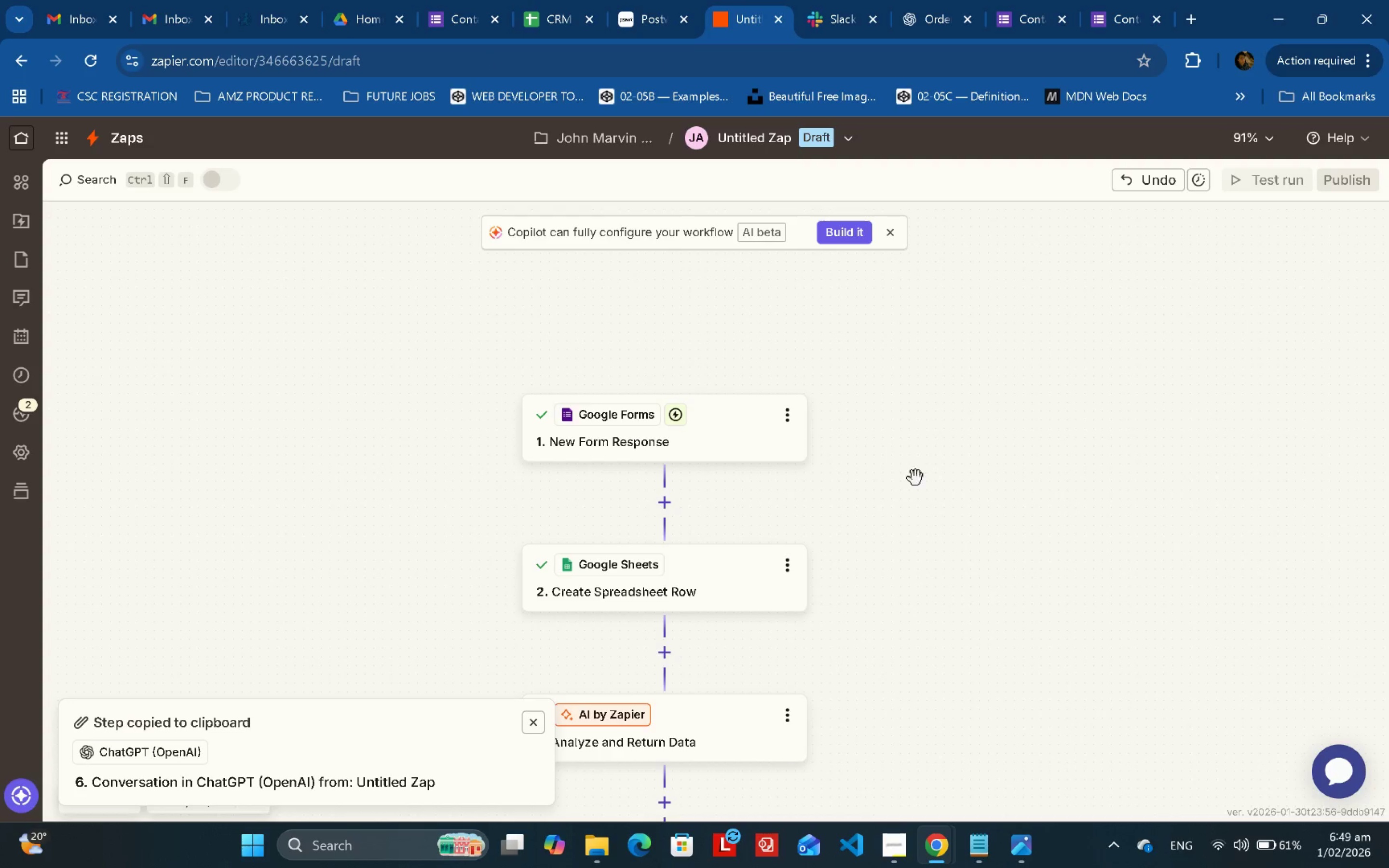 
left_click_drag(start_coordinate=[942, 520], to_coordinate=[957, 349])
 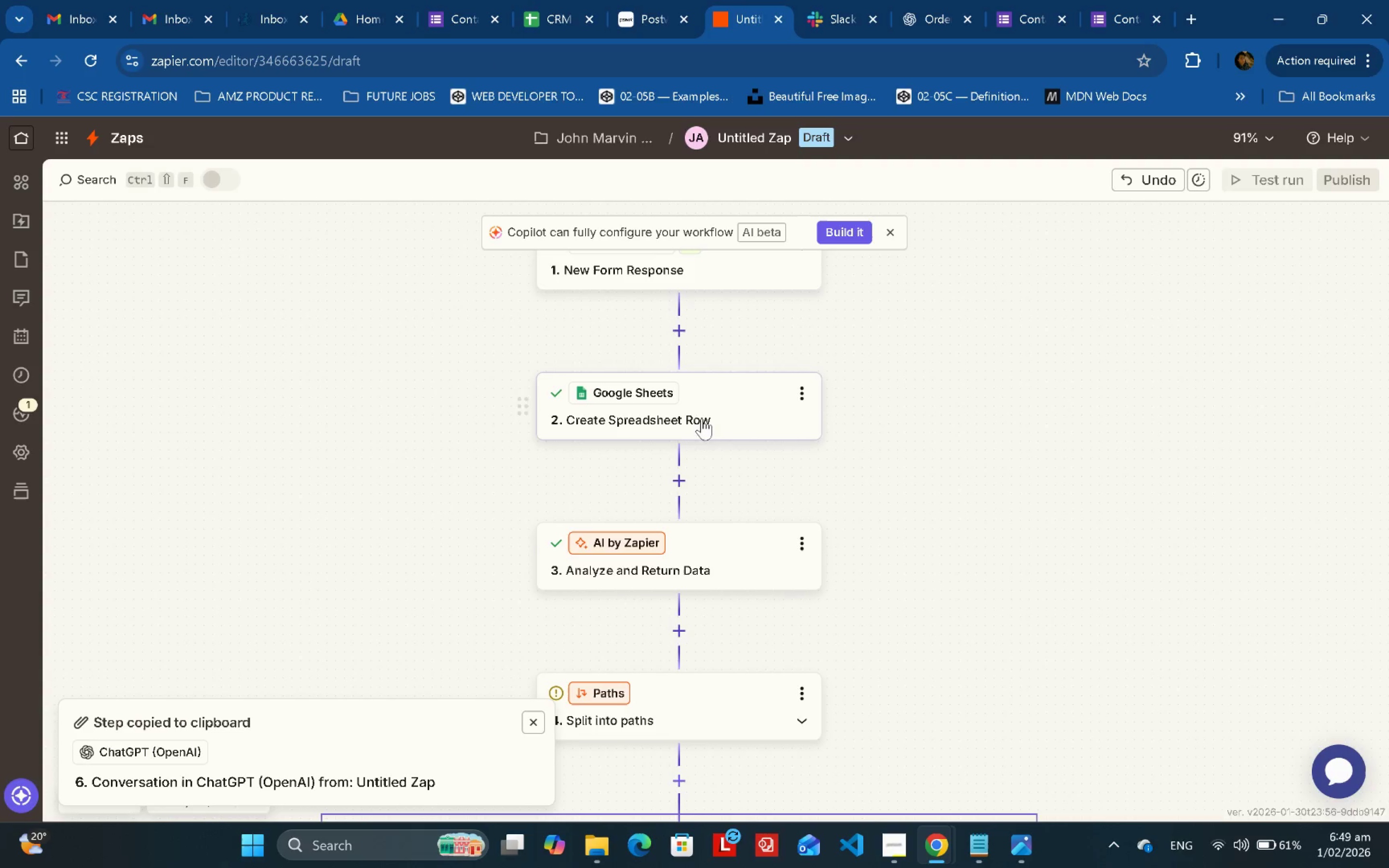 
double_click([701, 419])
 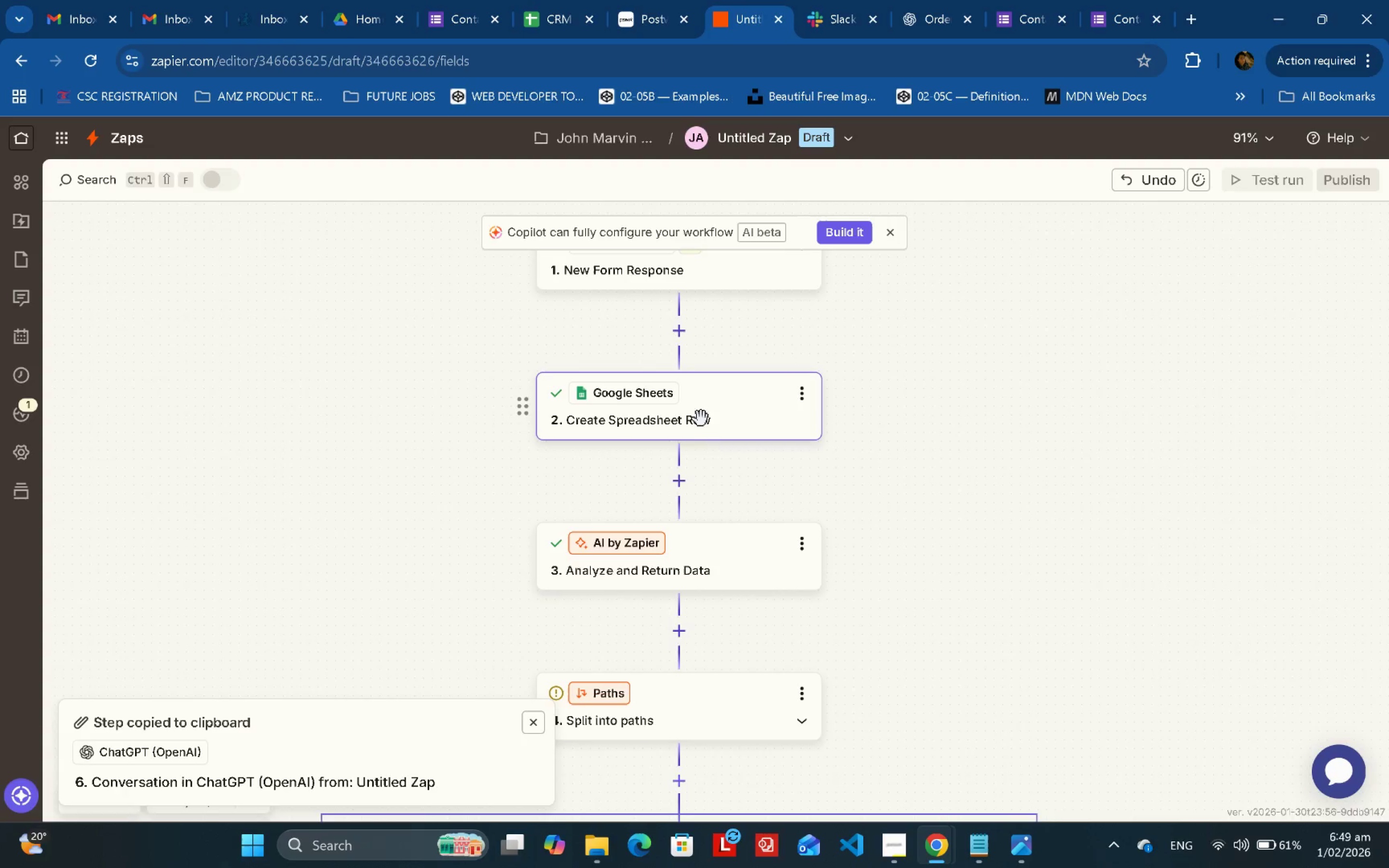 
triple_click([701, 419])
 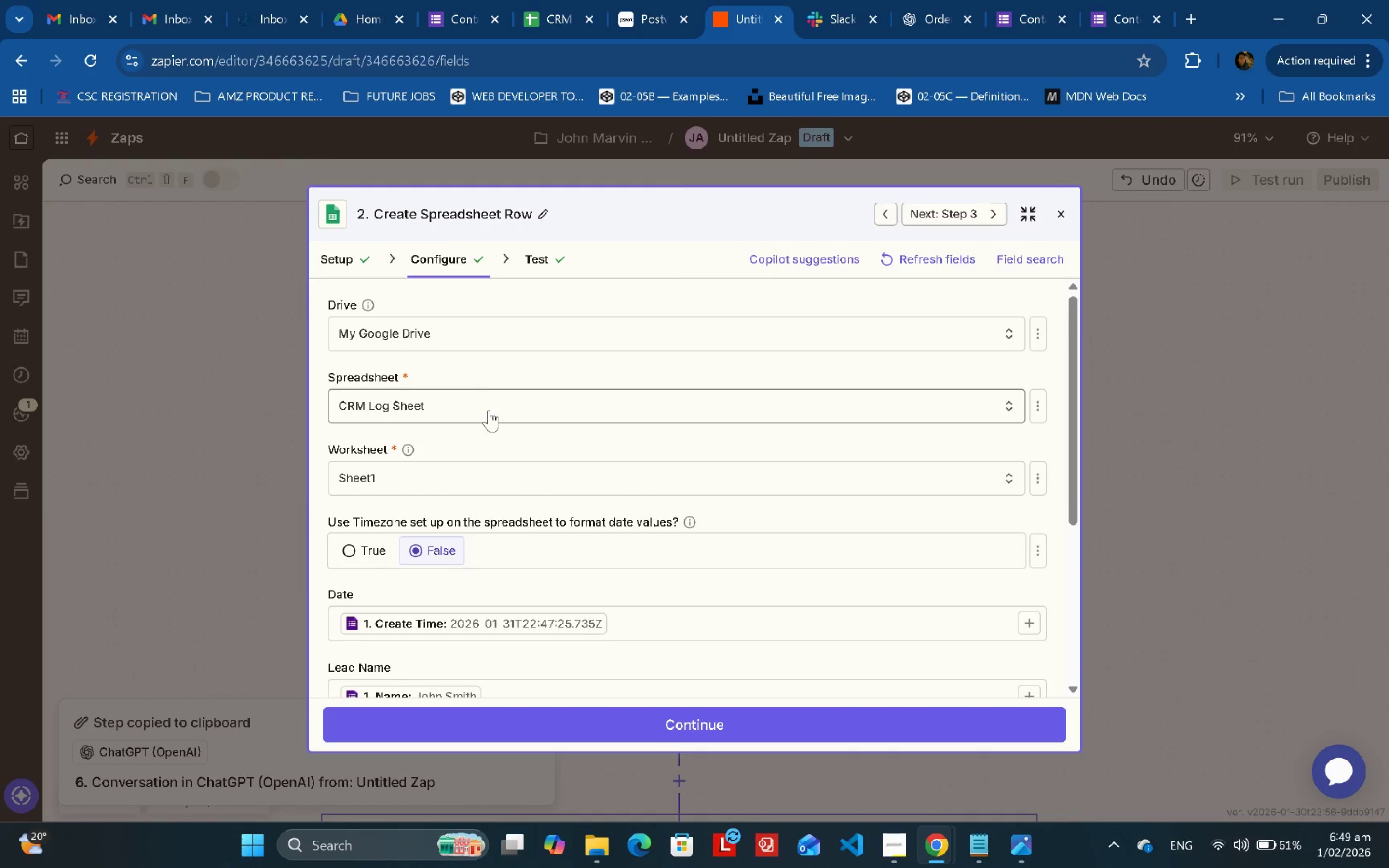 
scroll: coordinate [733, 471], scroll_direction: down, amount: 3.0
 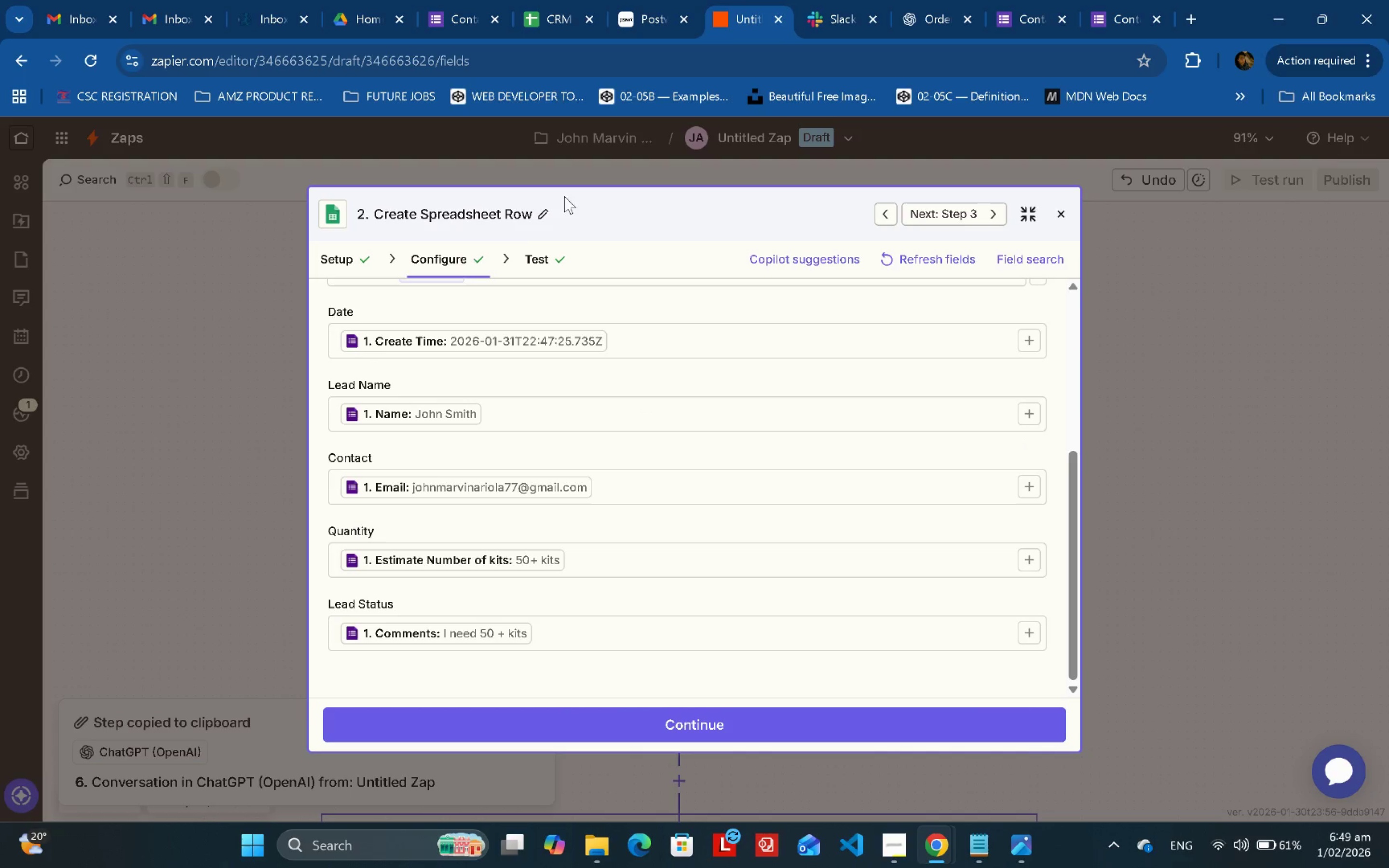 
left_click([534, 239])
 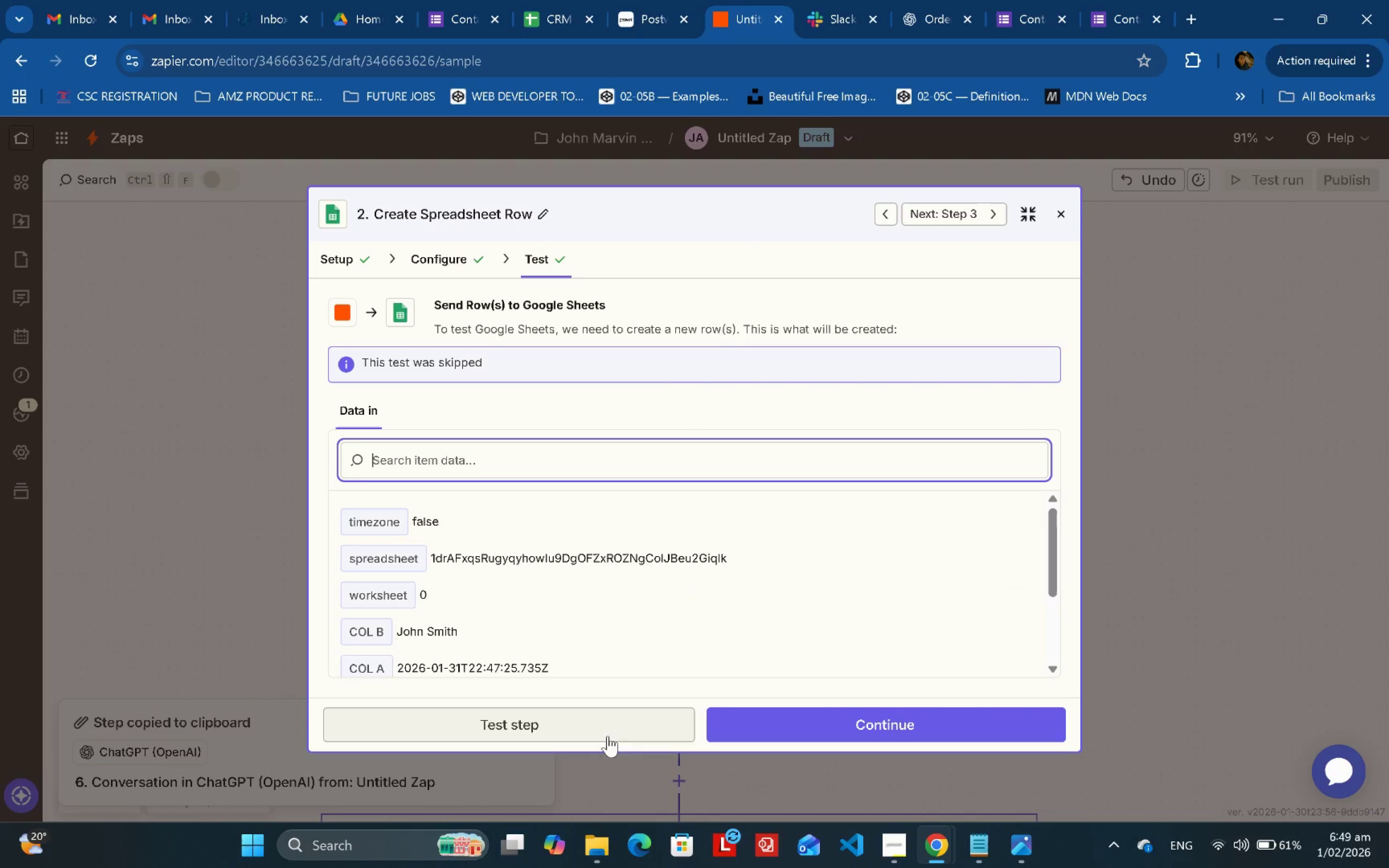 
left_click([558, 726])
 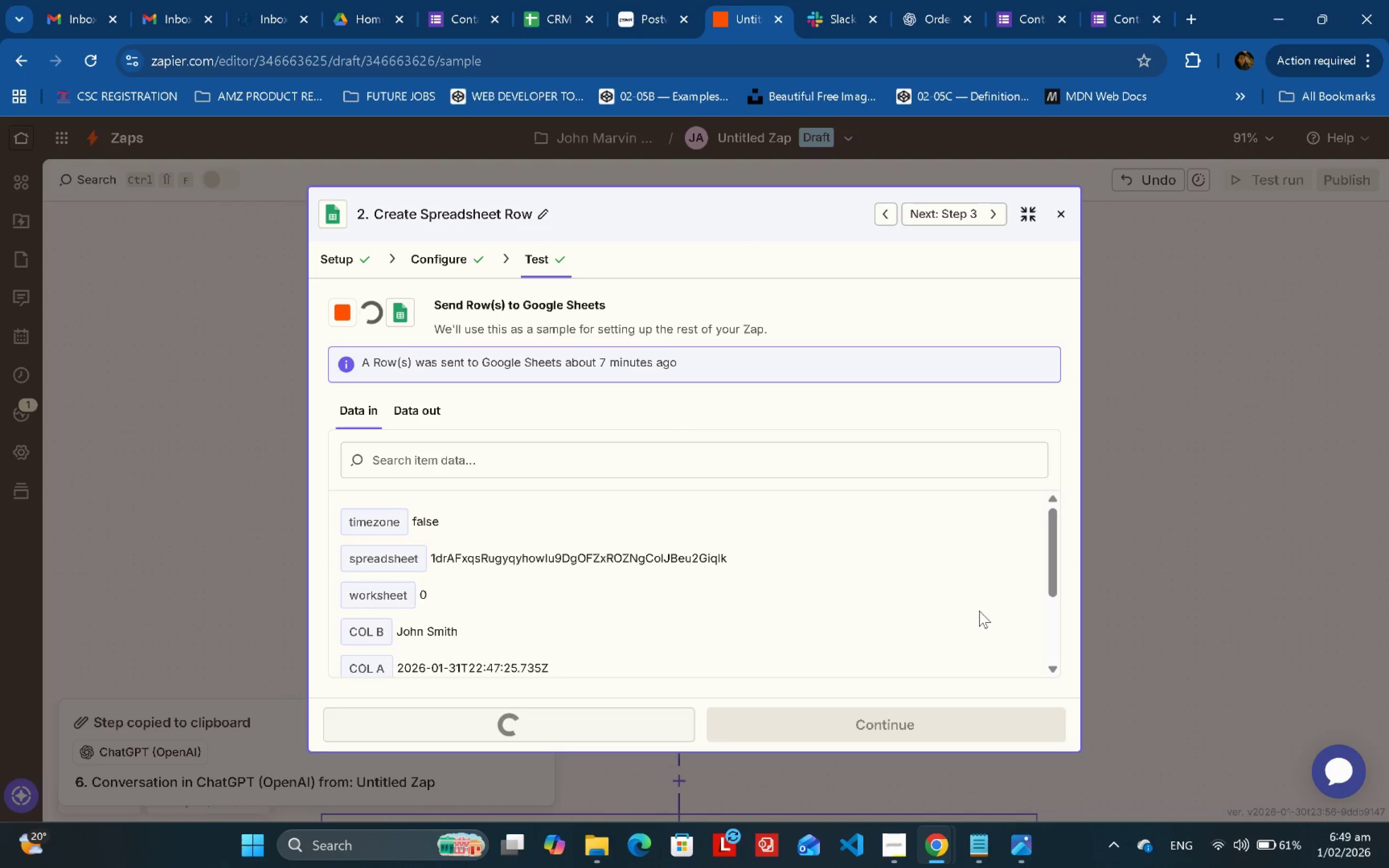 
scroll: coordinate [840, 615], scroll_direction: down, amount: 5.0
 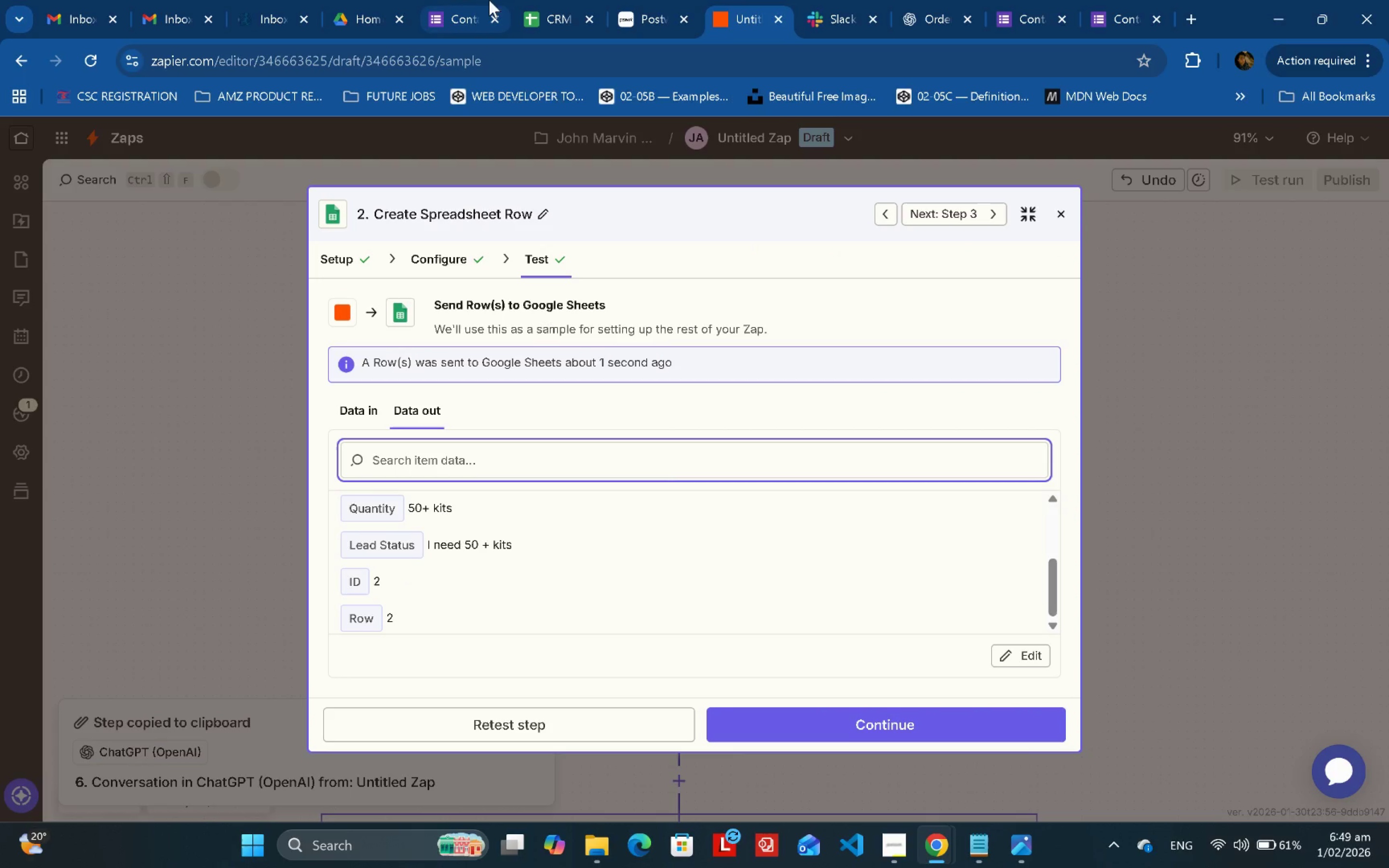 
left_click([569, 0])
 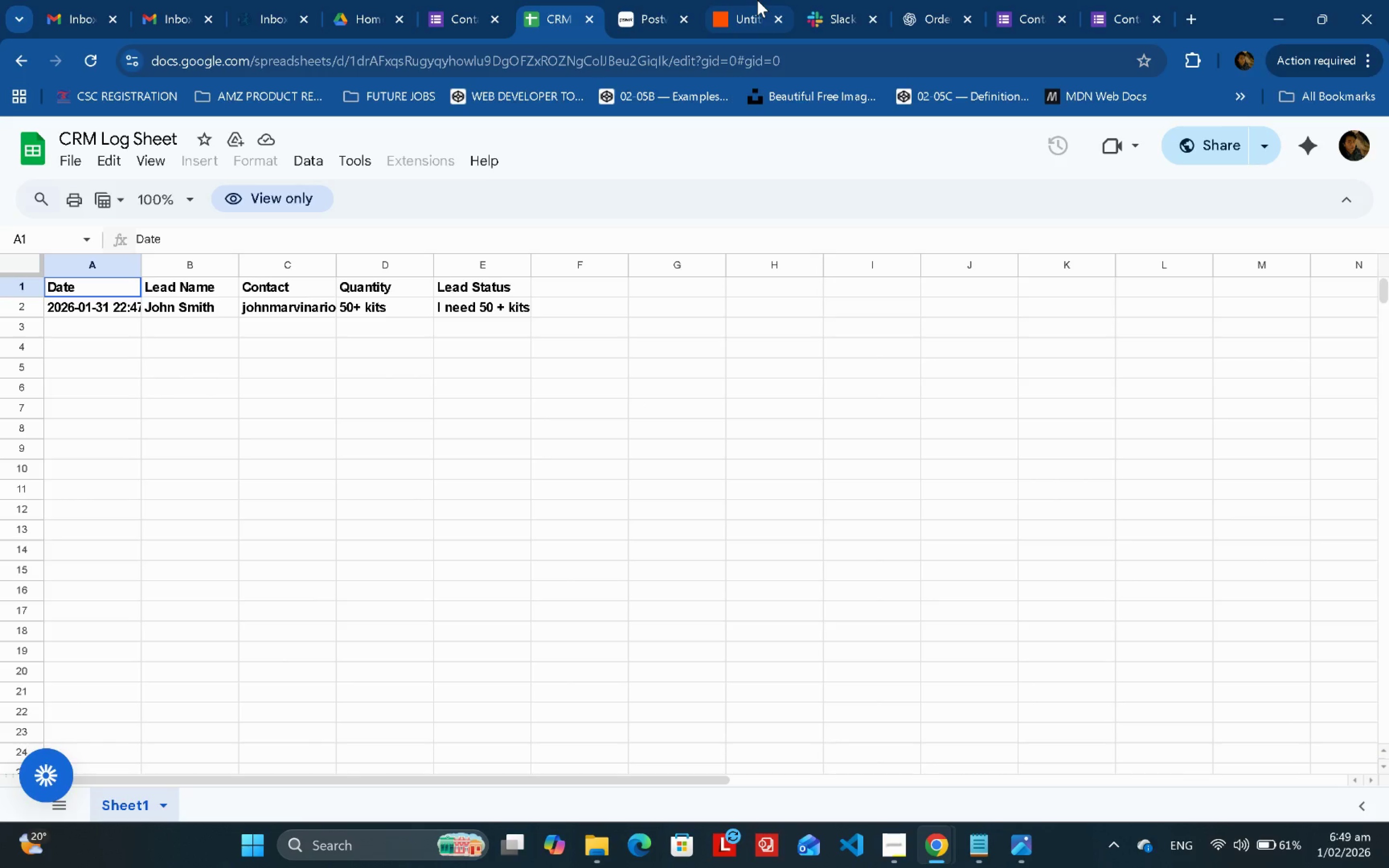 
left_click([757, 0])
 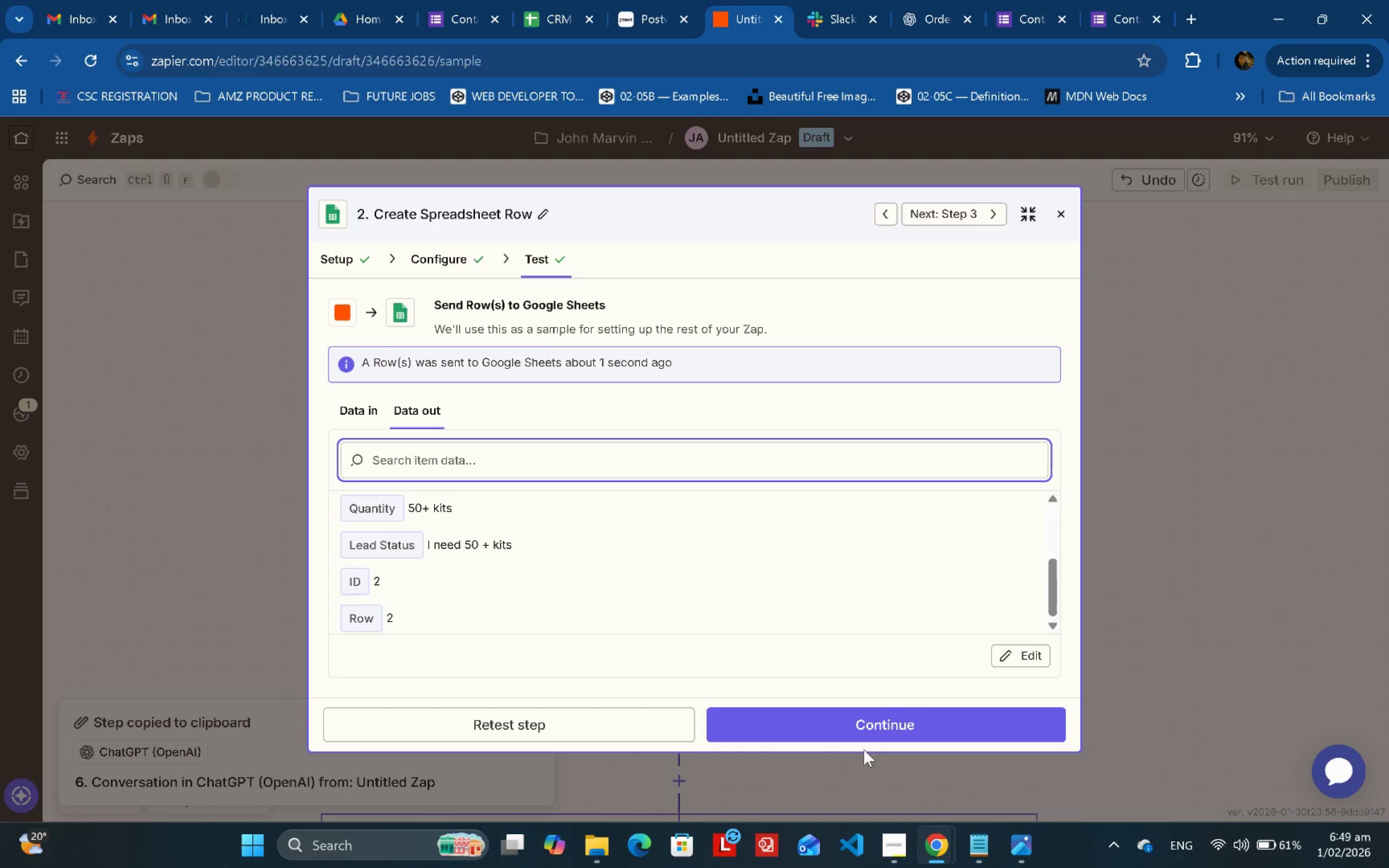 
left_click([865, 729])
 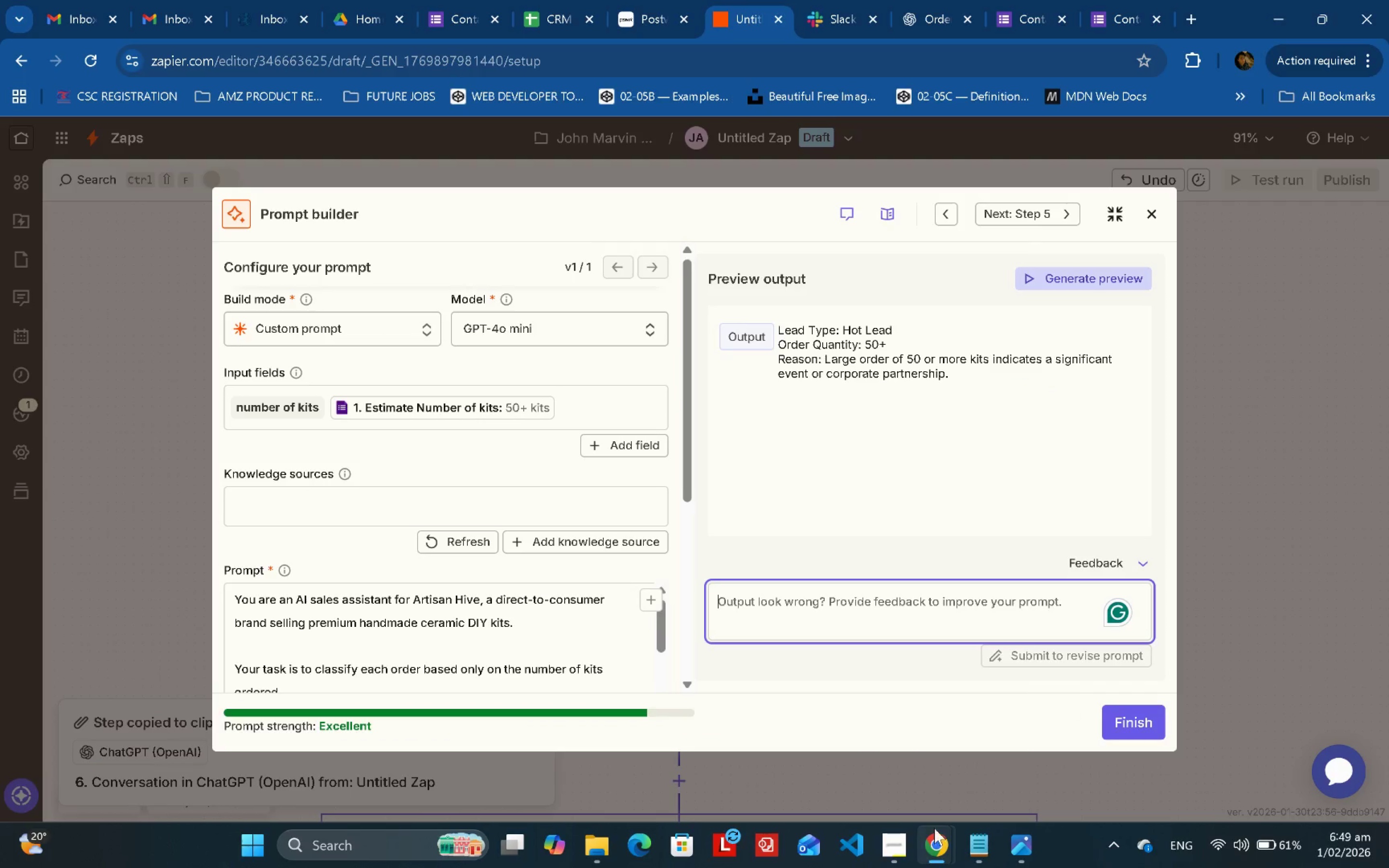 
left_click([896, 841])